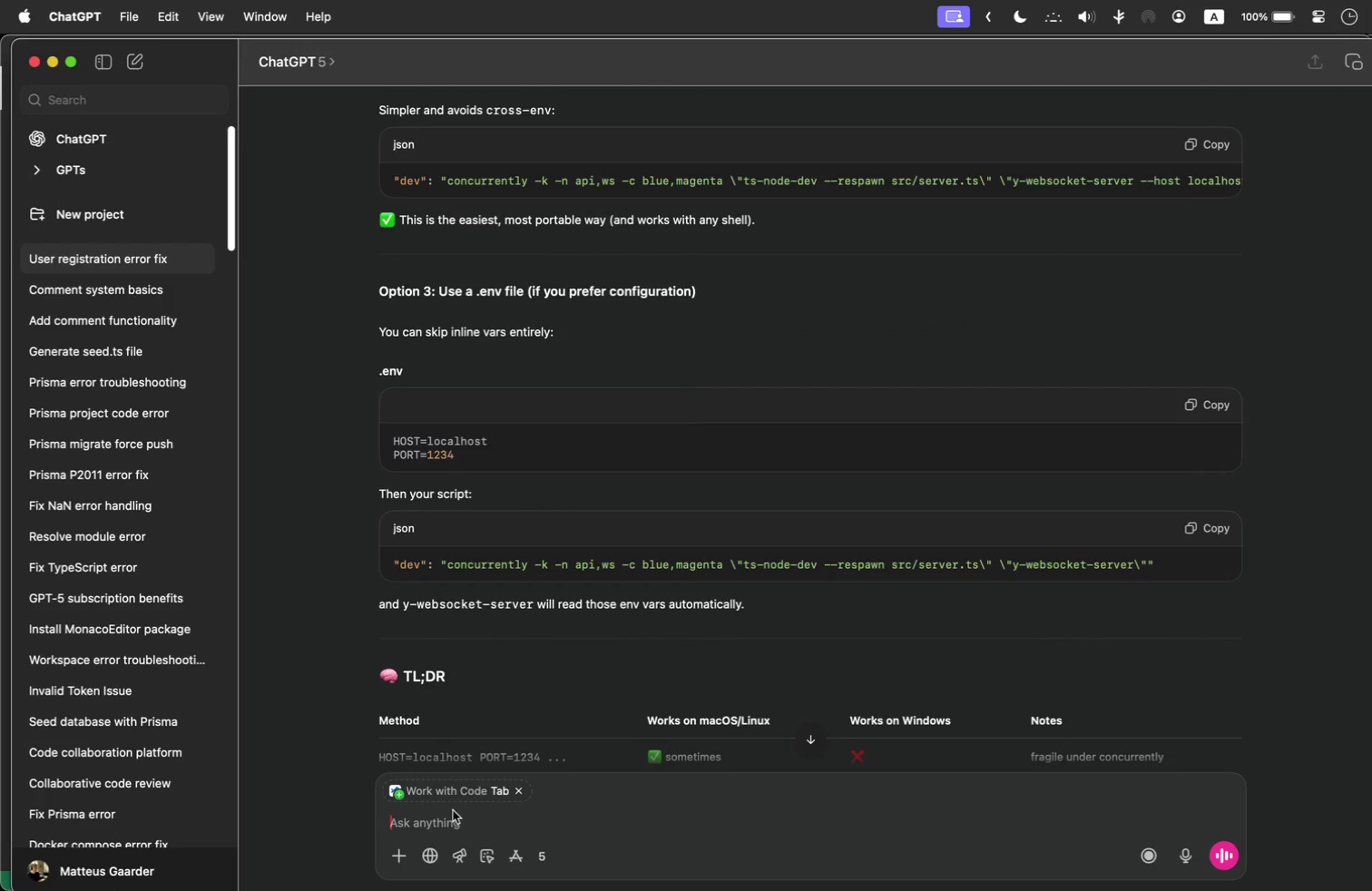 
left_click([447, 818])
 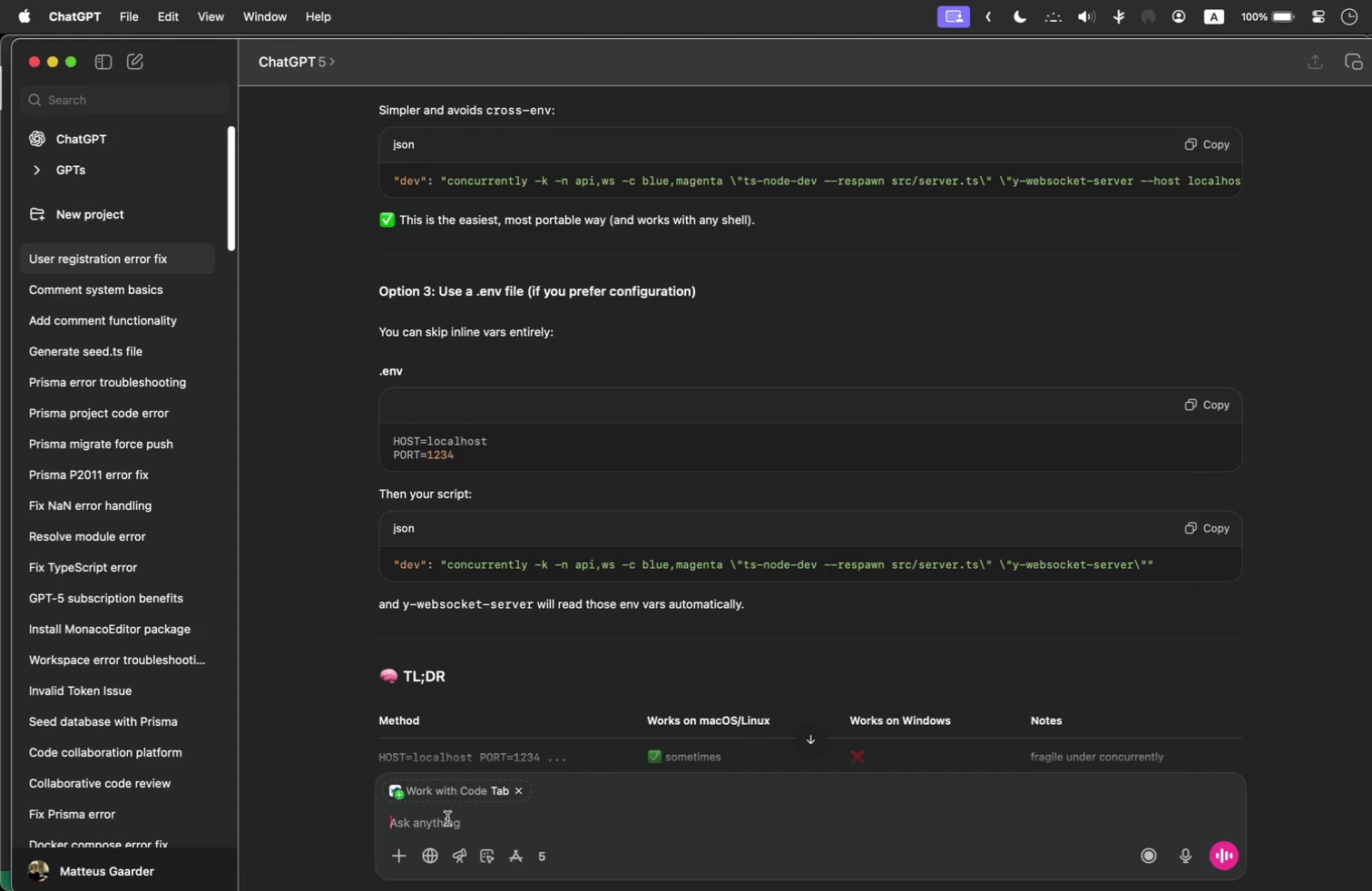 
type(more errors unfortunately (I'm on a mac) - )
 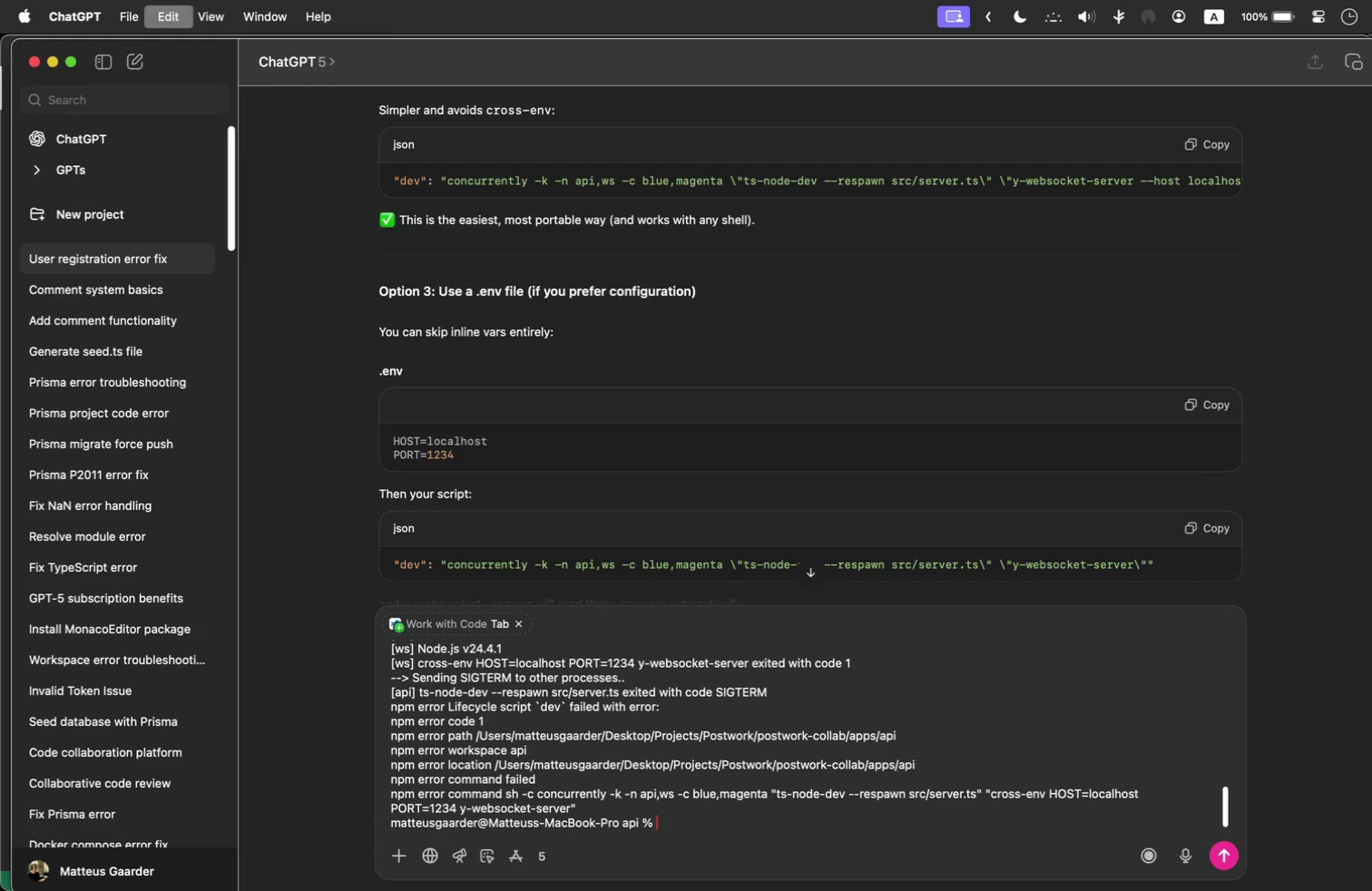 
key(Meta+V)
 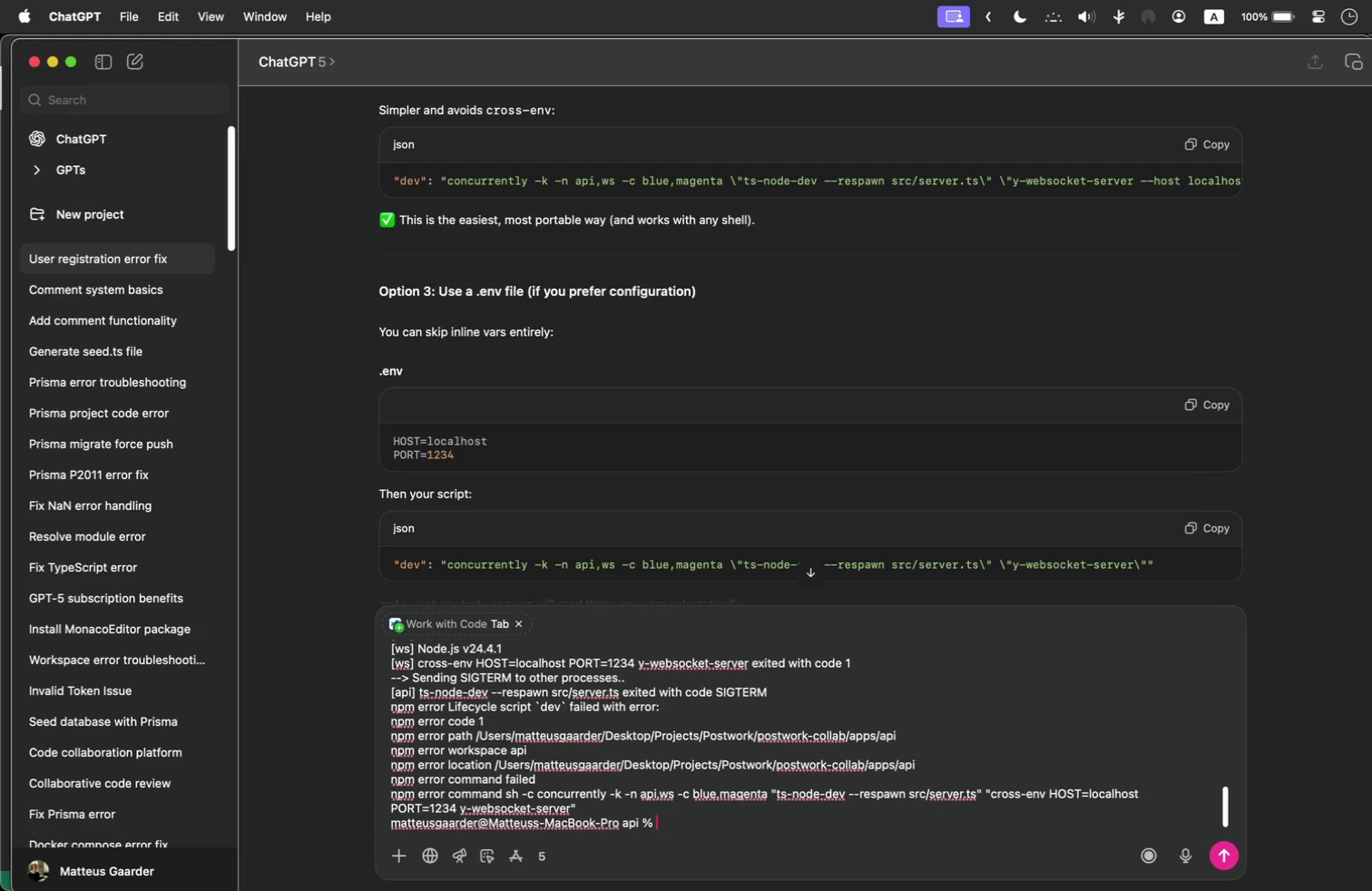 
key(Meta+A)
 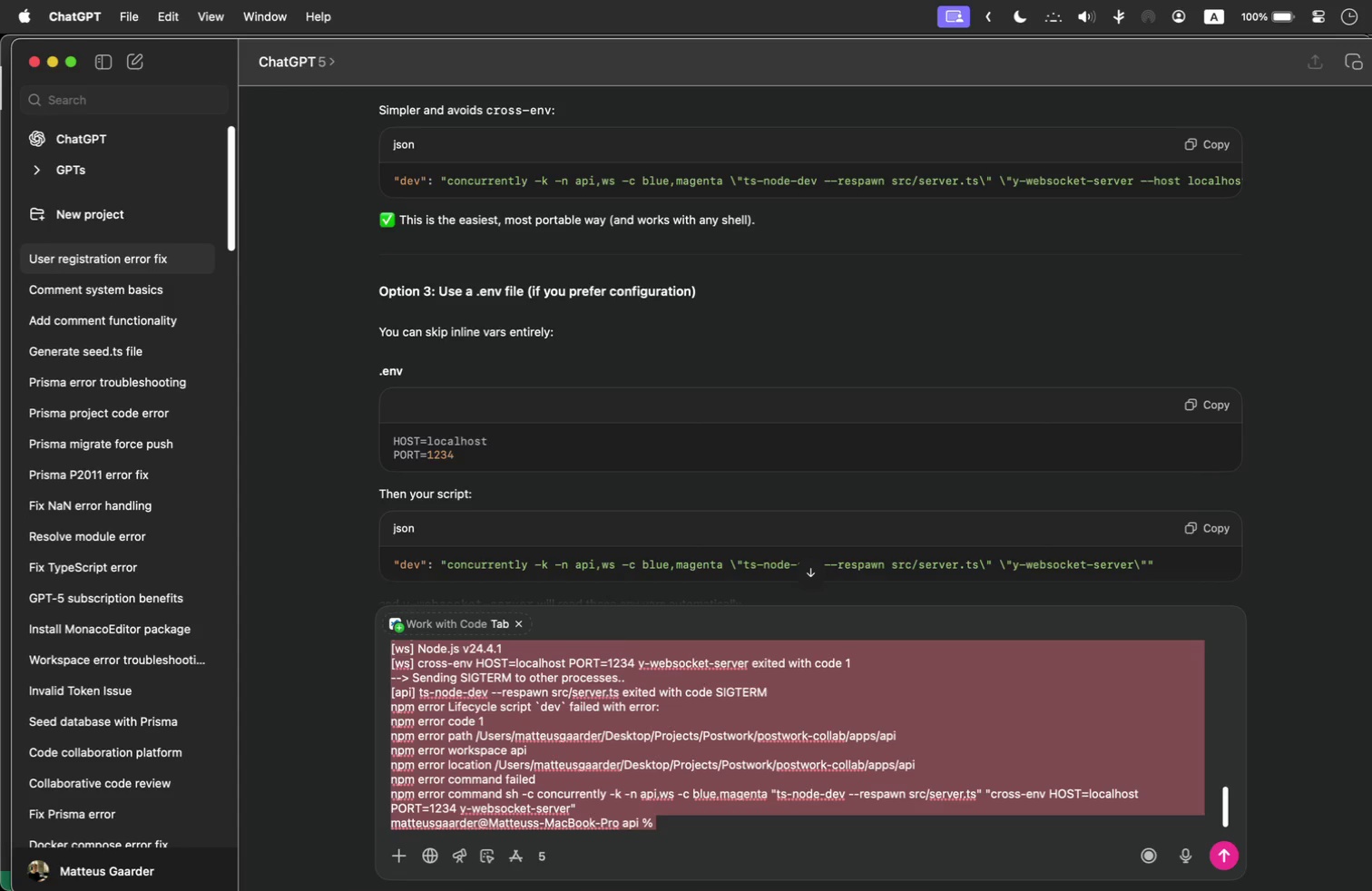 
key(Meta+C)
 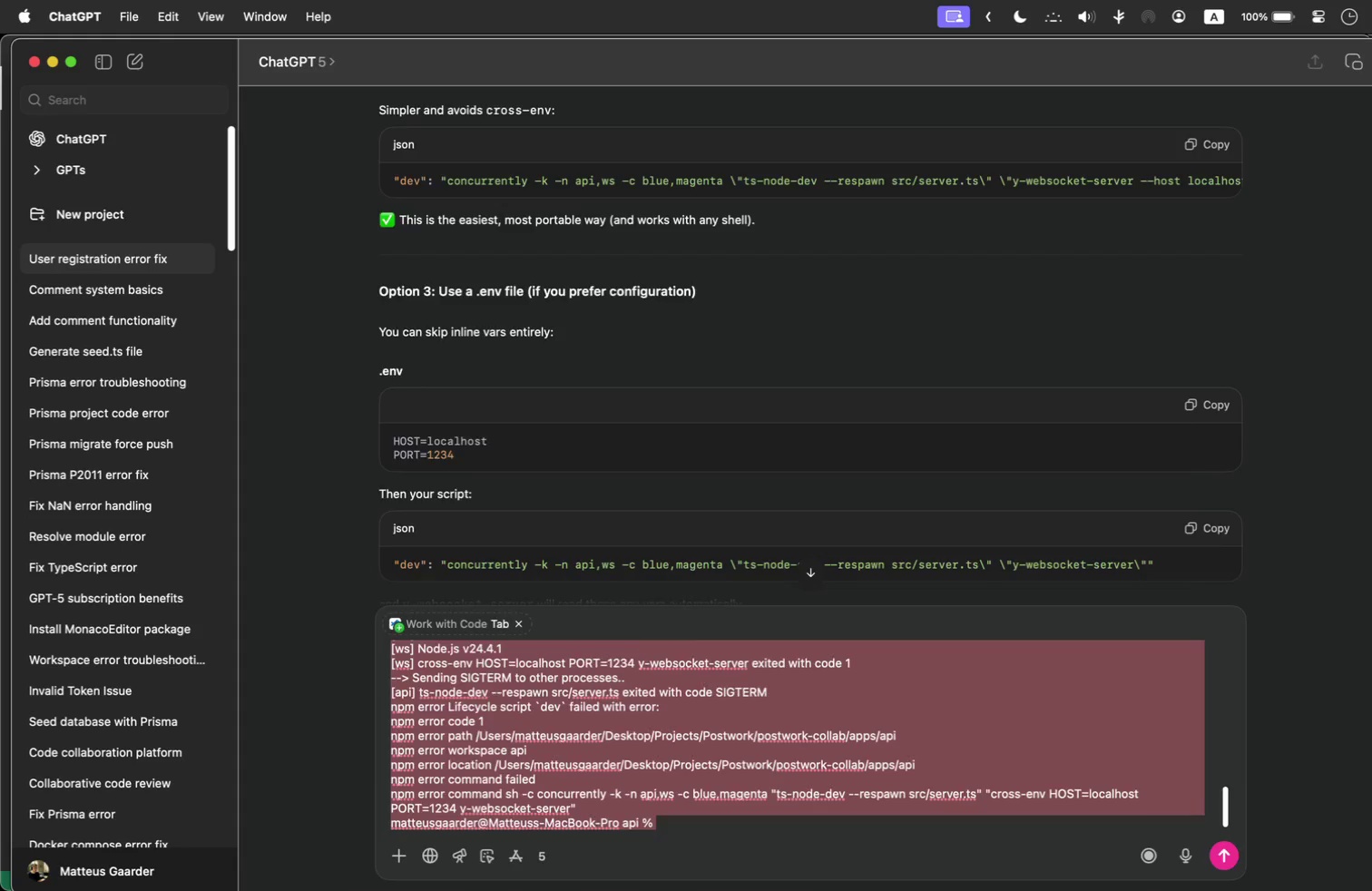 
key(Enter)
 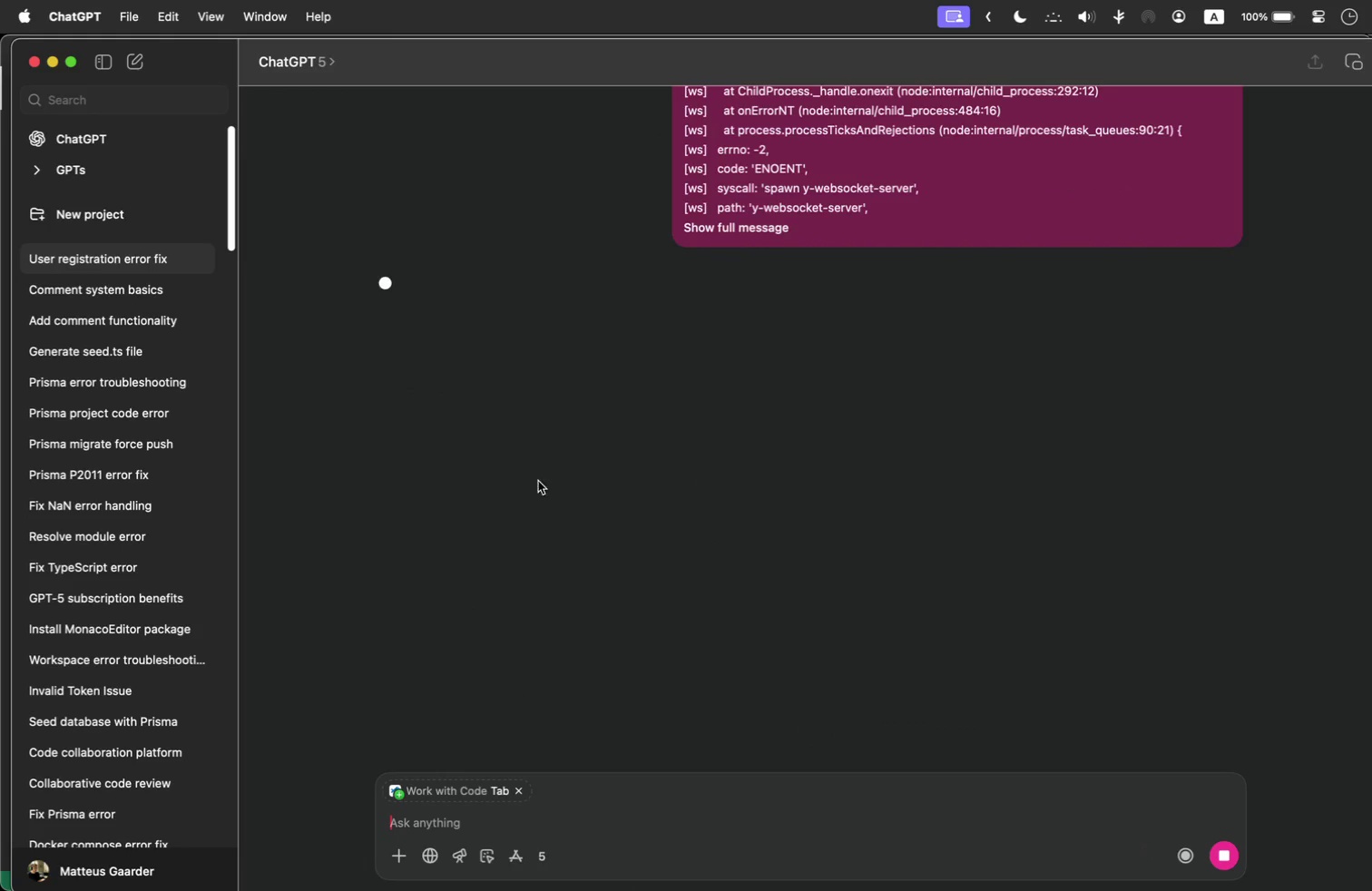 
scroll: coordinate [559, 386], scroll_direction: up, amount: 42.0
 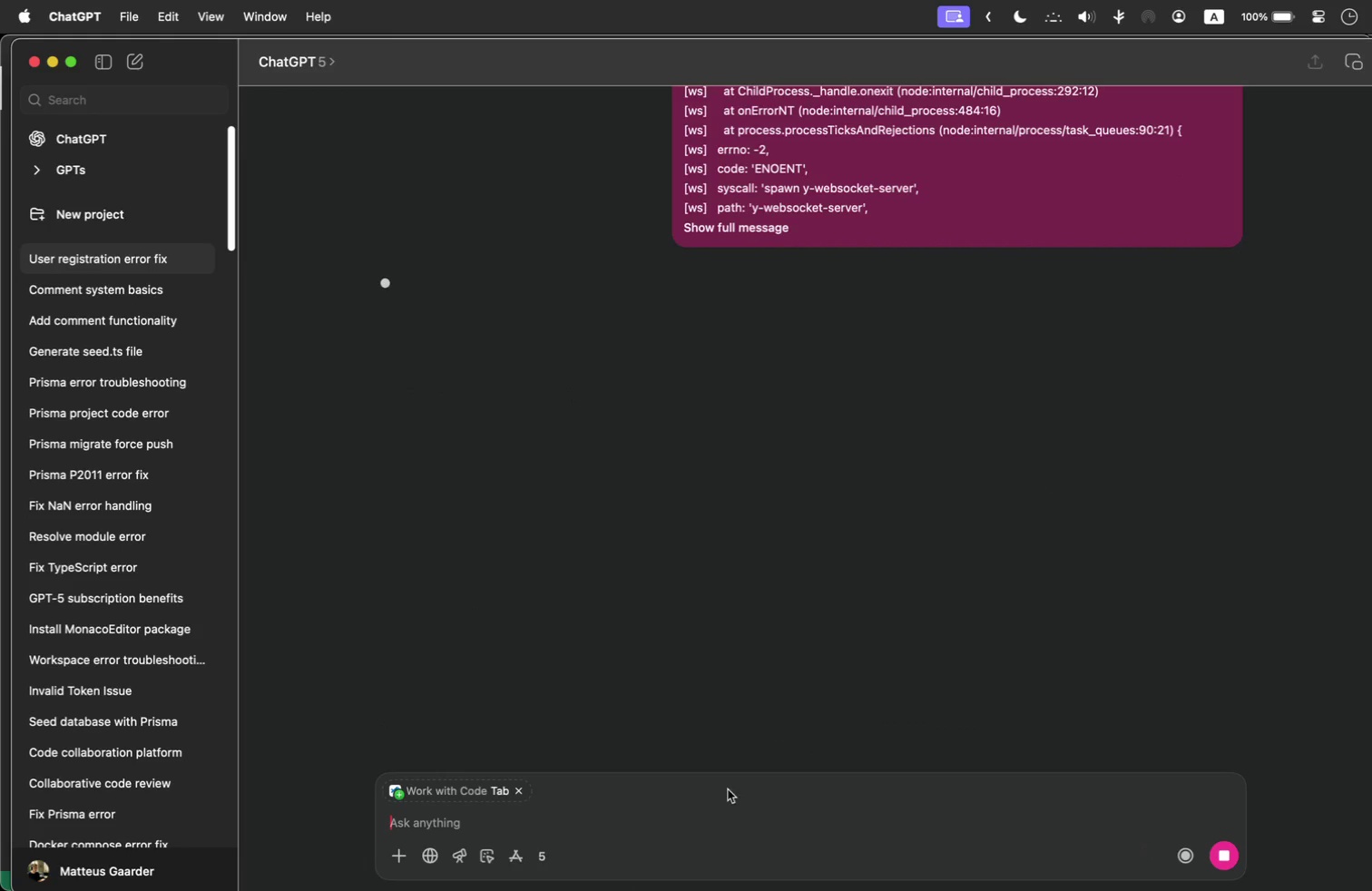 
wait(5.39)
 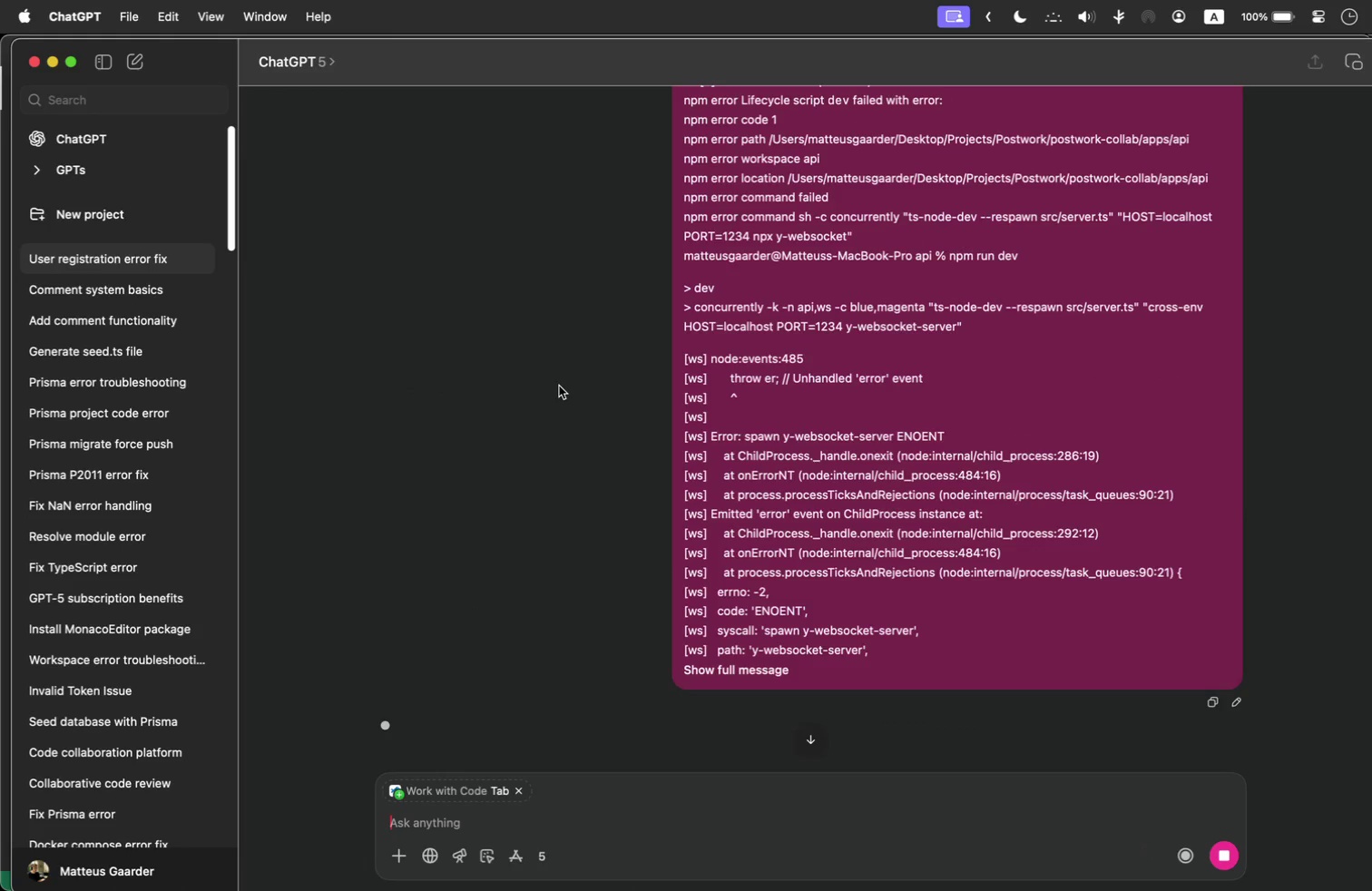 
left_click_drag(start_coordinate=[649, 868], to_coordinate=[644, 868])
 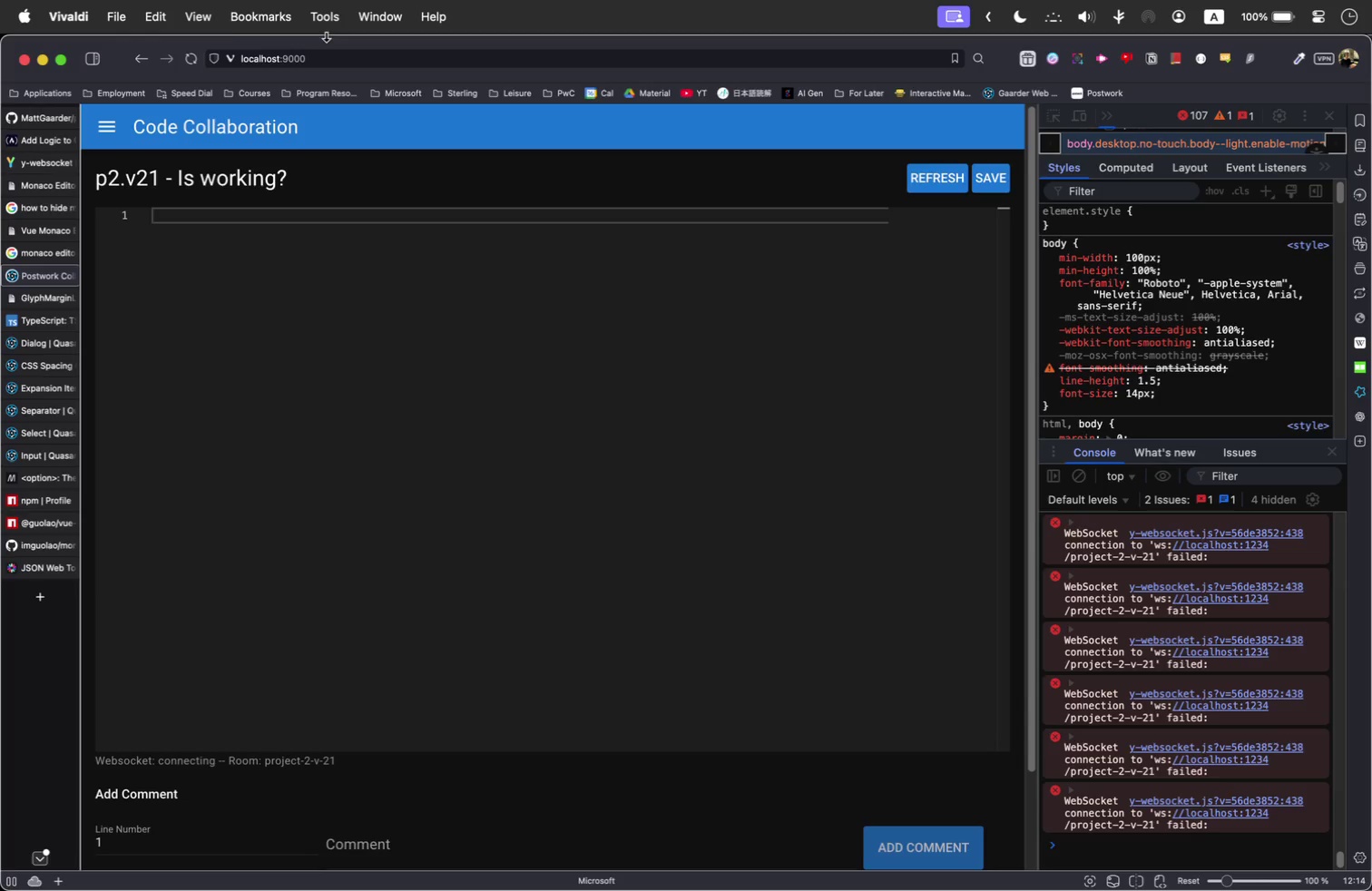 
left_click([192, 57])
 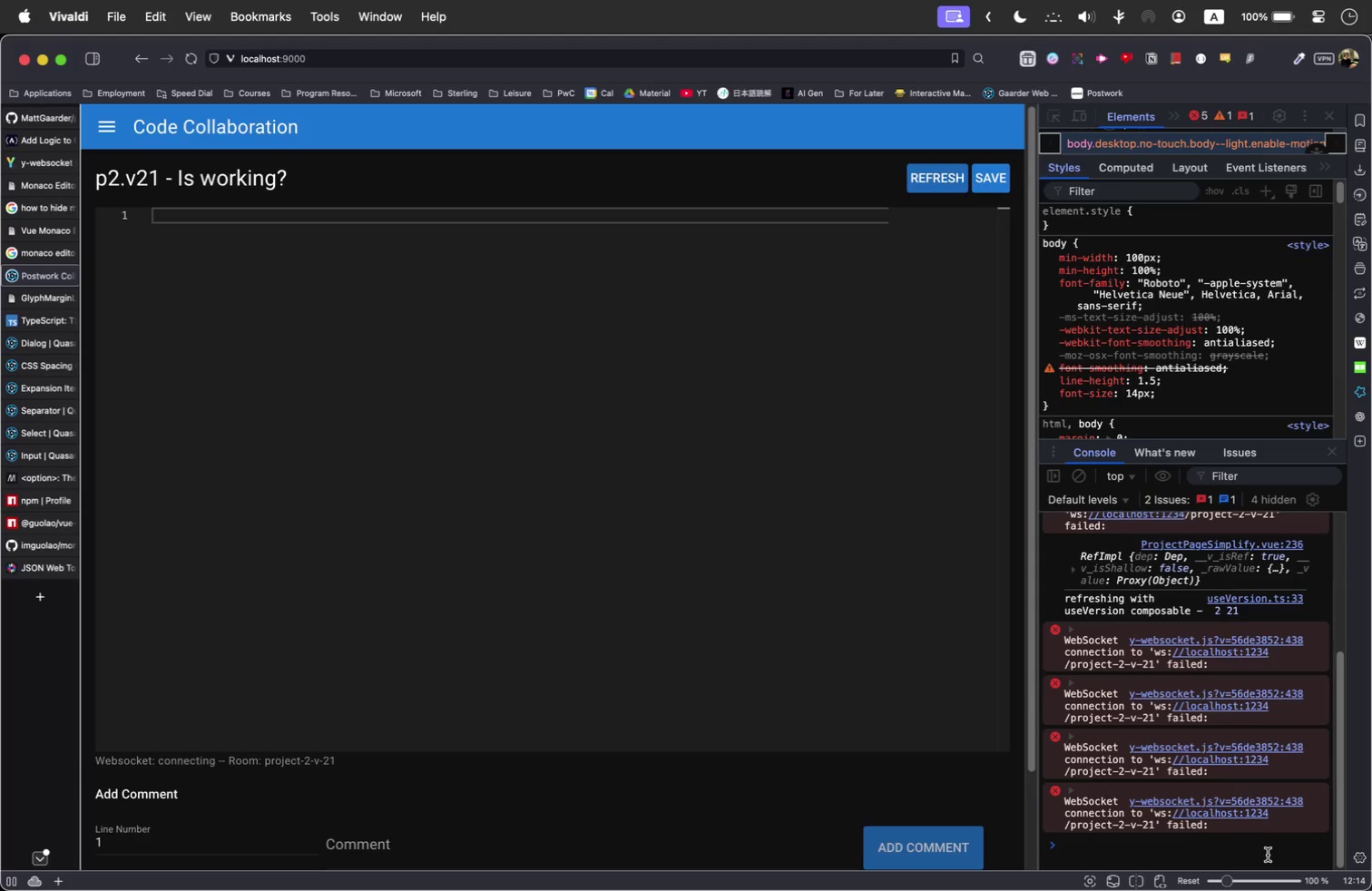 
wait(5.24)
 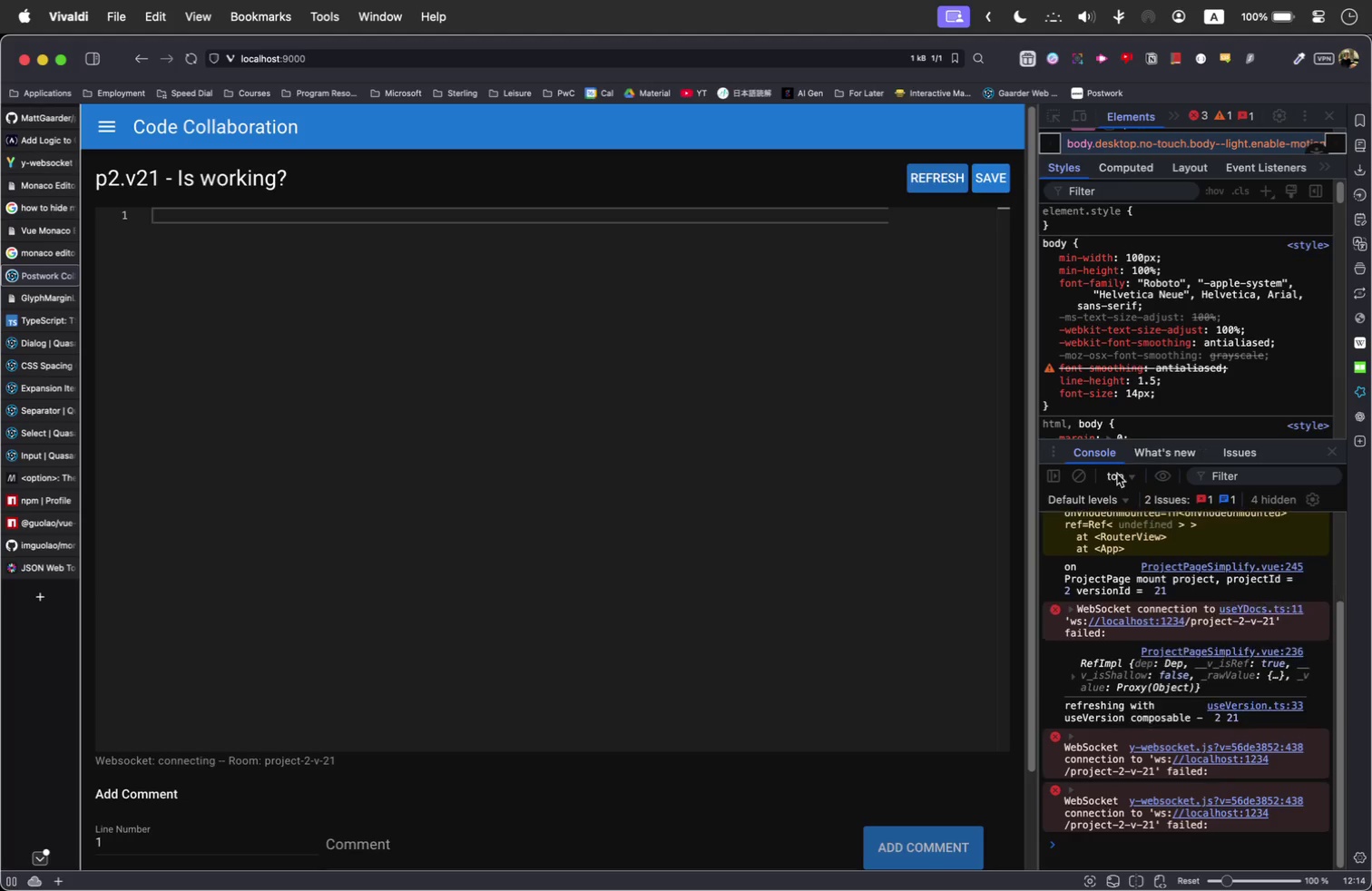 
key(Meta+Tab)
 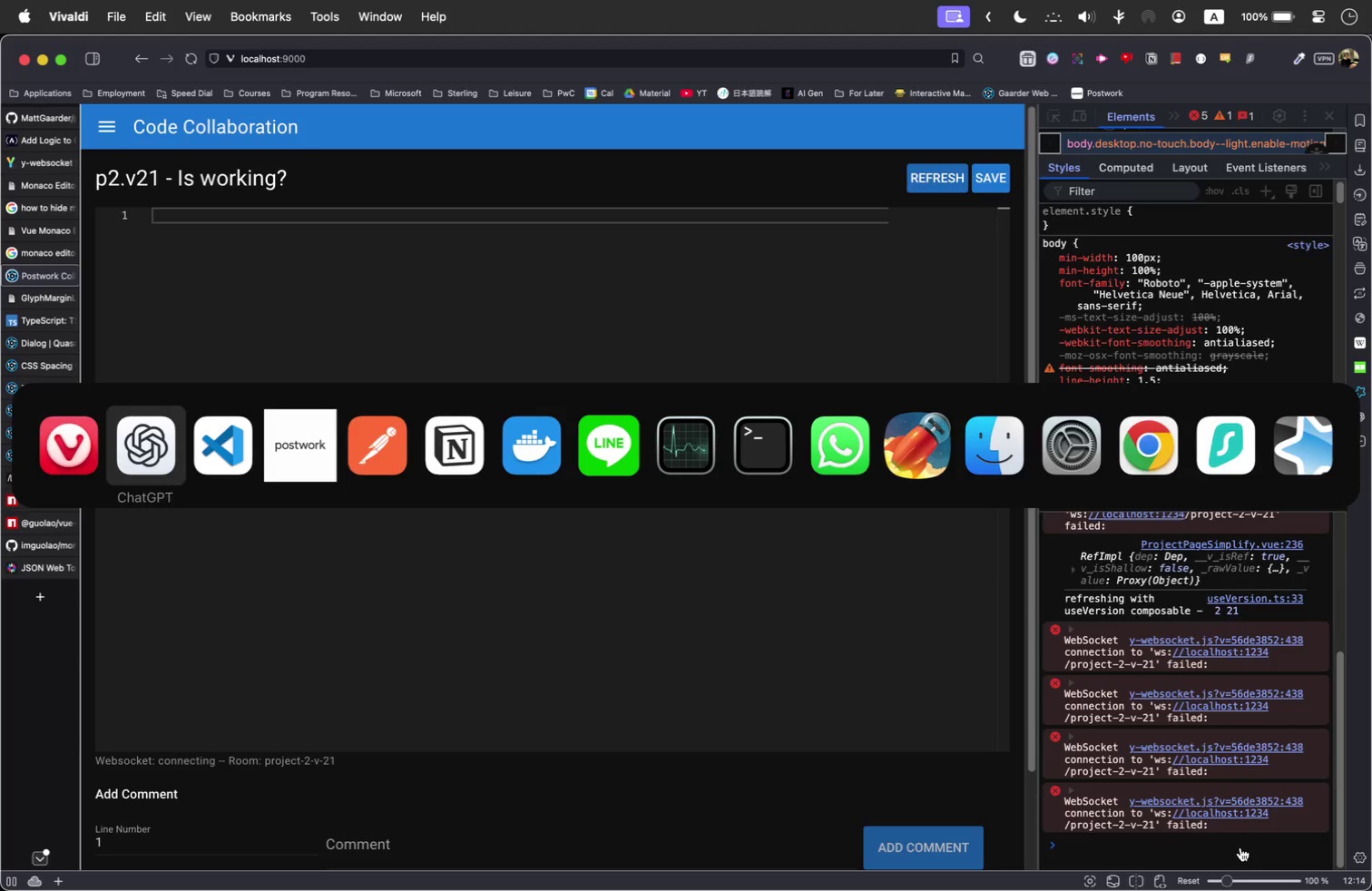 
key(Meta+Tab)
 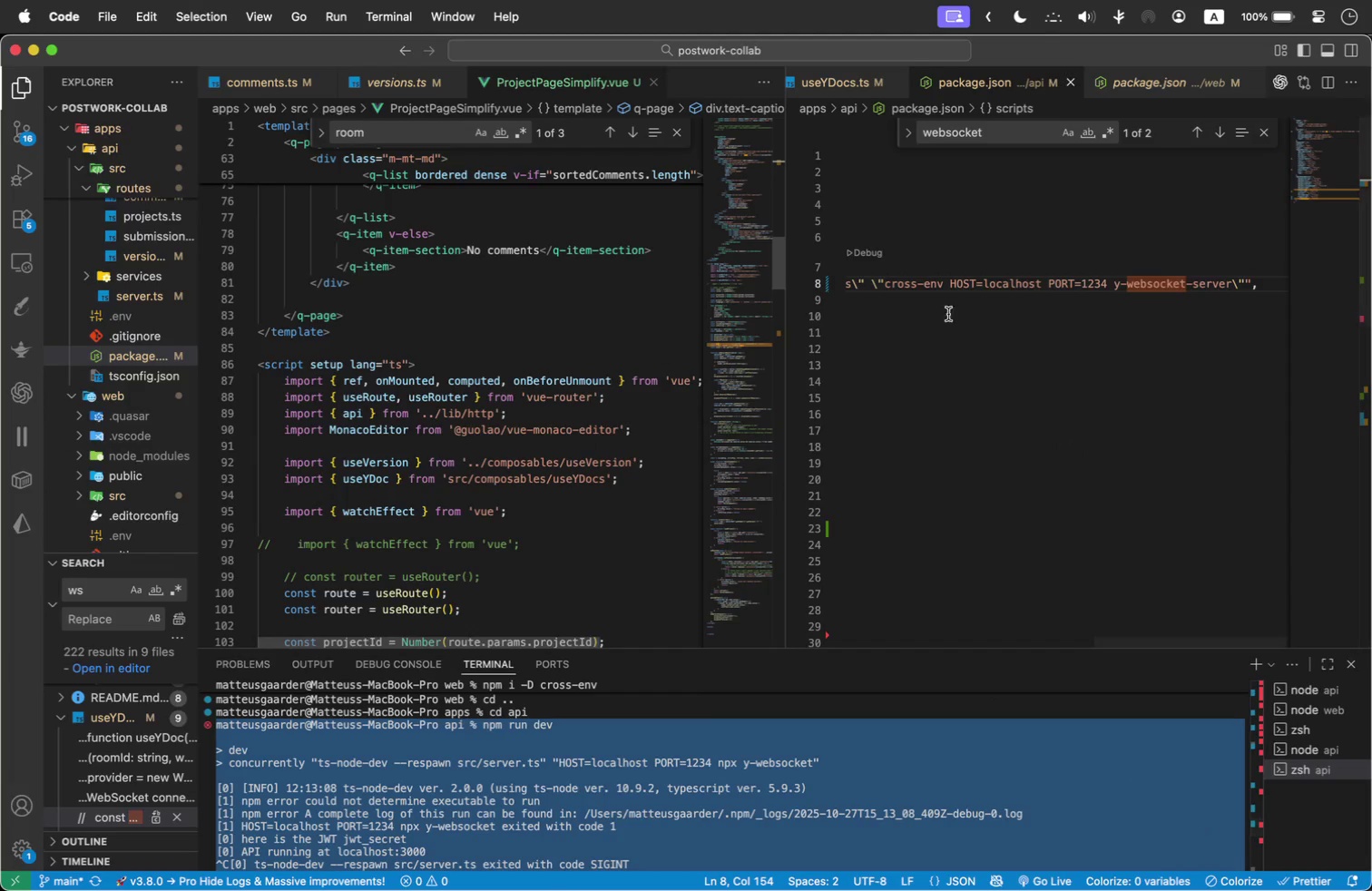 
left_click([1024, 308])
 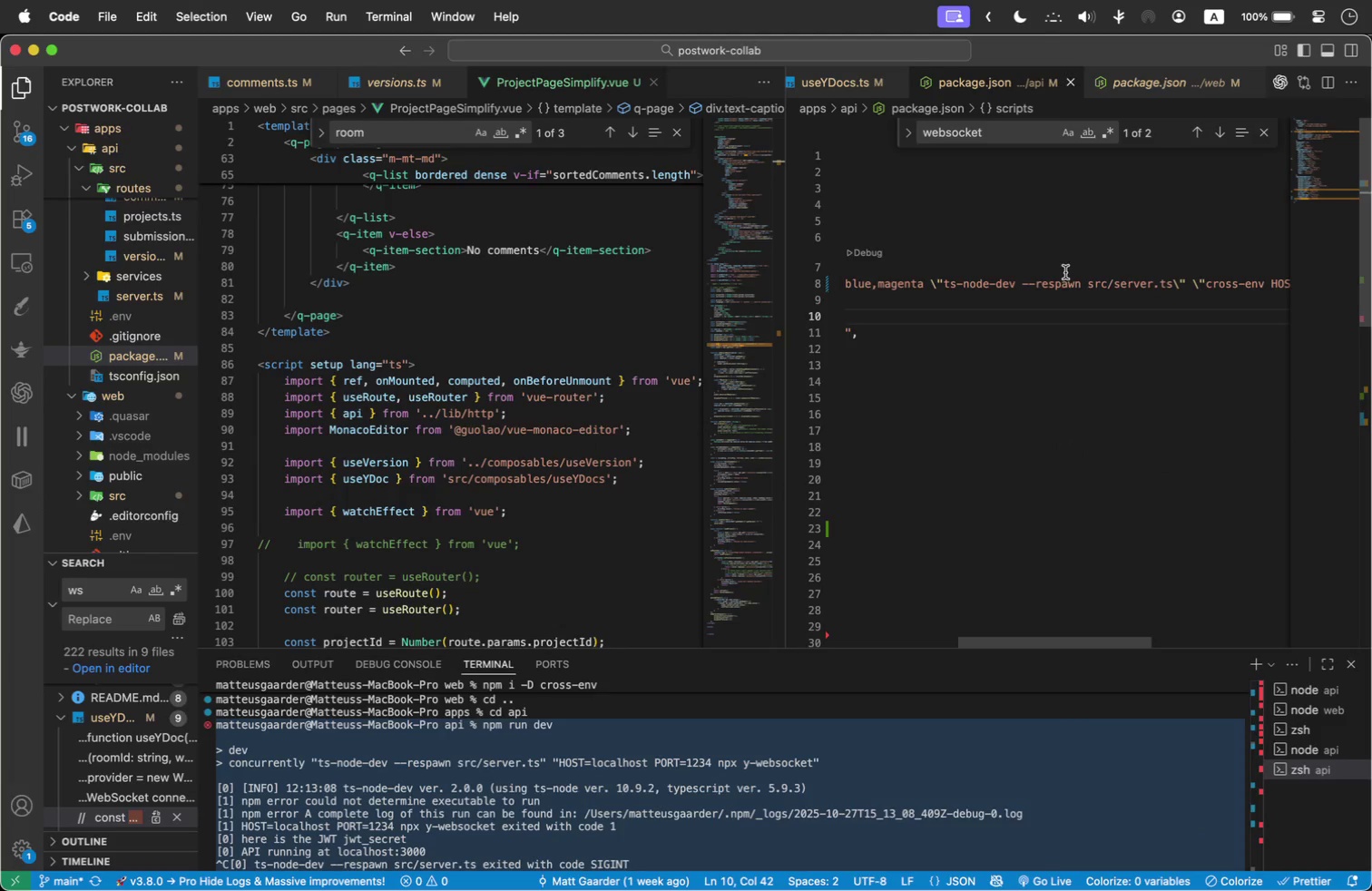 
left_click_drag(start_coordinate=[1063, 278], to_coordinate=[957, 283])
 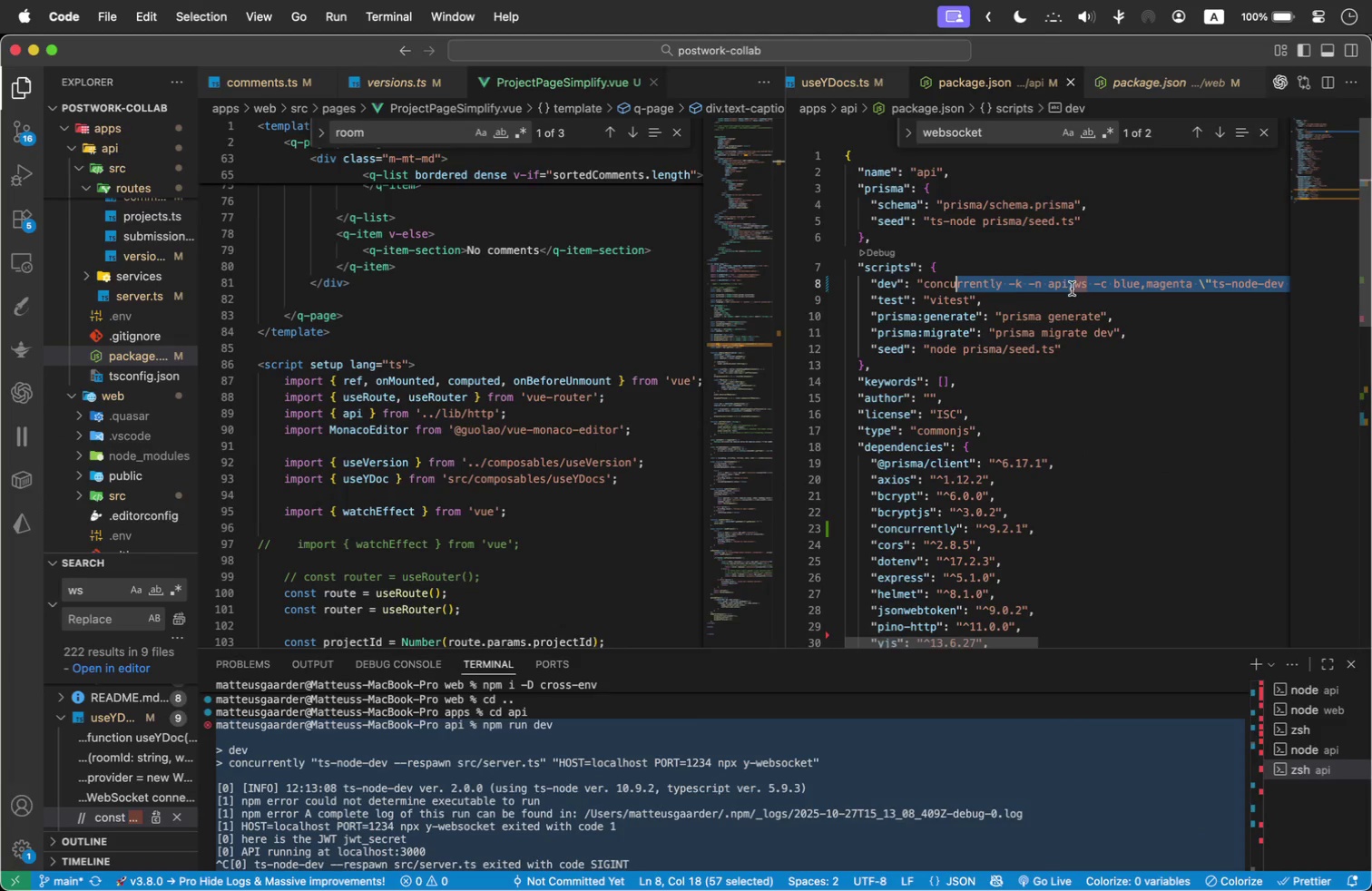 
left_click([1072, 289])
 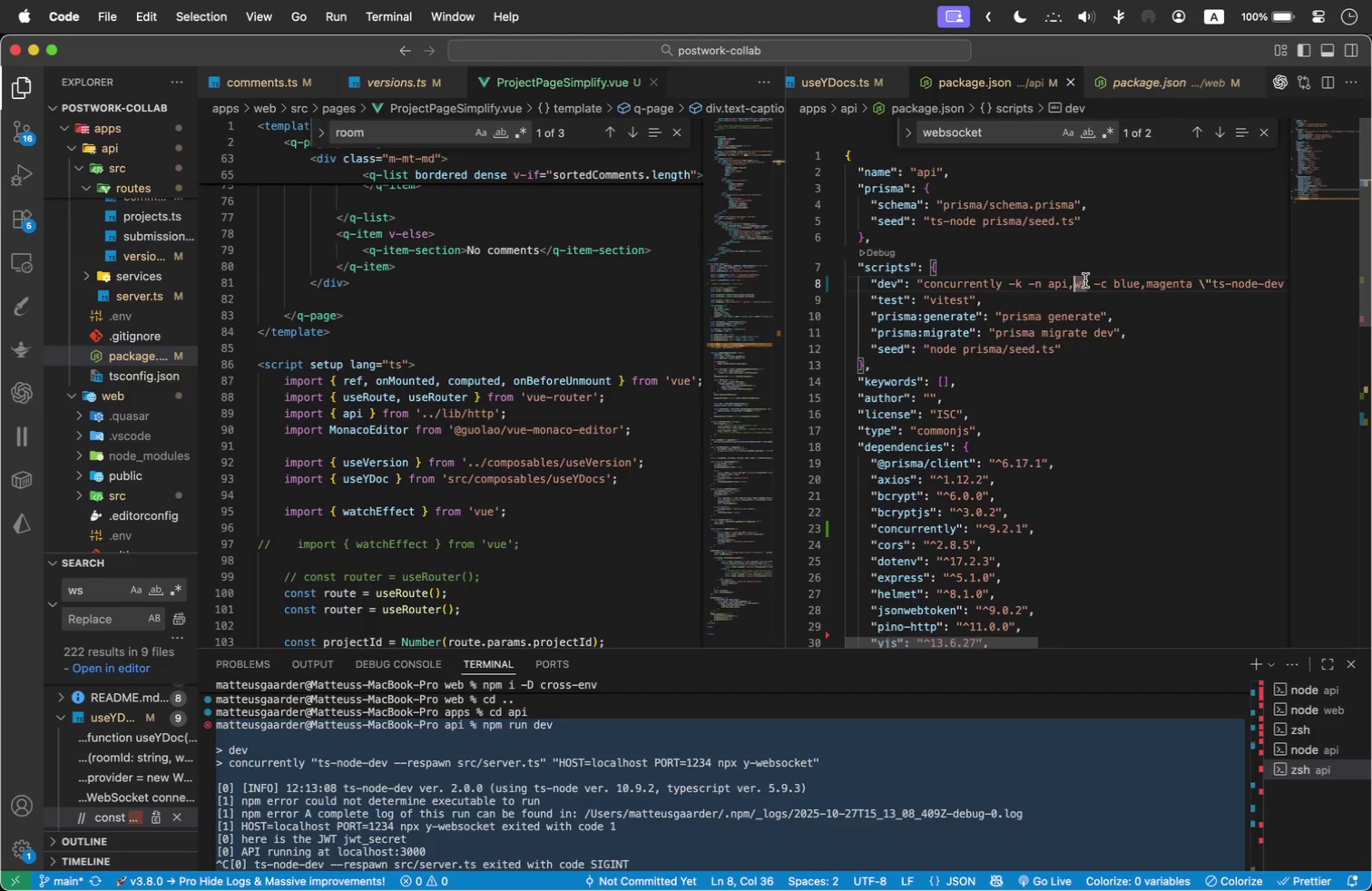 
left_click_drag(start_coordinate=[1164, 279], to_coordinate=[1294, 281])
 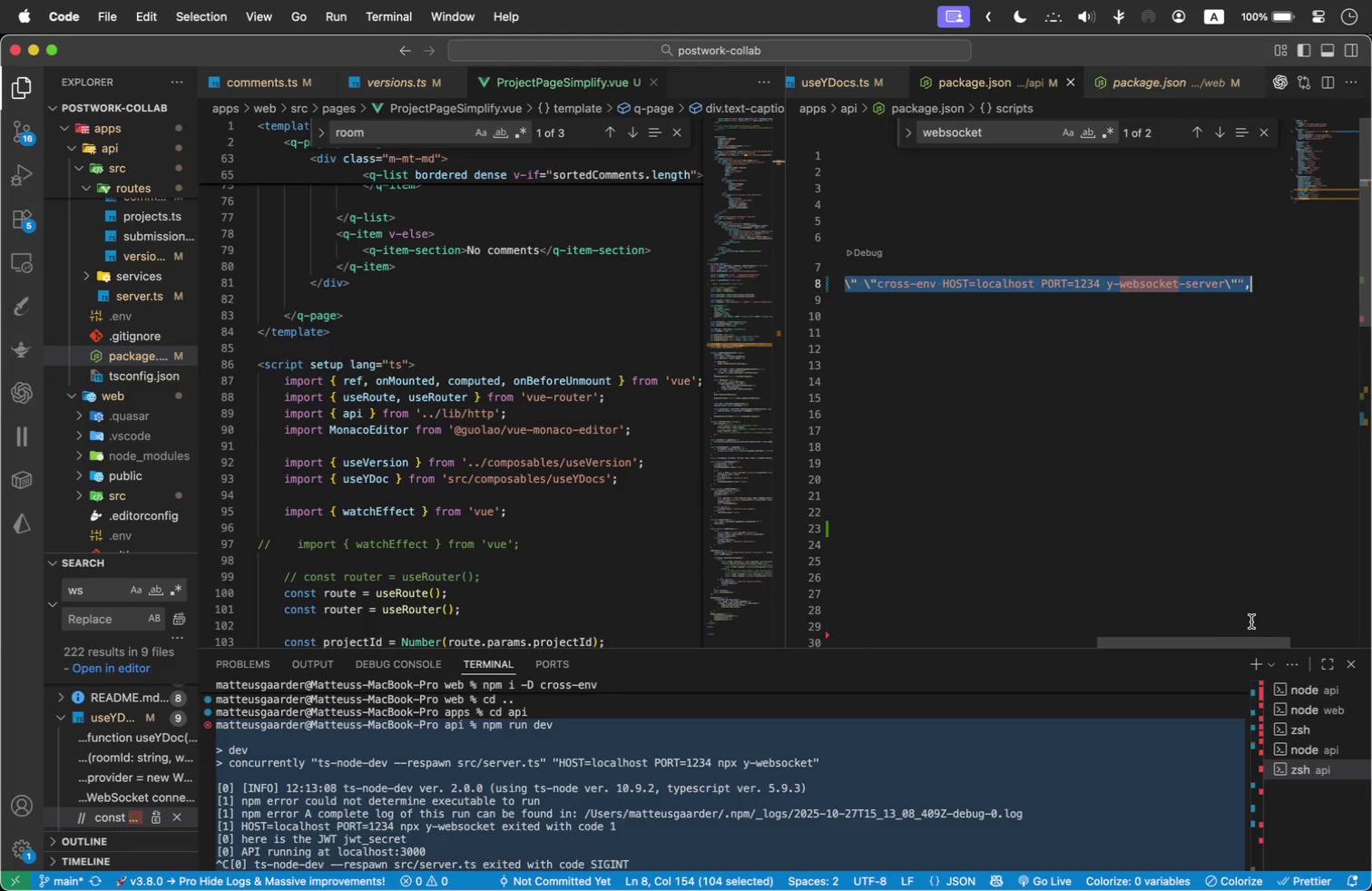 
left_click_drag(start_coordinate=[1208, 645], to_coordinate=[956, 629])
 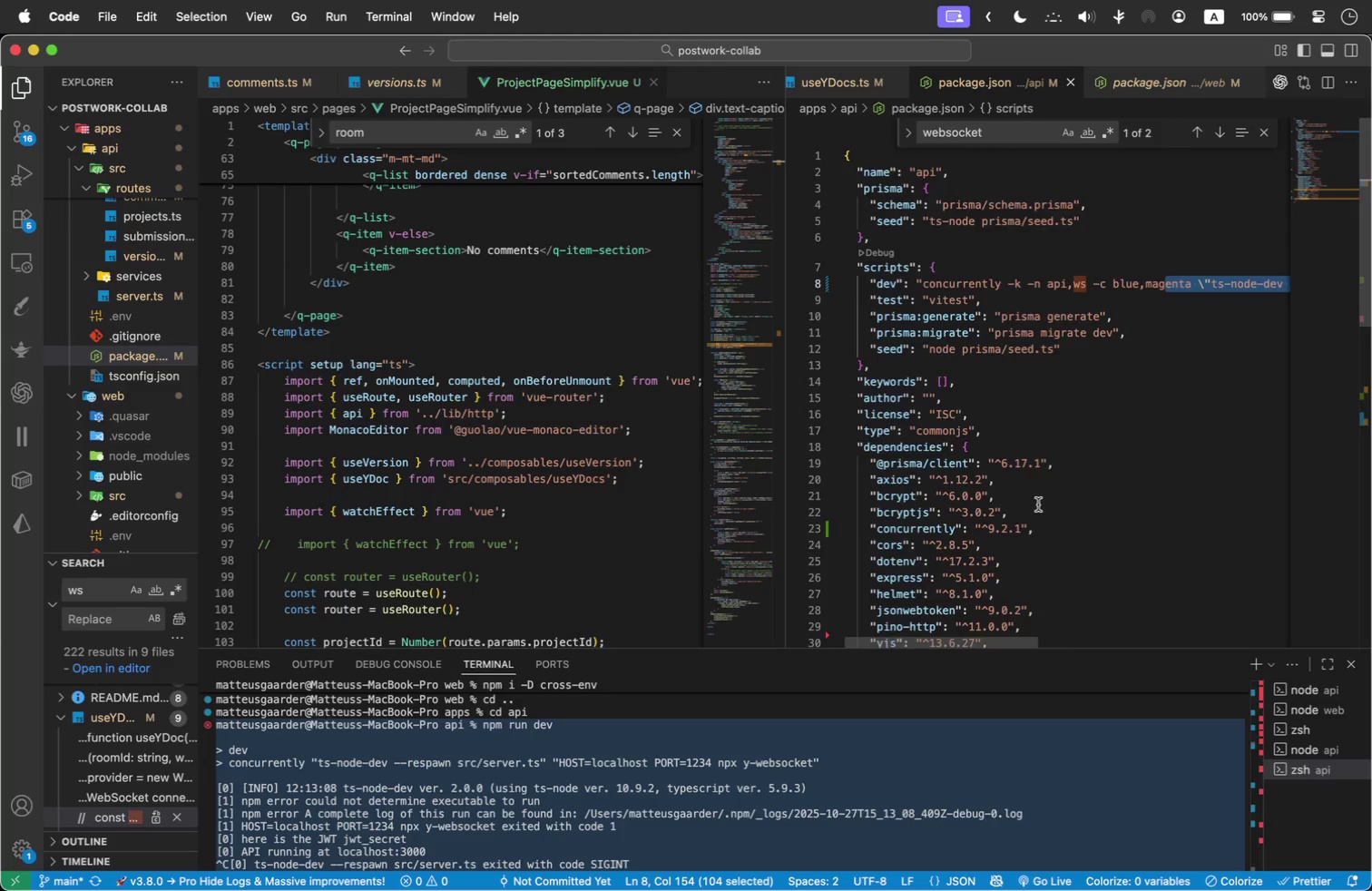 
scroll: coordinate [1038, 504], scroll_direction: down, amount: 3.0
 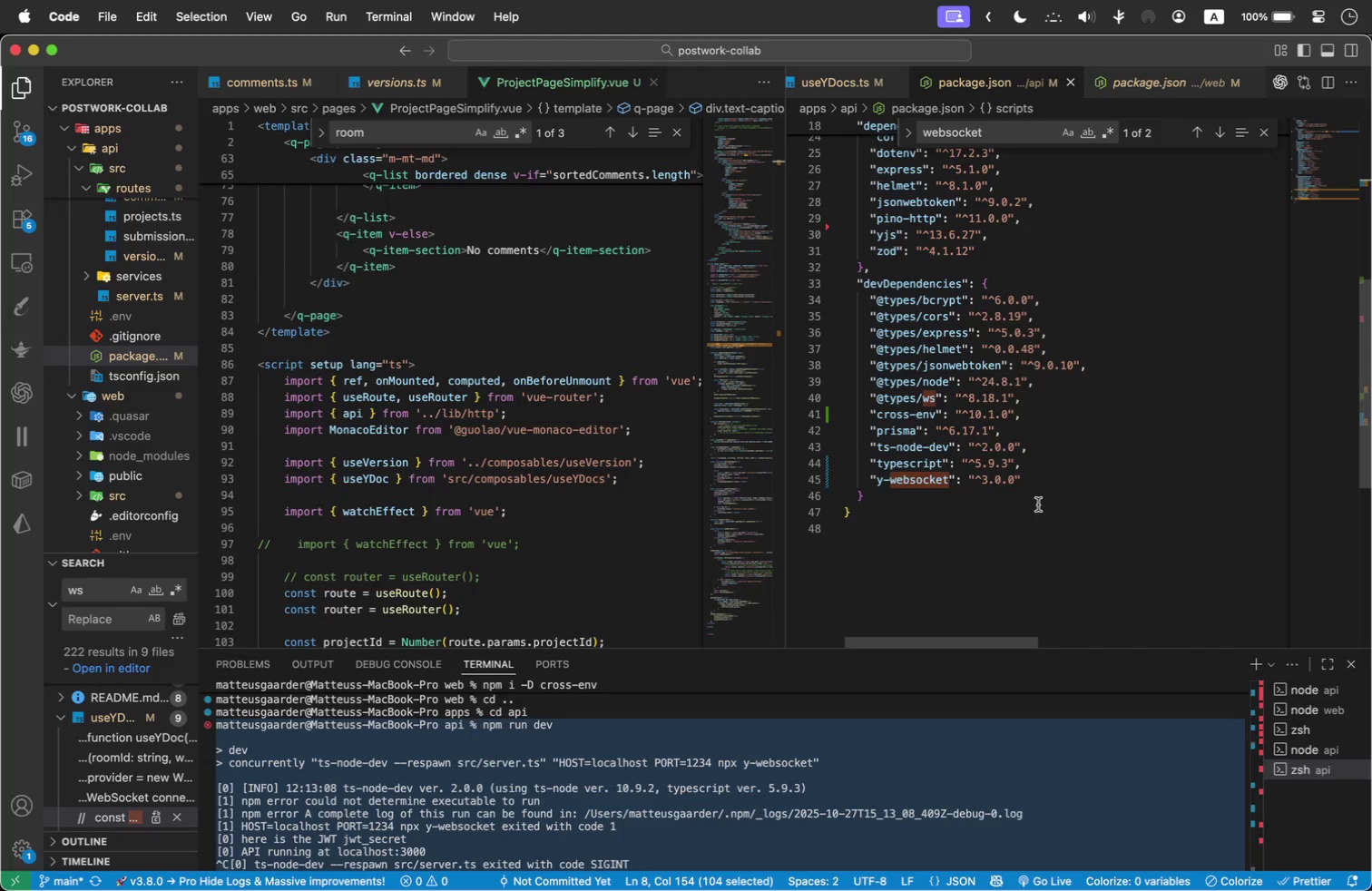 
scroll: coordinate [1038, 504], scroll_direction: up, amount: 1.0
 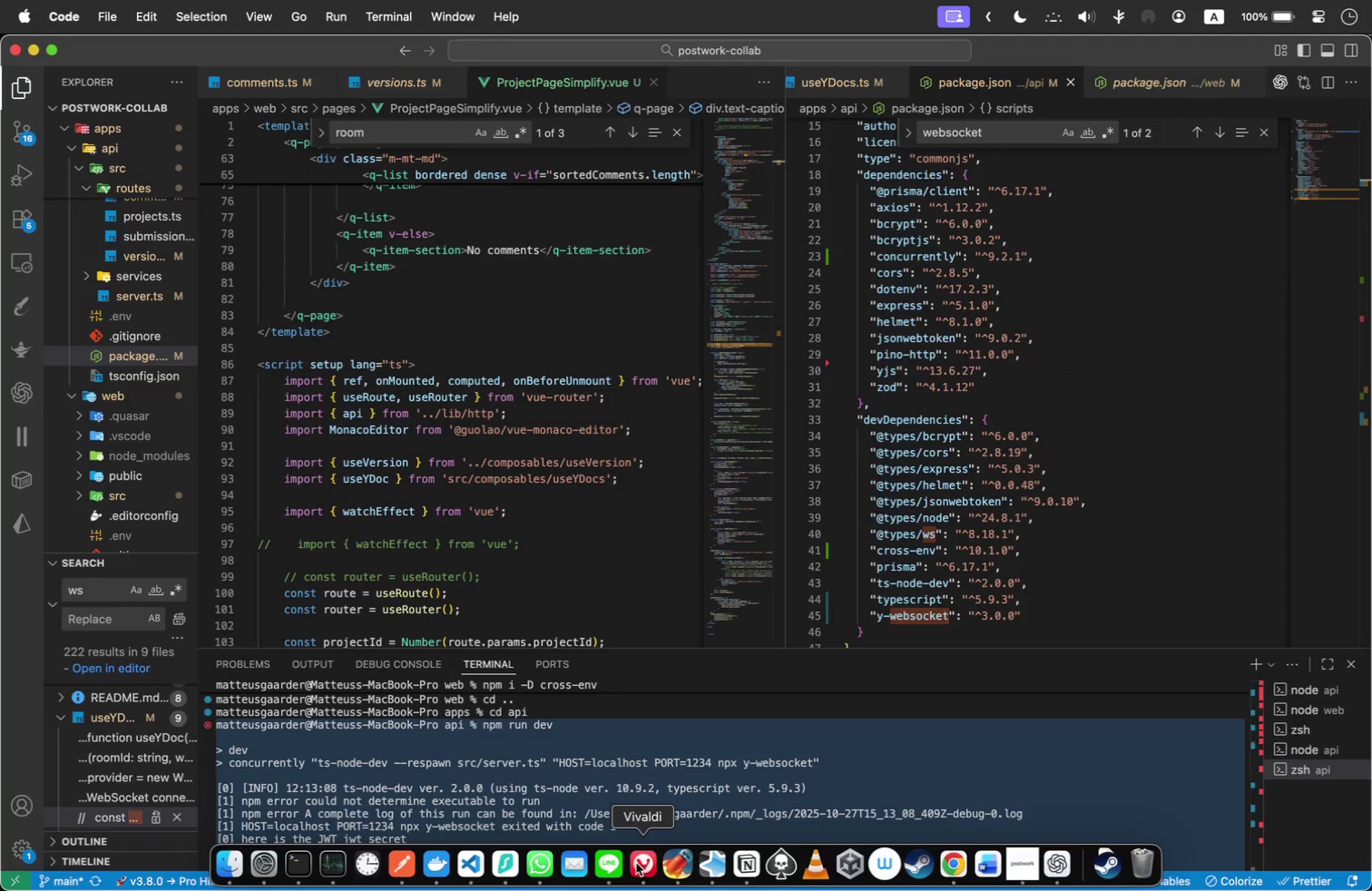 
wait(7.57)
 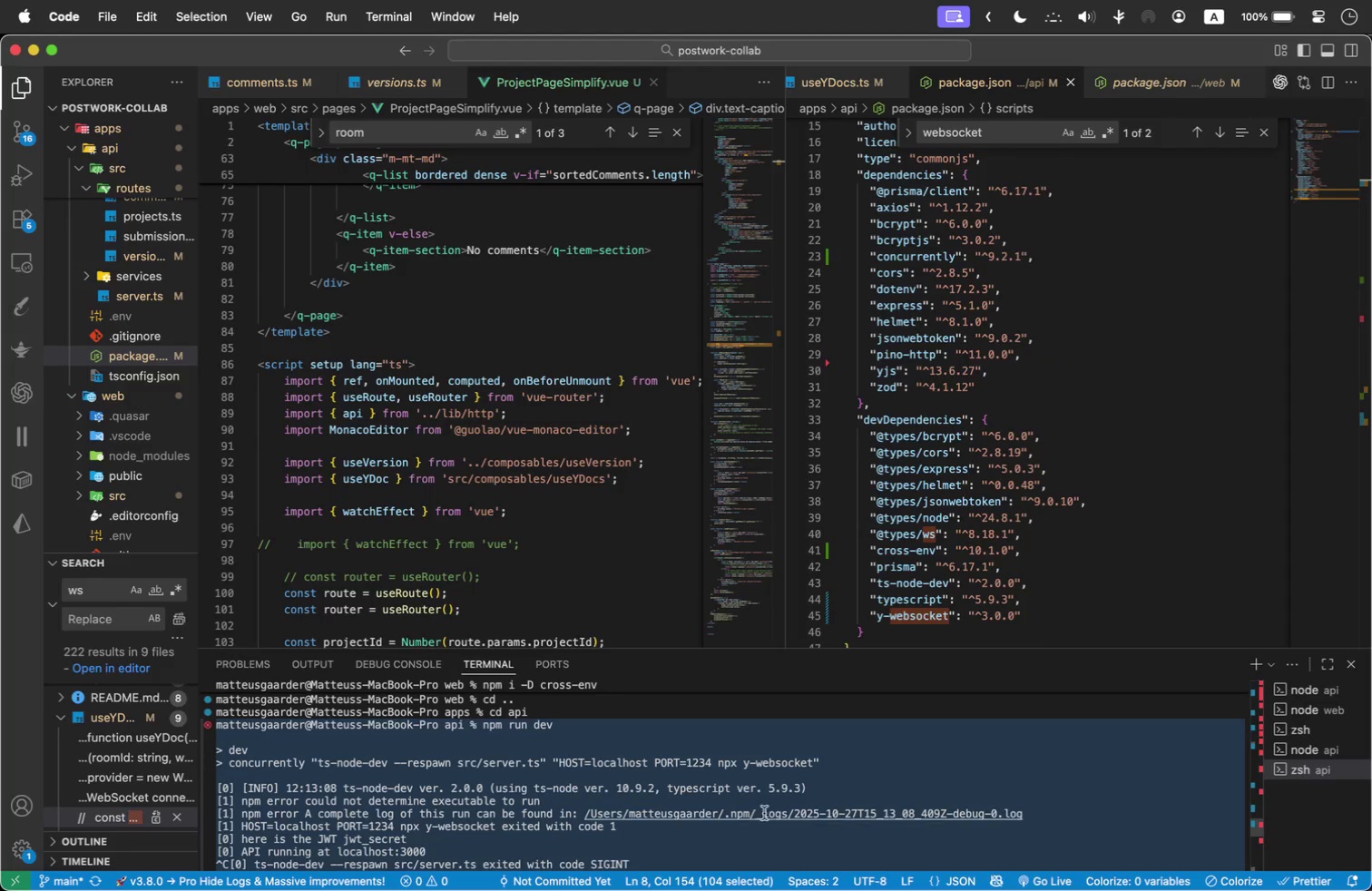 
left_click([1058, 847])
 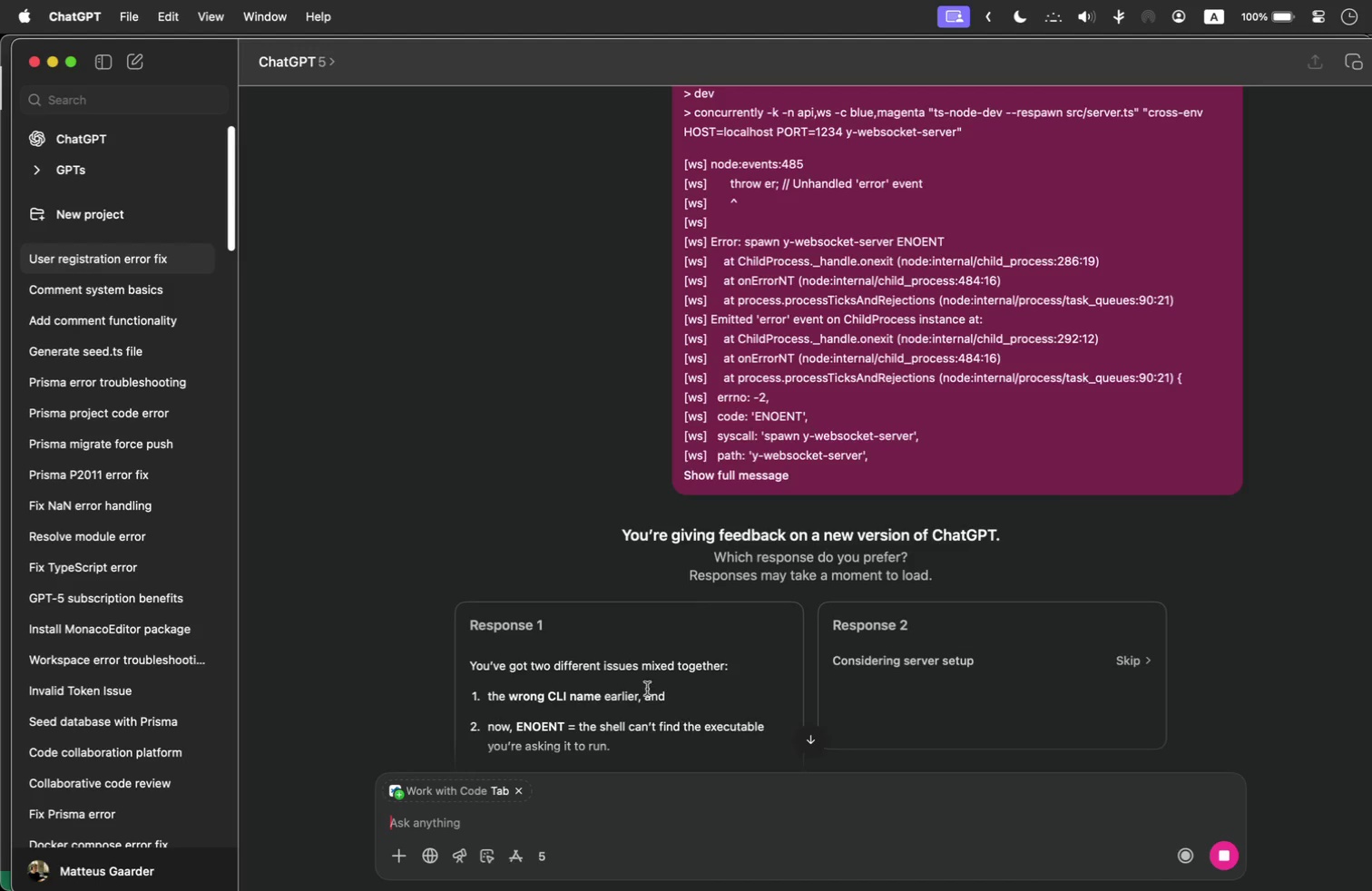 
scroll: coordinate [567, 615], scroll_direction: down, amount: 26.0
 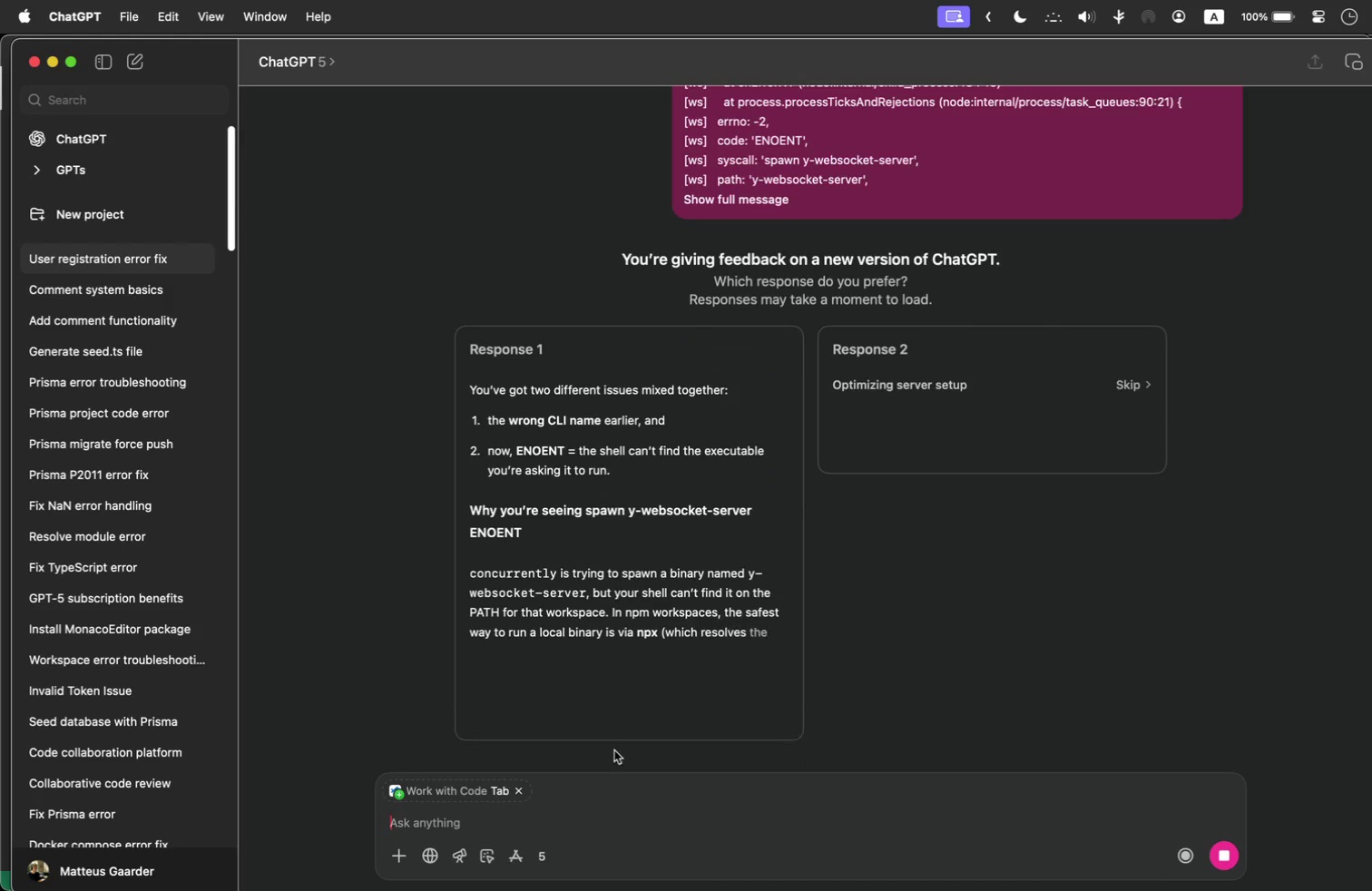 
type(I think I might need to download i websocket-server)
 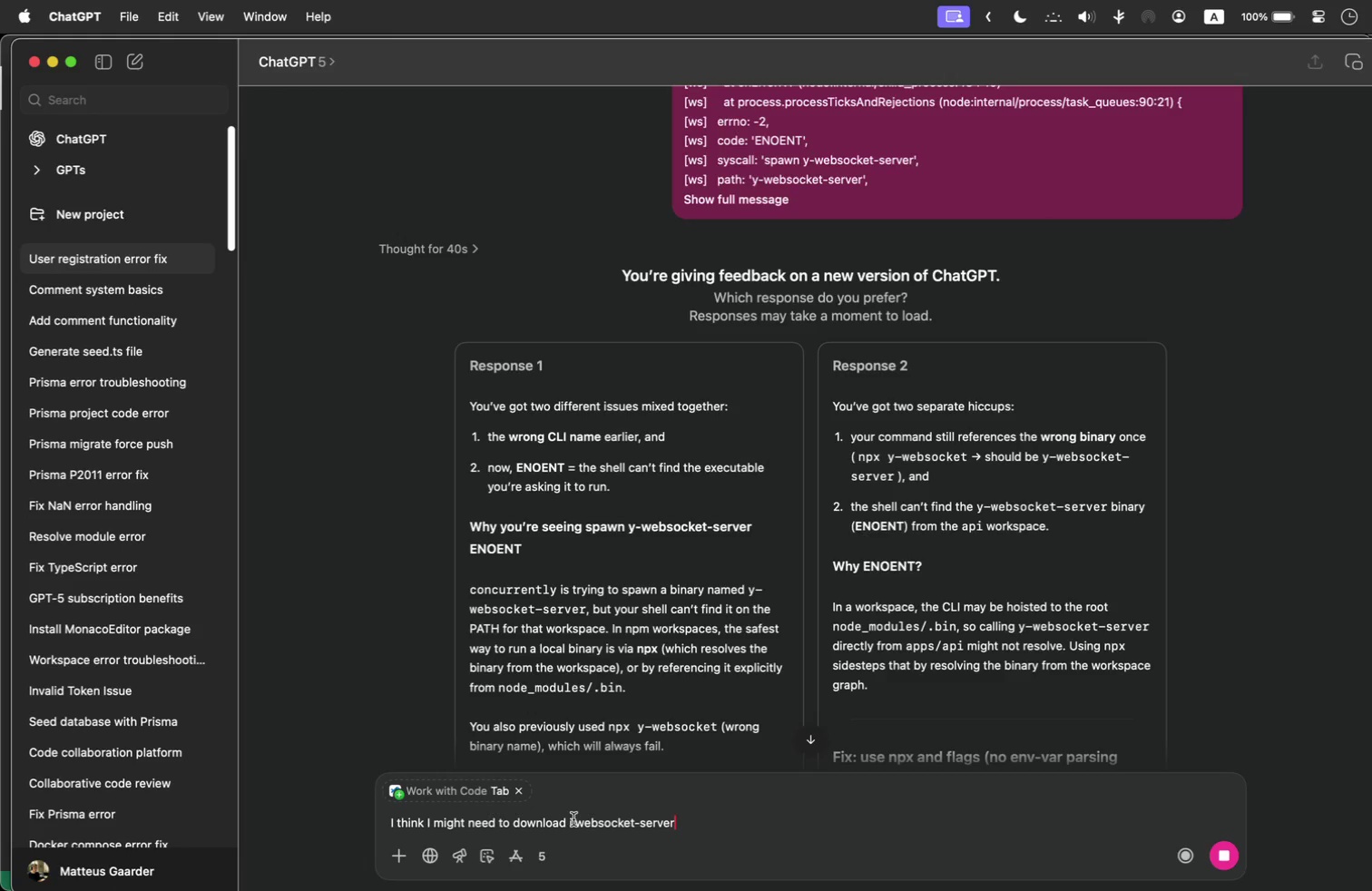 
left_click([573, 821])
 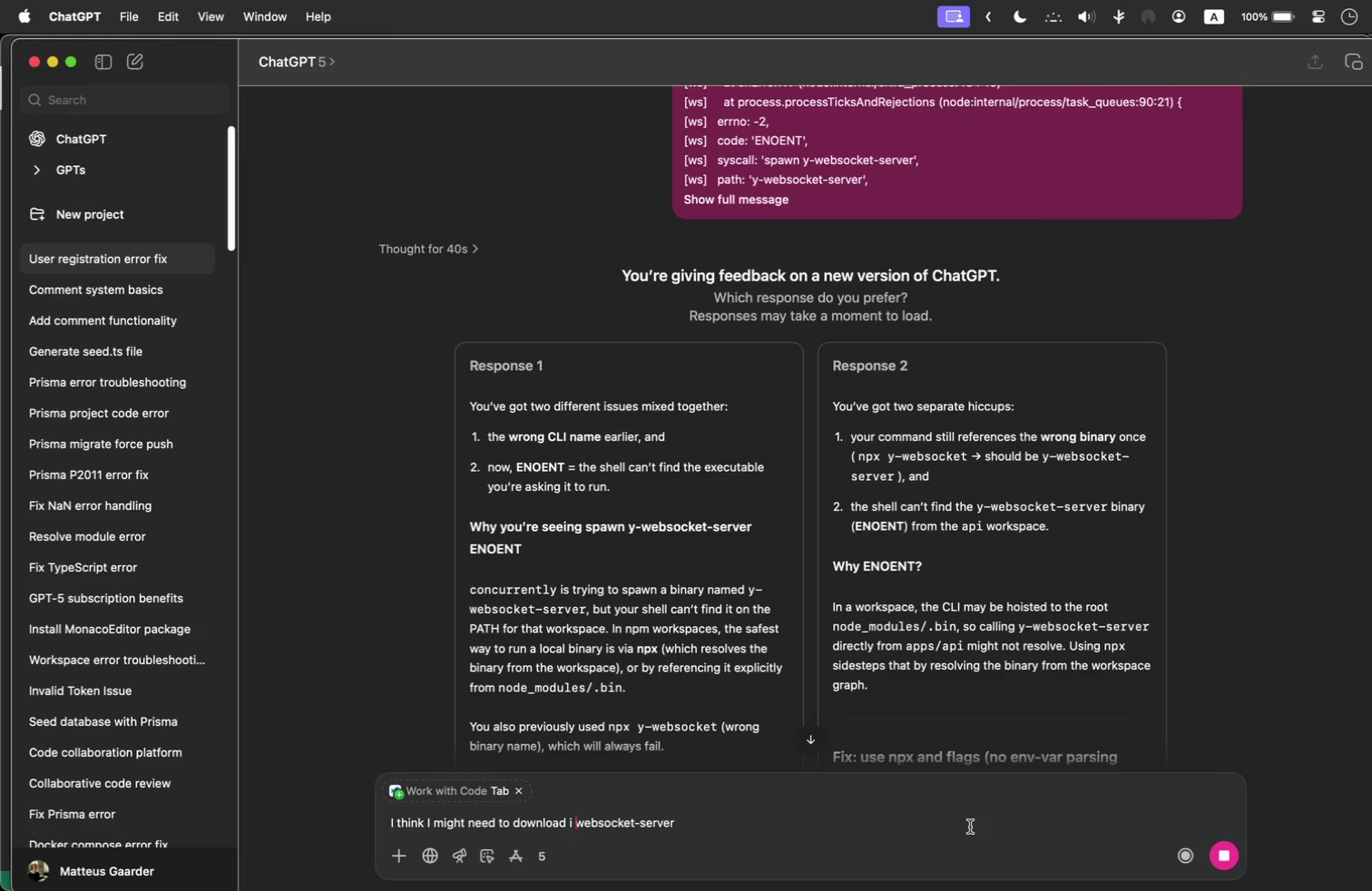 
key(Y)
 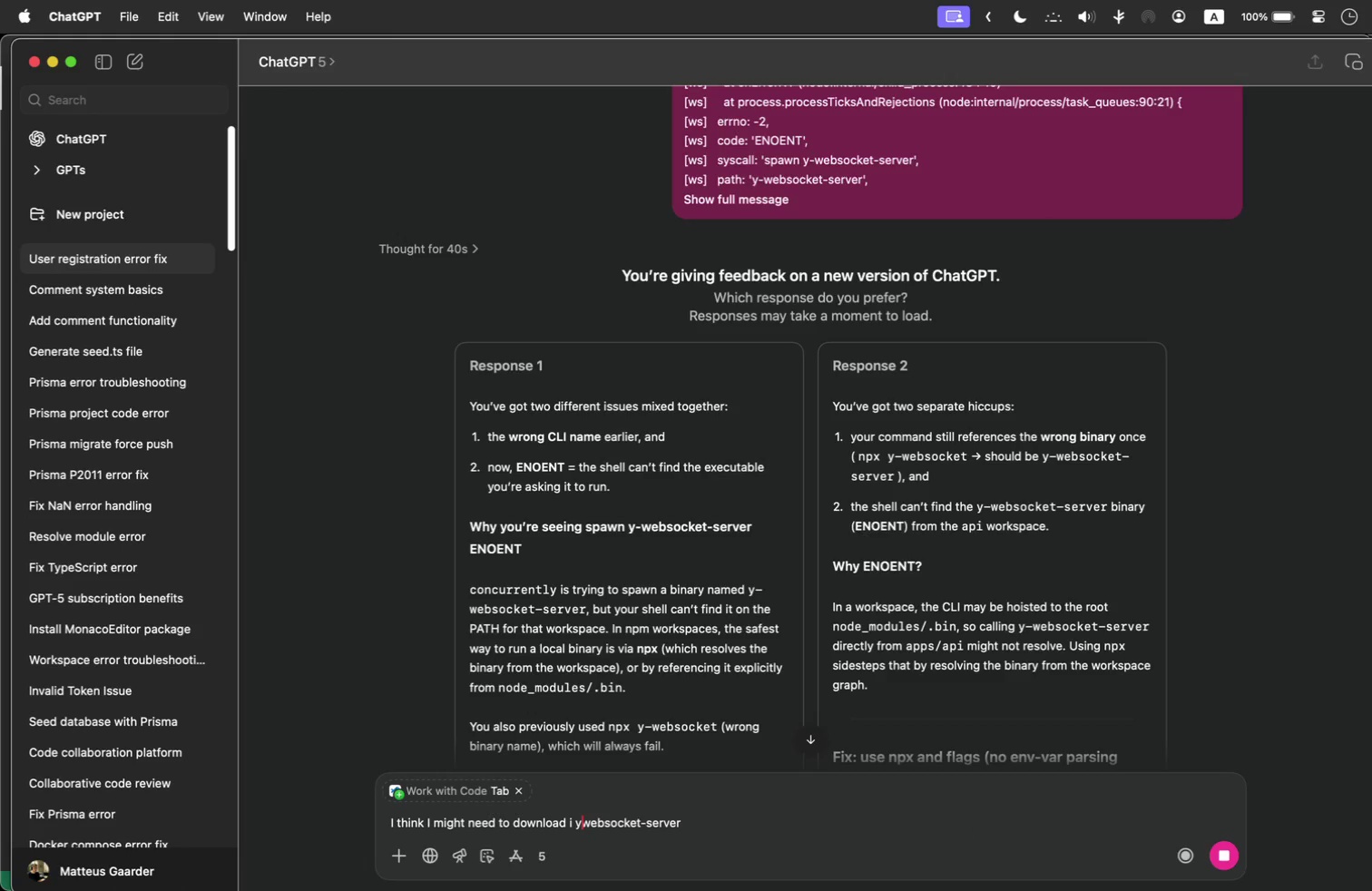 
key(Minus)
 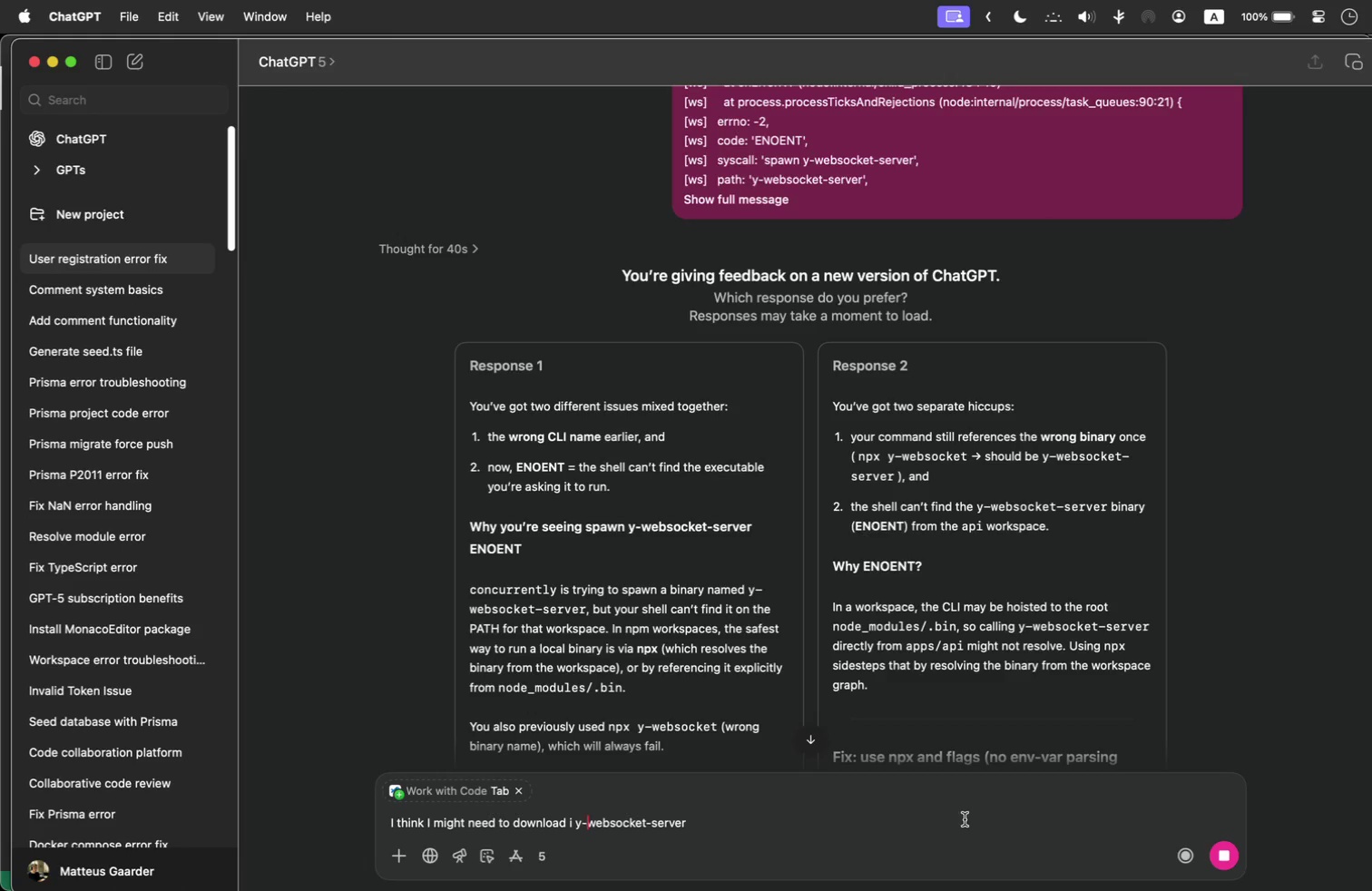 
key(Meta+Tab)
 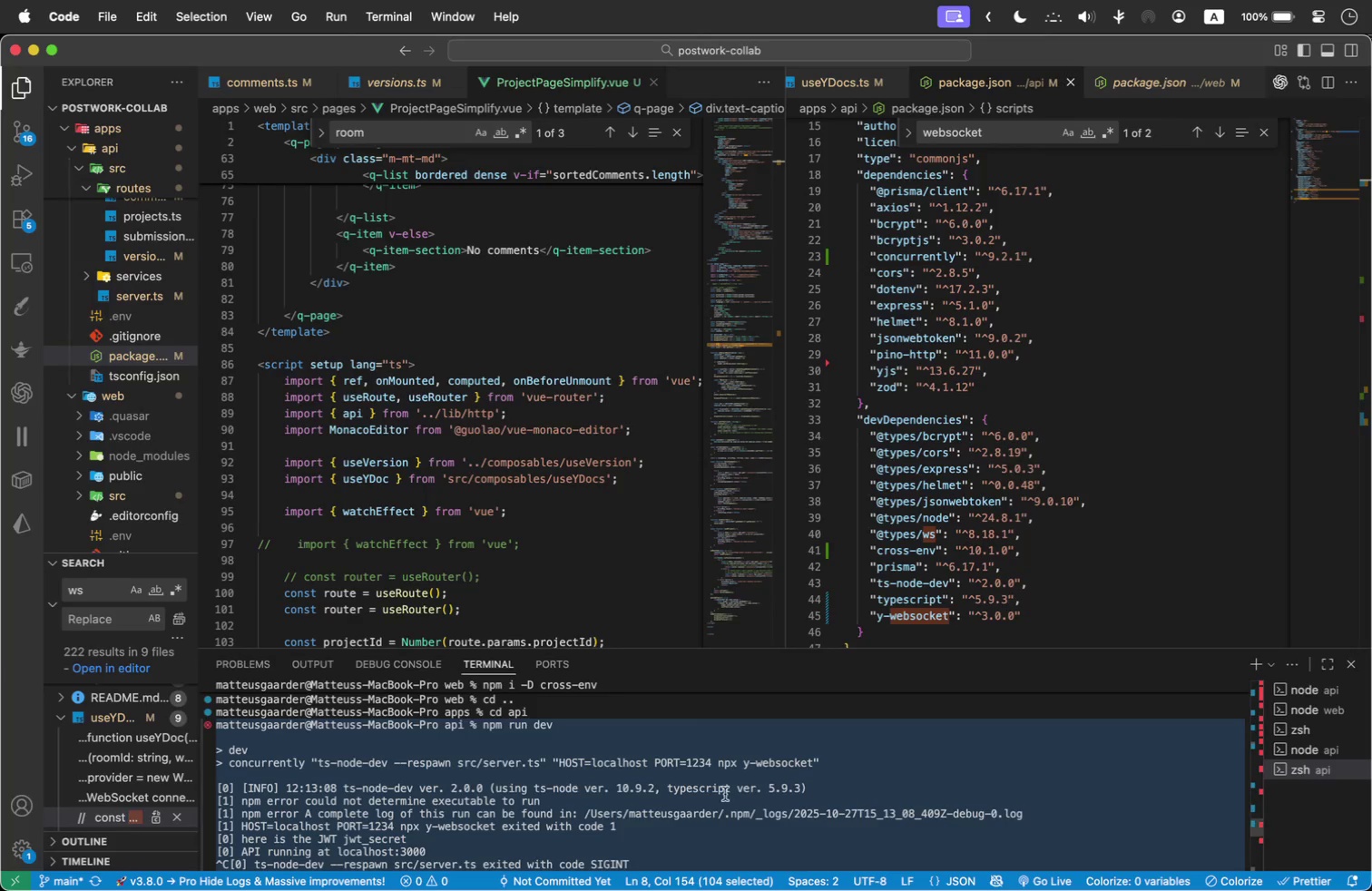 
scroll: coordinate [736, 800], scroll_direction: down, amount: 156.0
 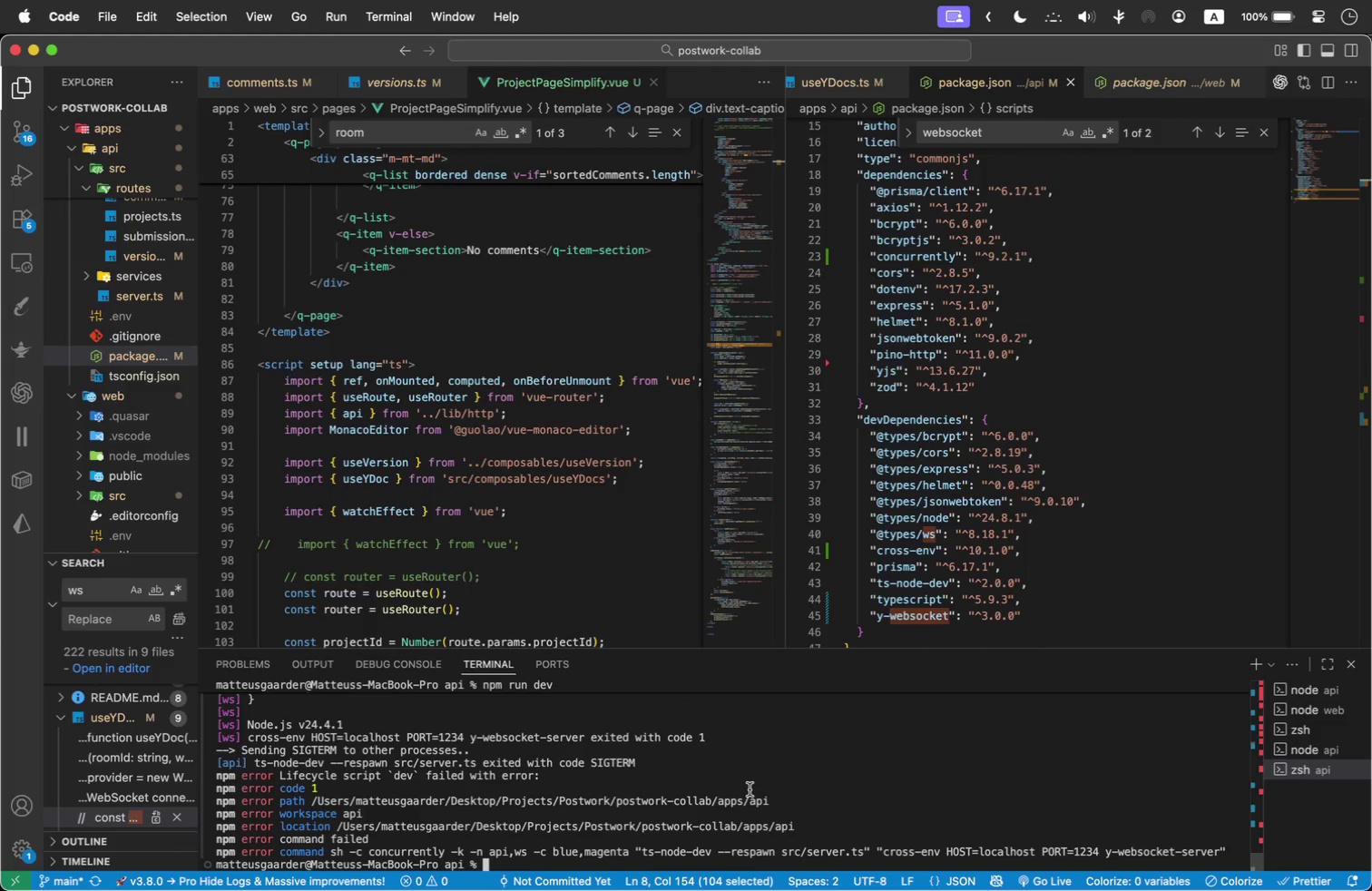 
type(npm i y-web-)
key(Backspace)
type(socket-server)
 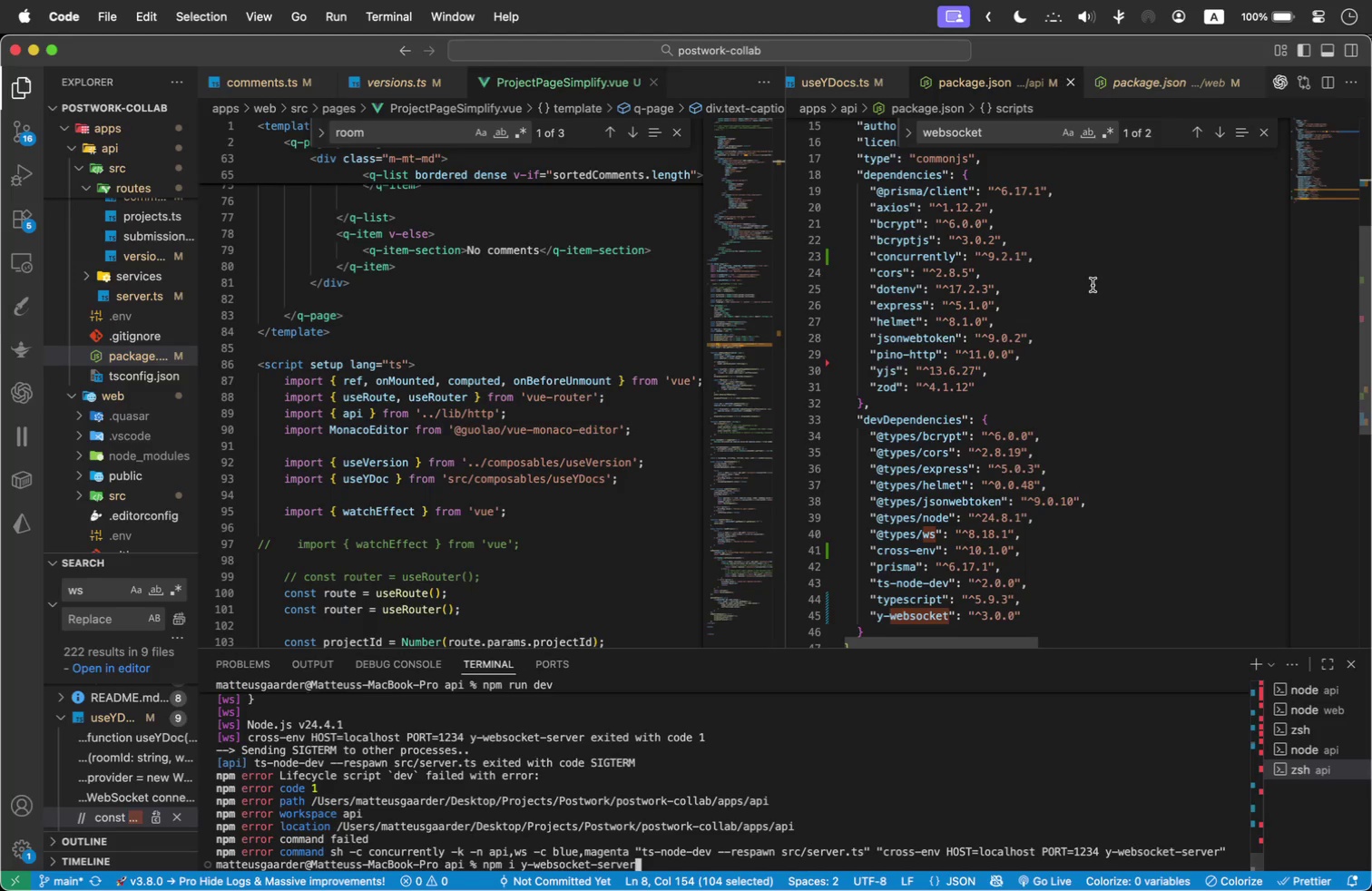 
key(Enter)
 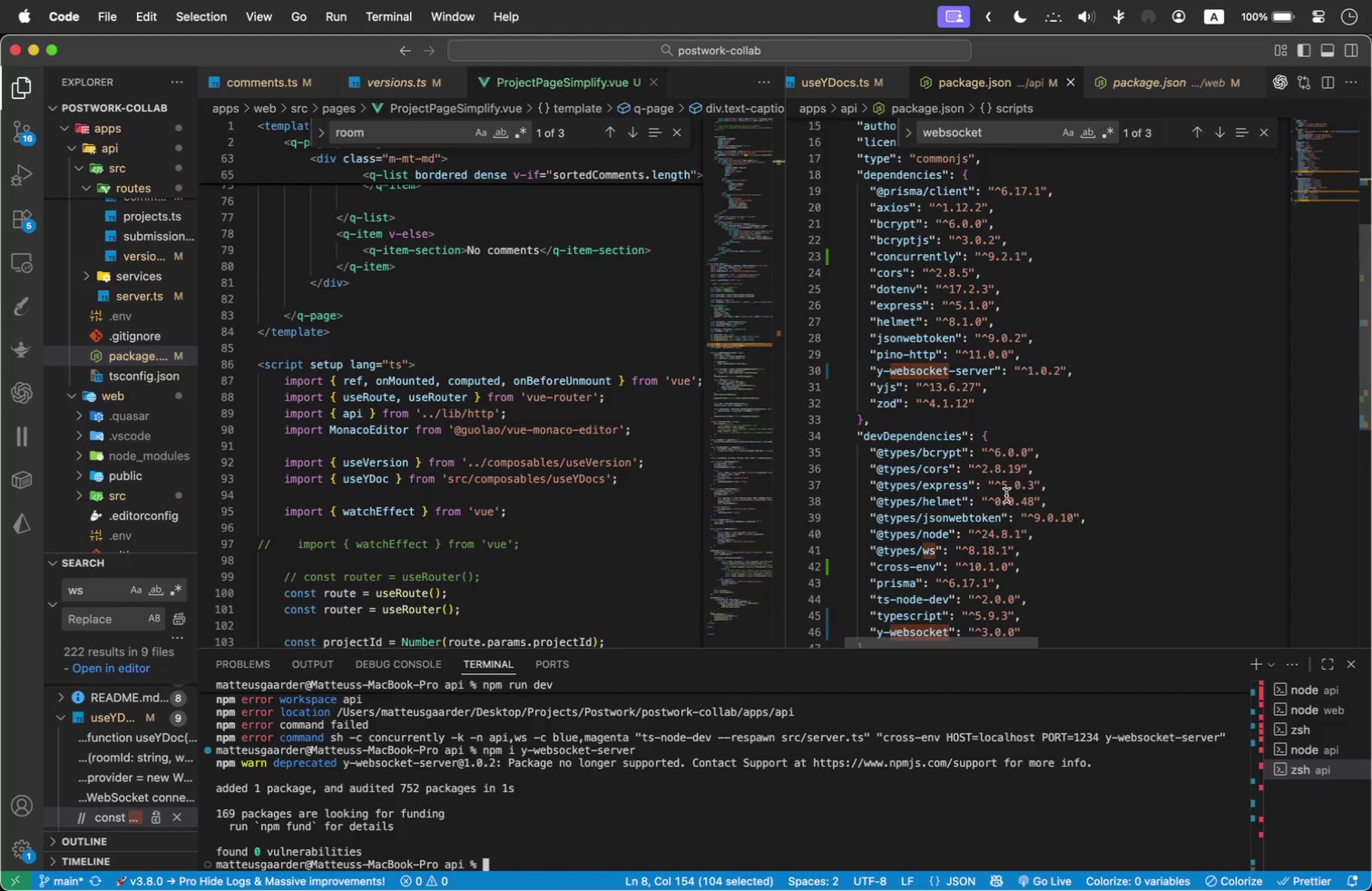 
wait(6.07)
 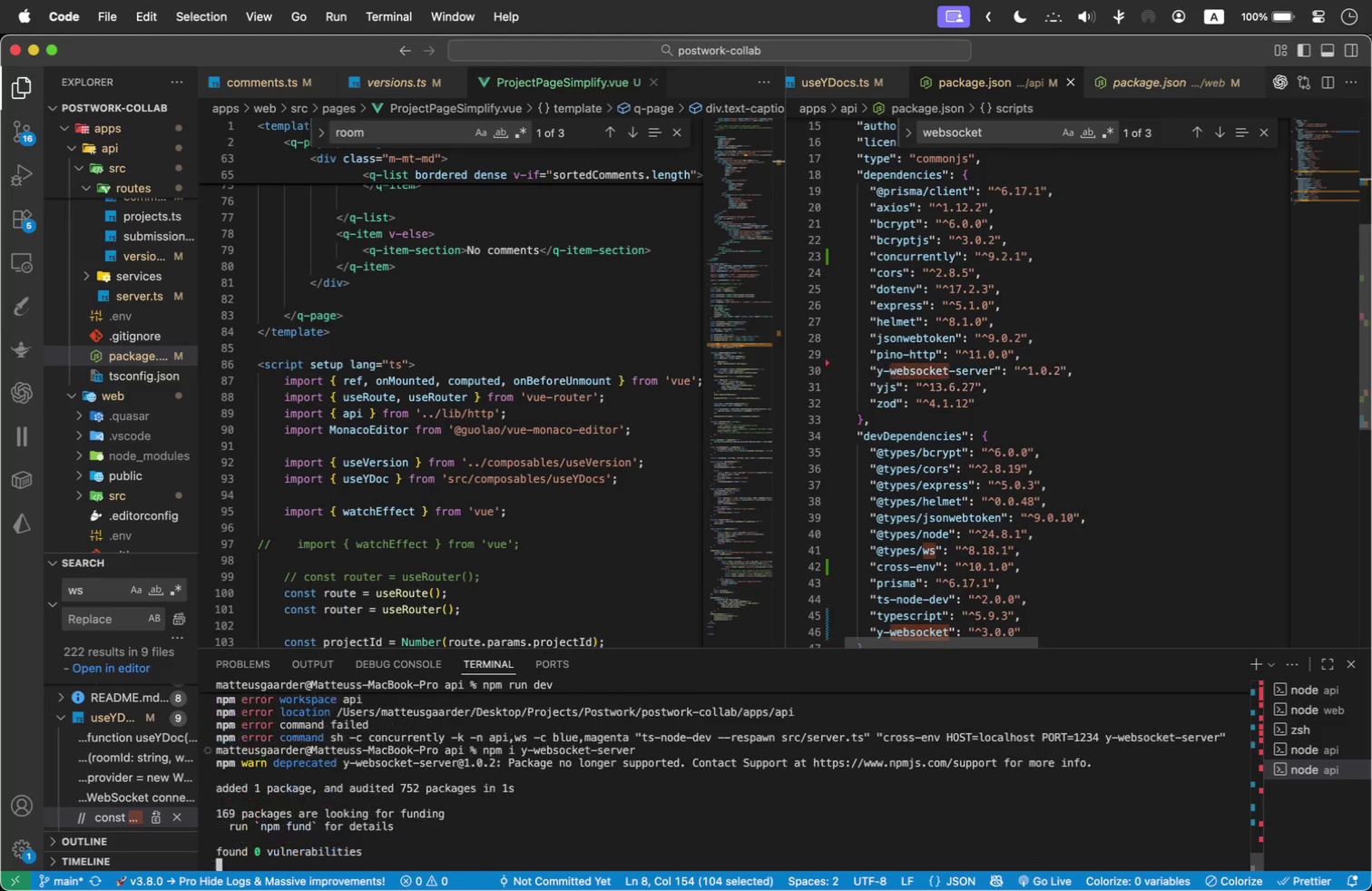 
scroll: coordinate [1041, 584], scroll_direction: down, amount: 1.0
 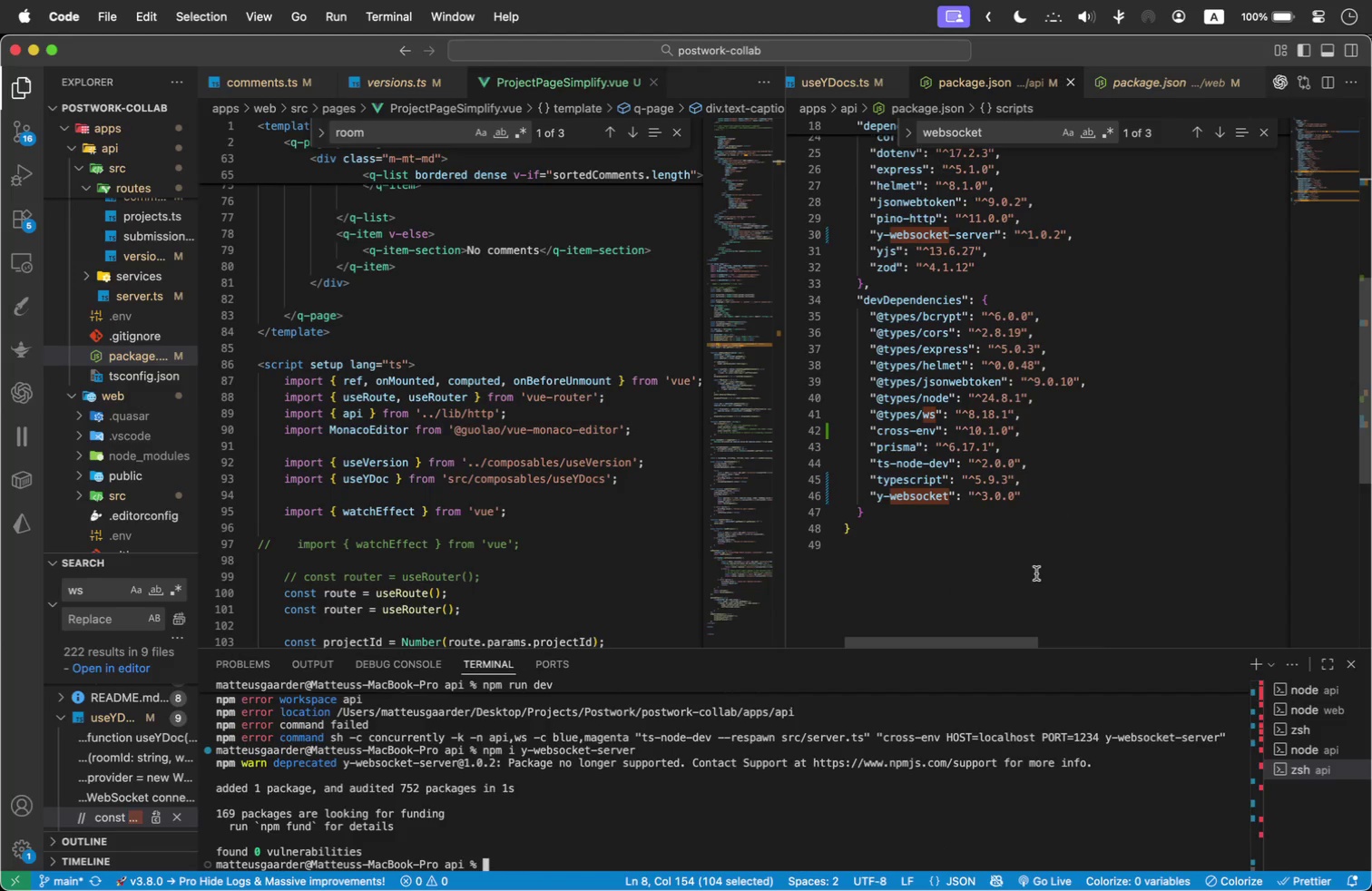 
mouse_move([971, 478])
 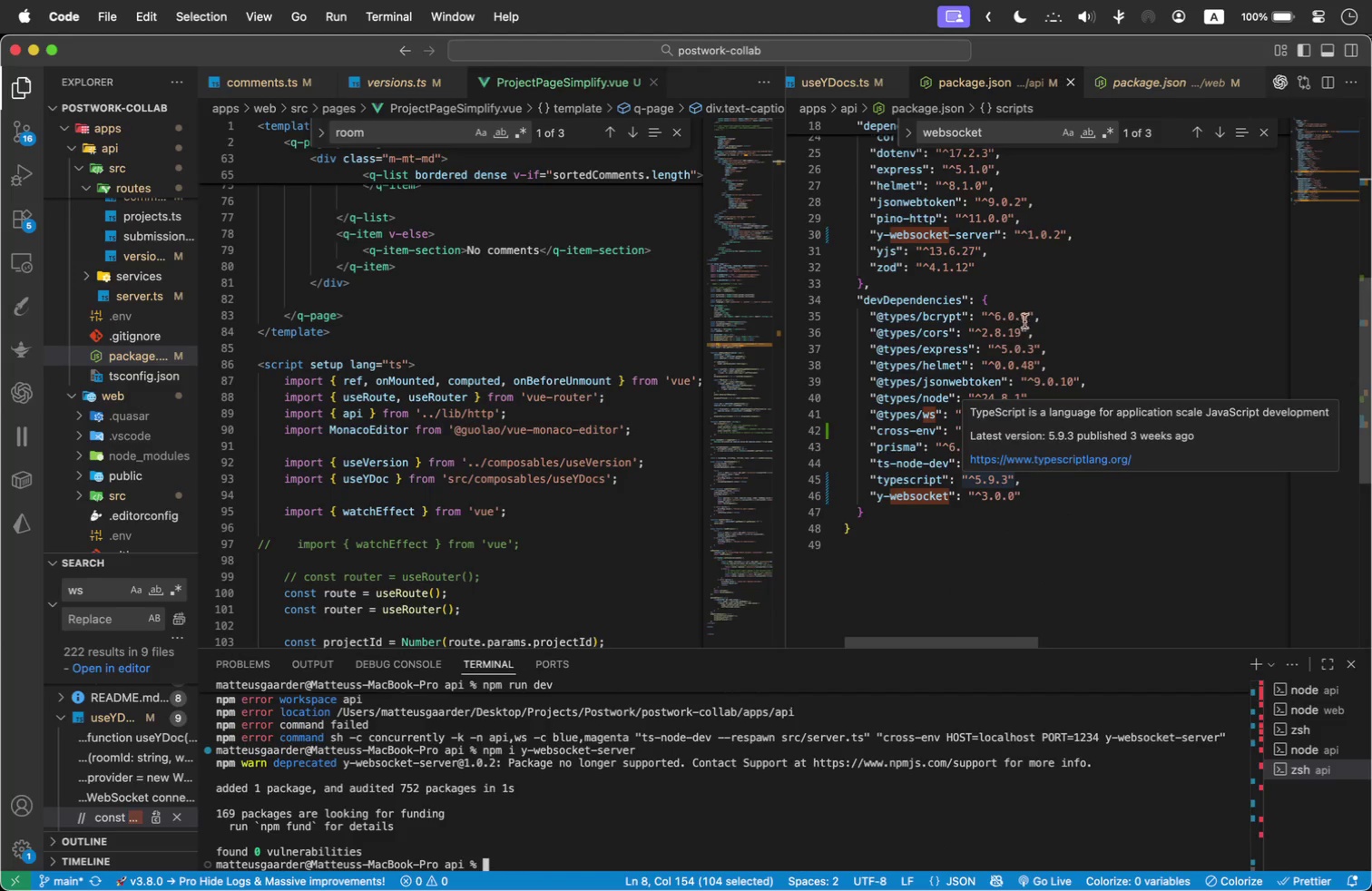 
scroll: coordinate [1009, 504], scroll_direction: up, amount: 4.0
 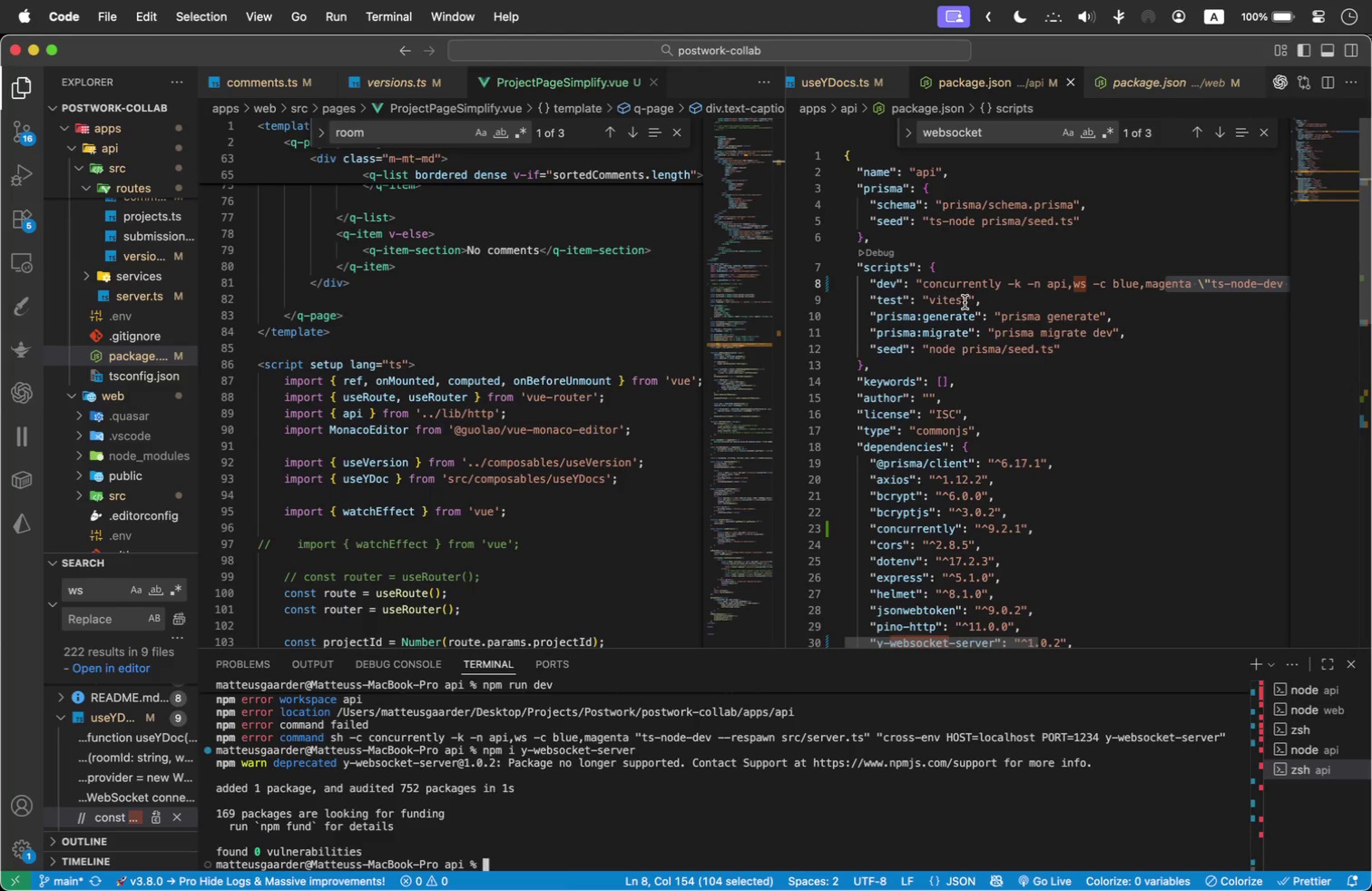 
left_click([1093, 392])
 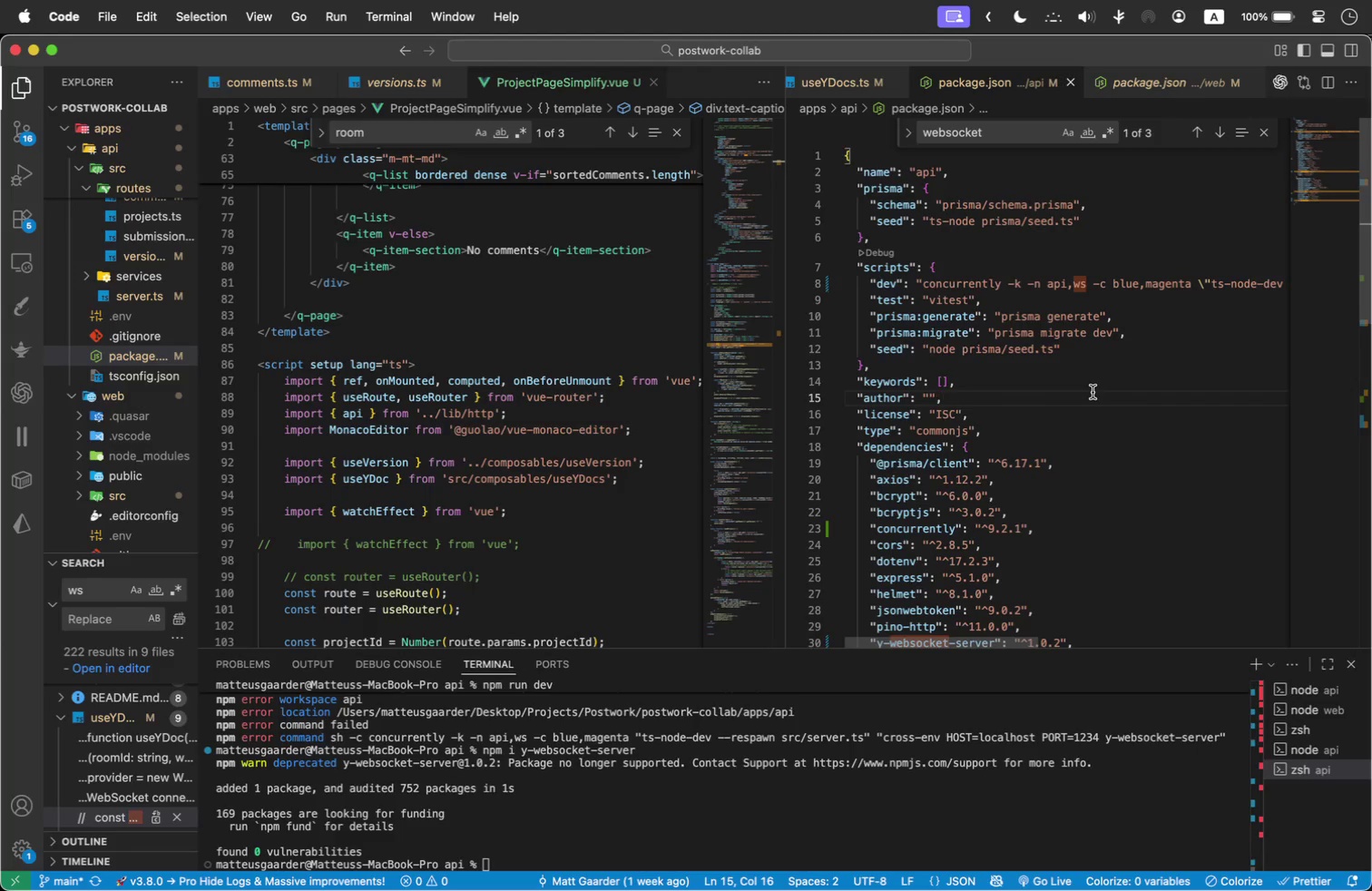 
key(Meta+Z)
 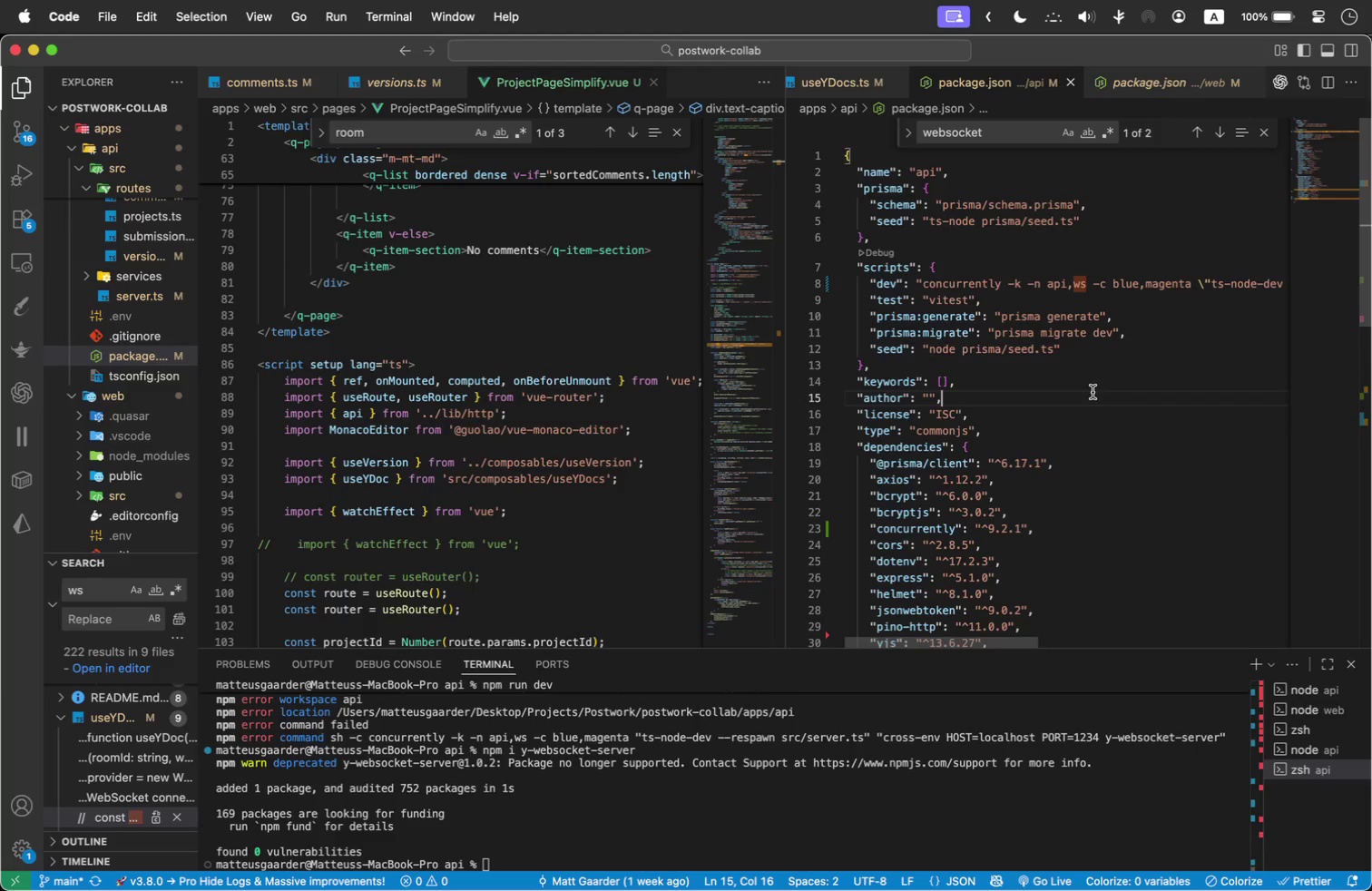 
key(Meta+Z)
 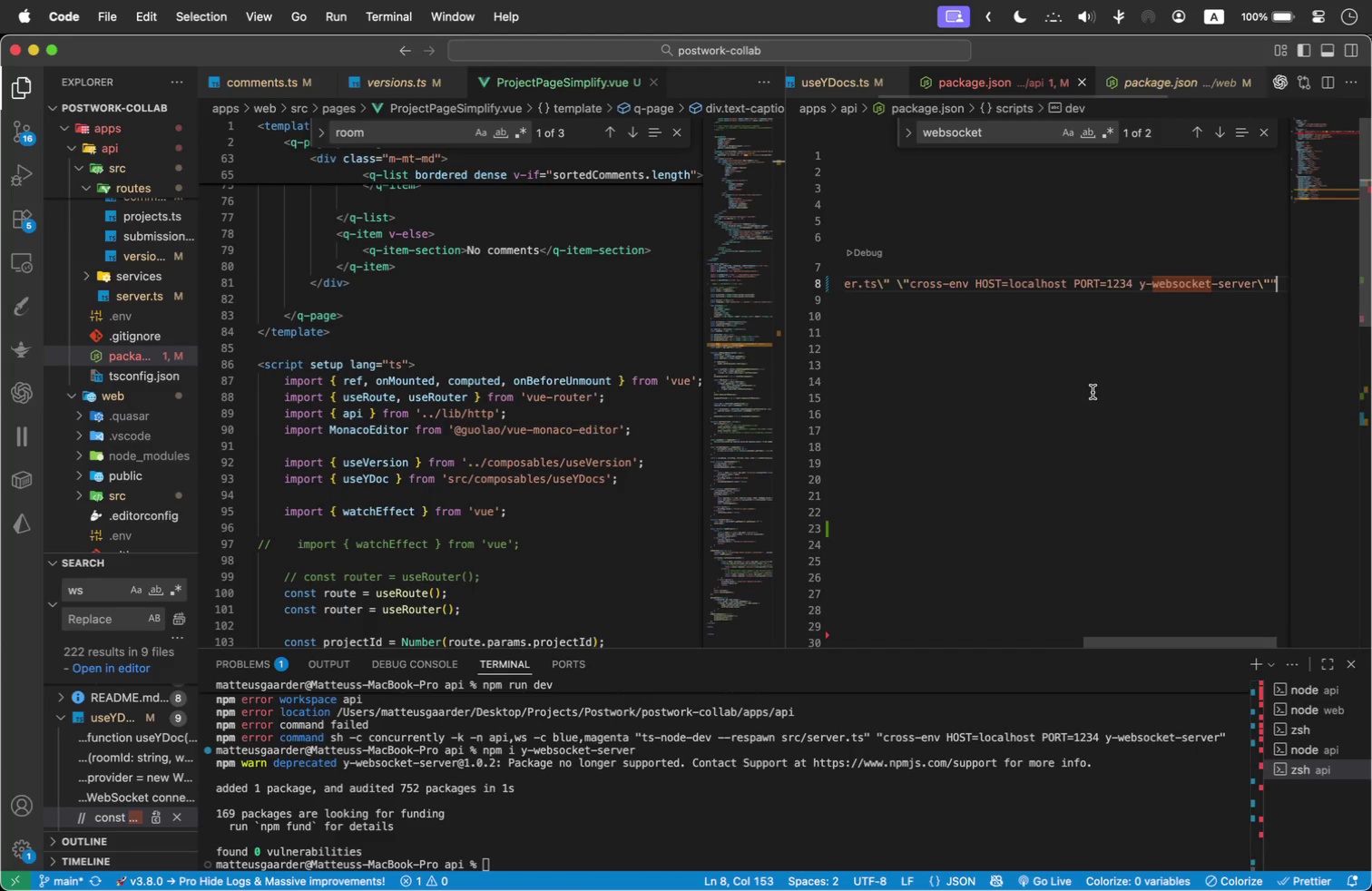 
key(Meta+Z)
 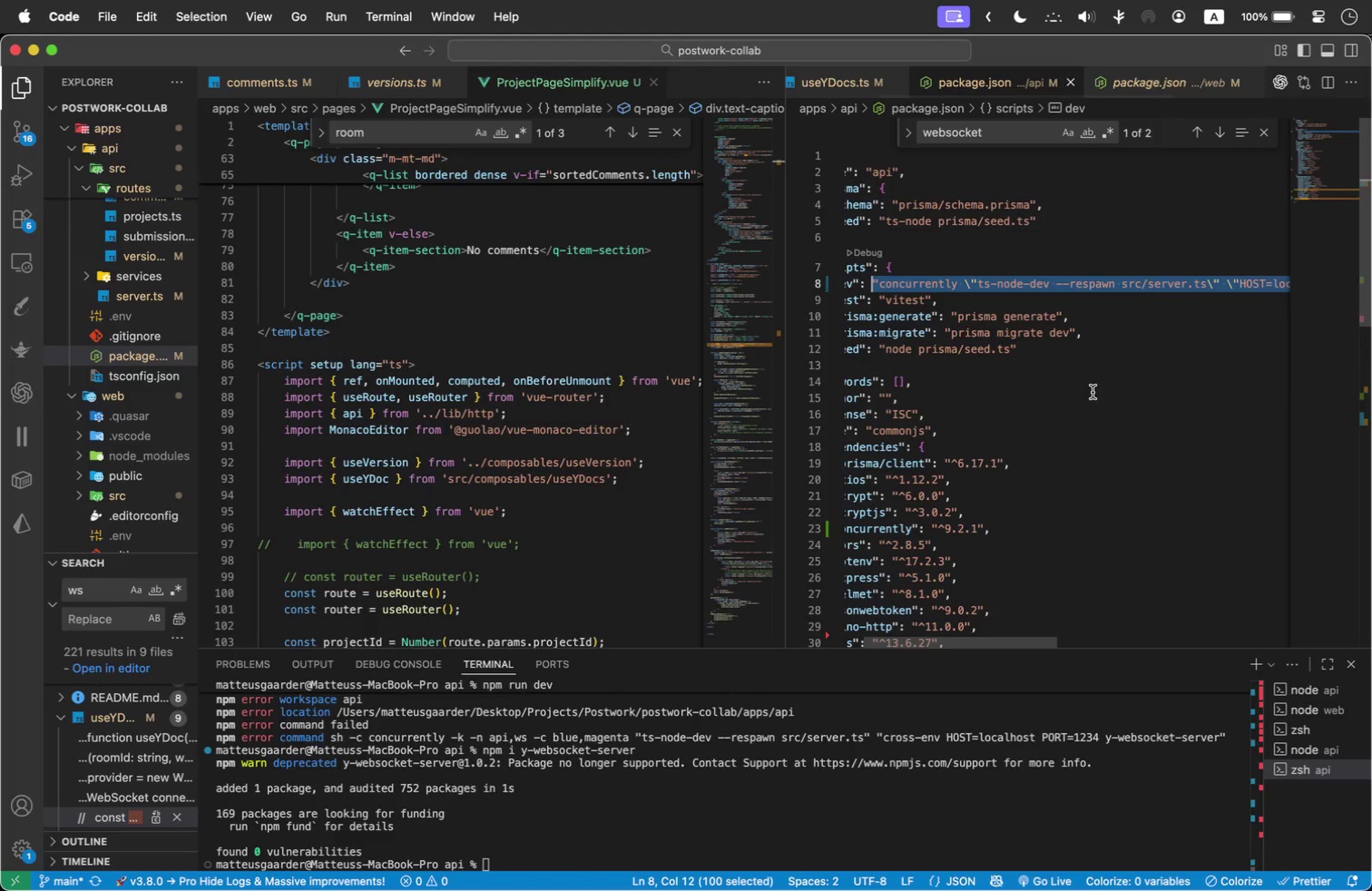 
left_click([1161, 288])
 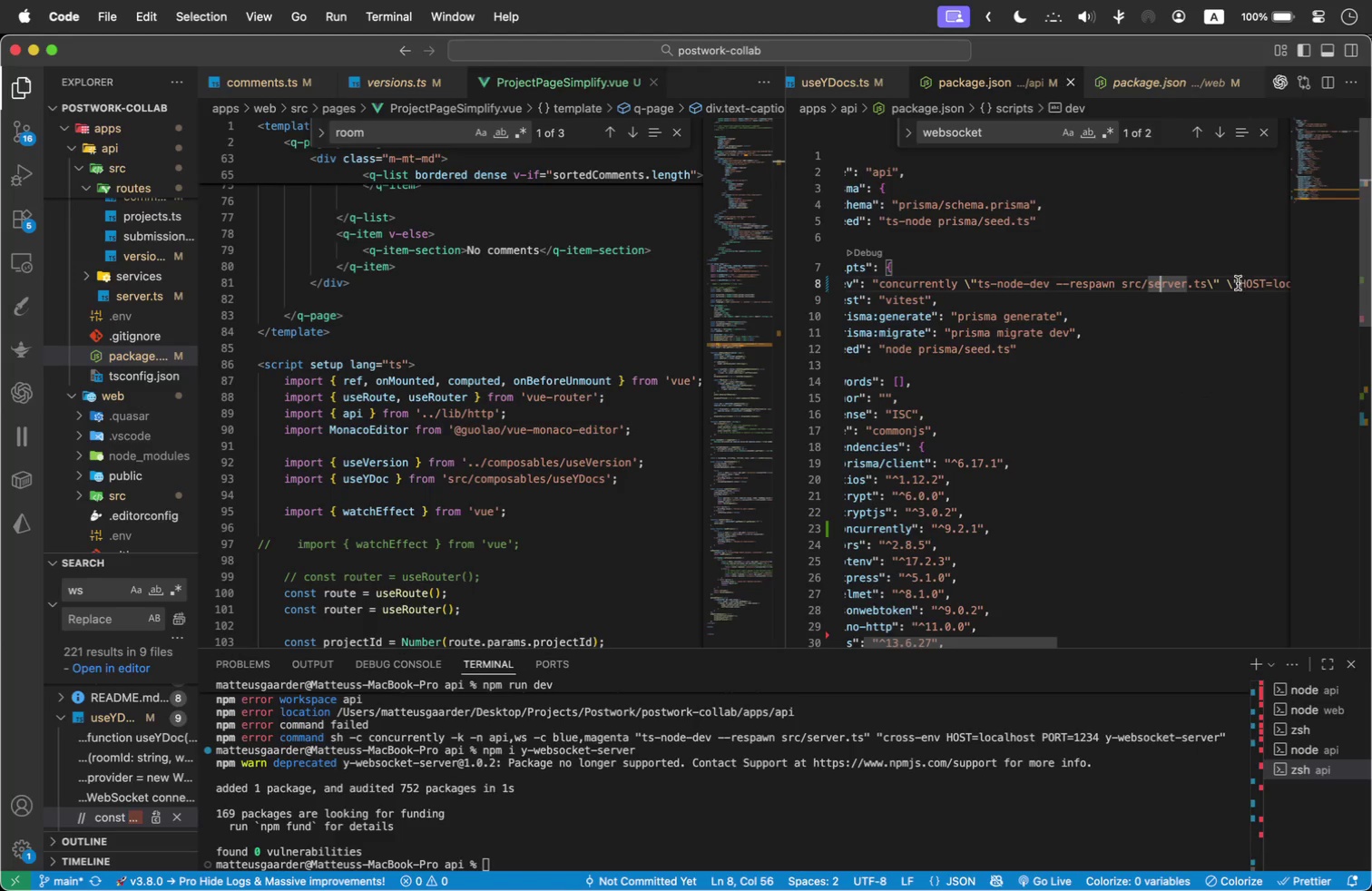 
left_click_drag(start_coordinate=[1242, 285], to_coordinate=[1027, 280])
 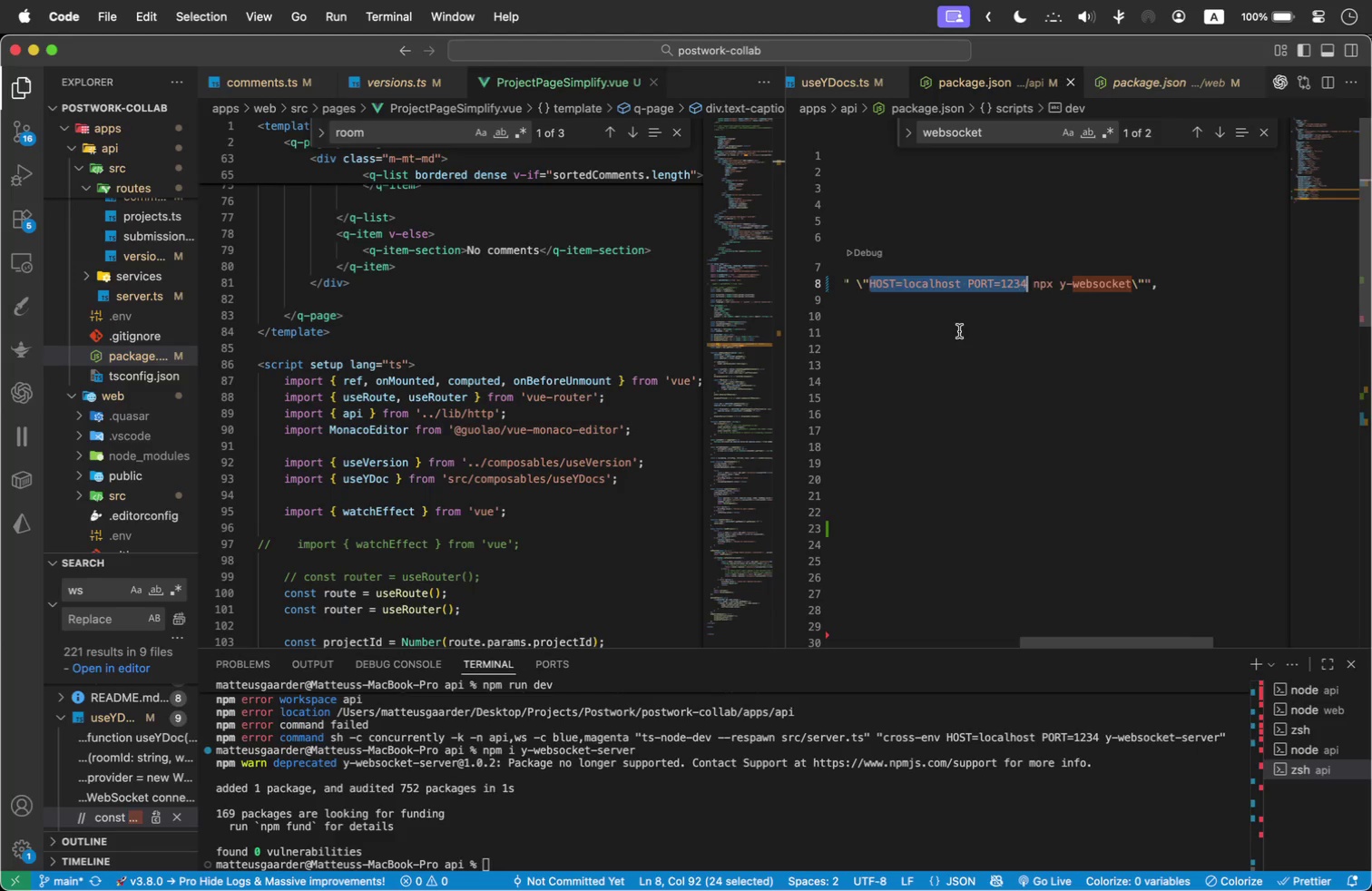 
left_click([959, 331])
 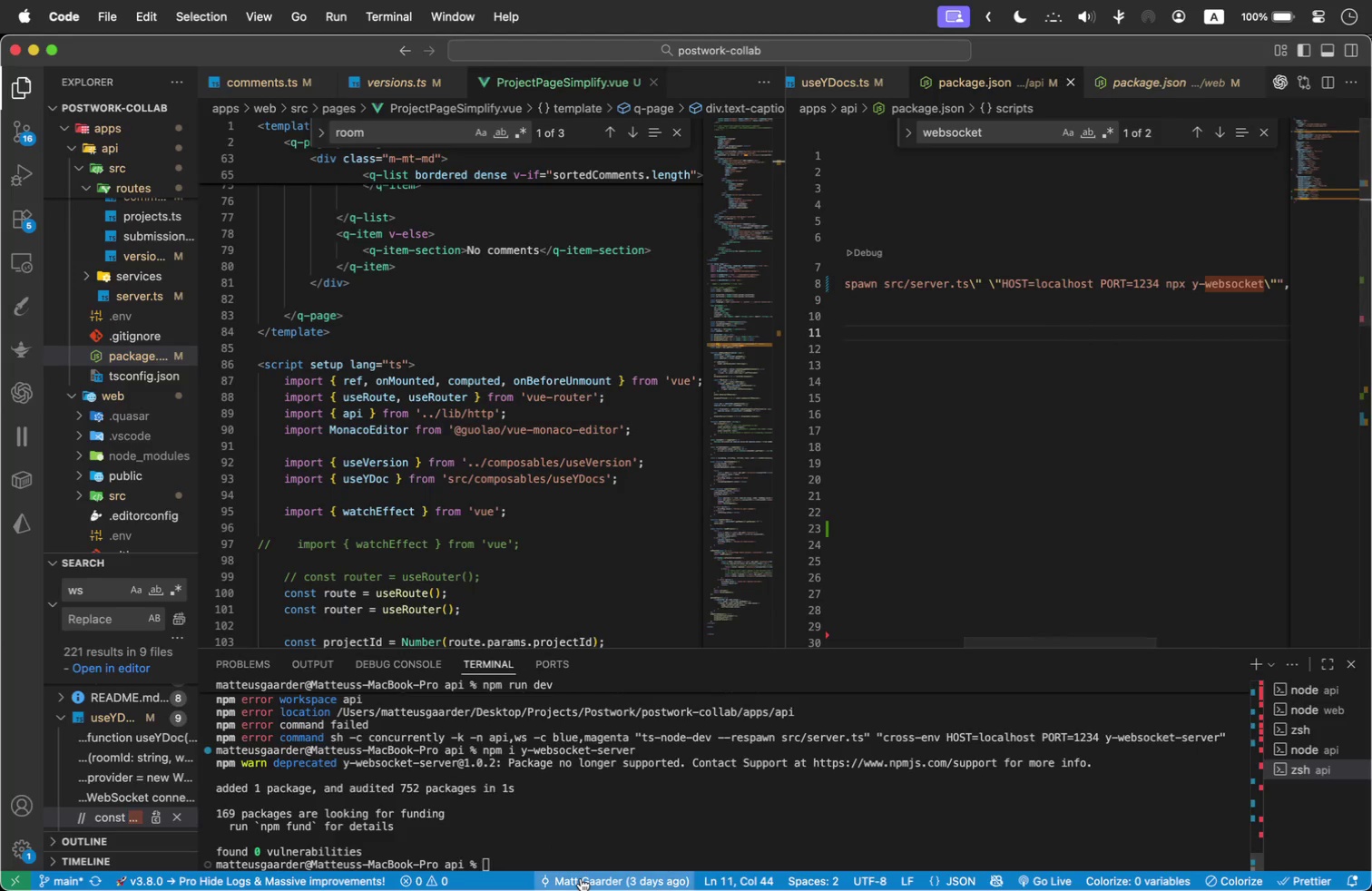 
double_click([611, 821])
 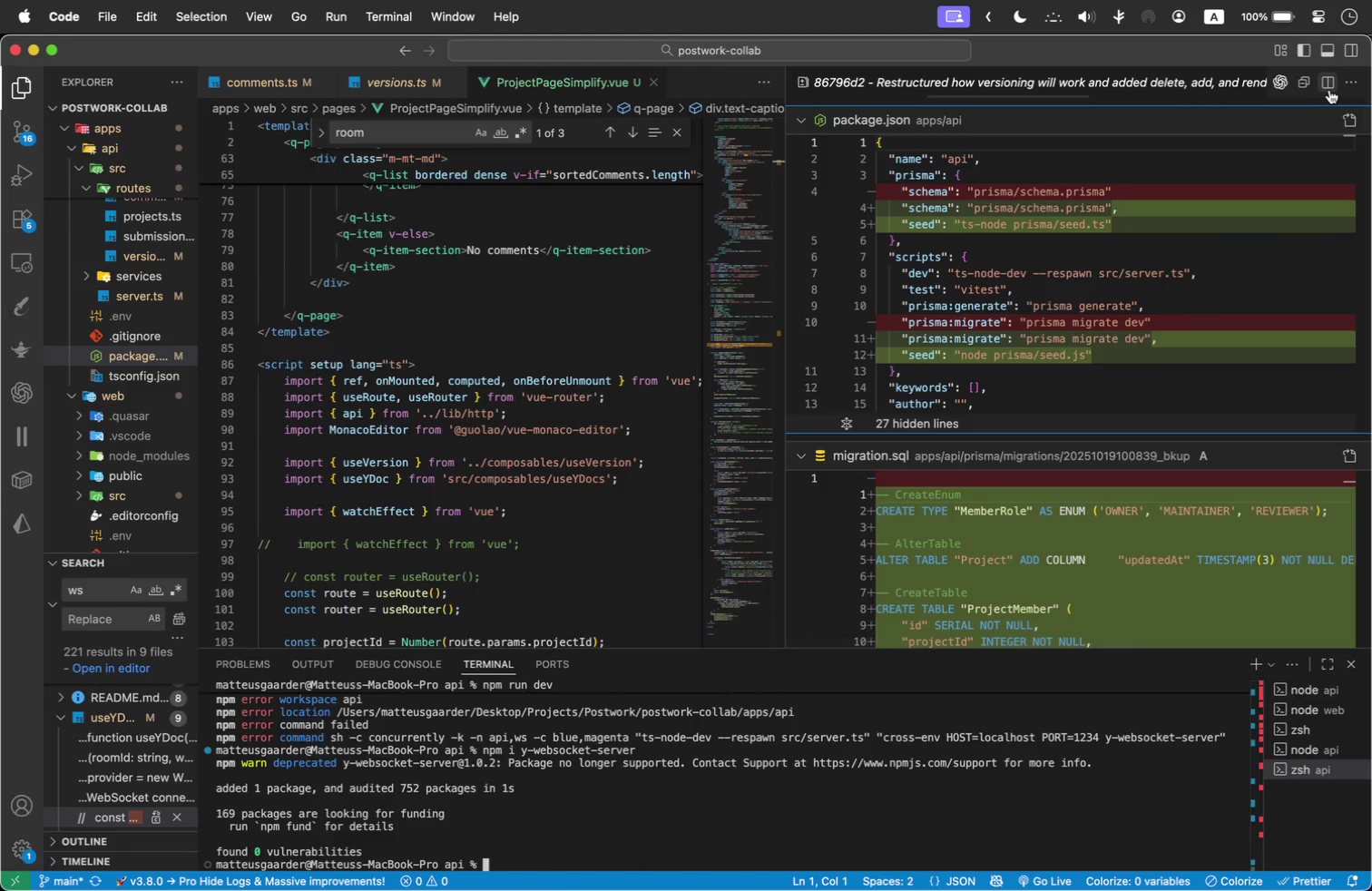 
left_click([1177, 97])
 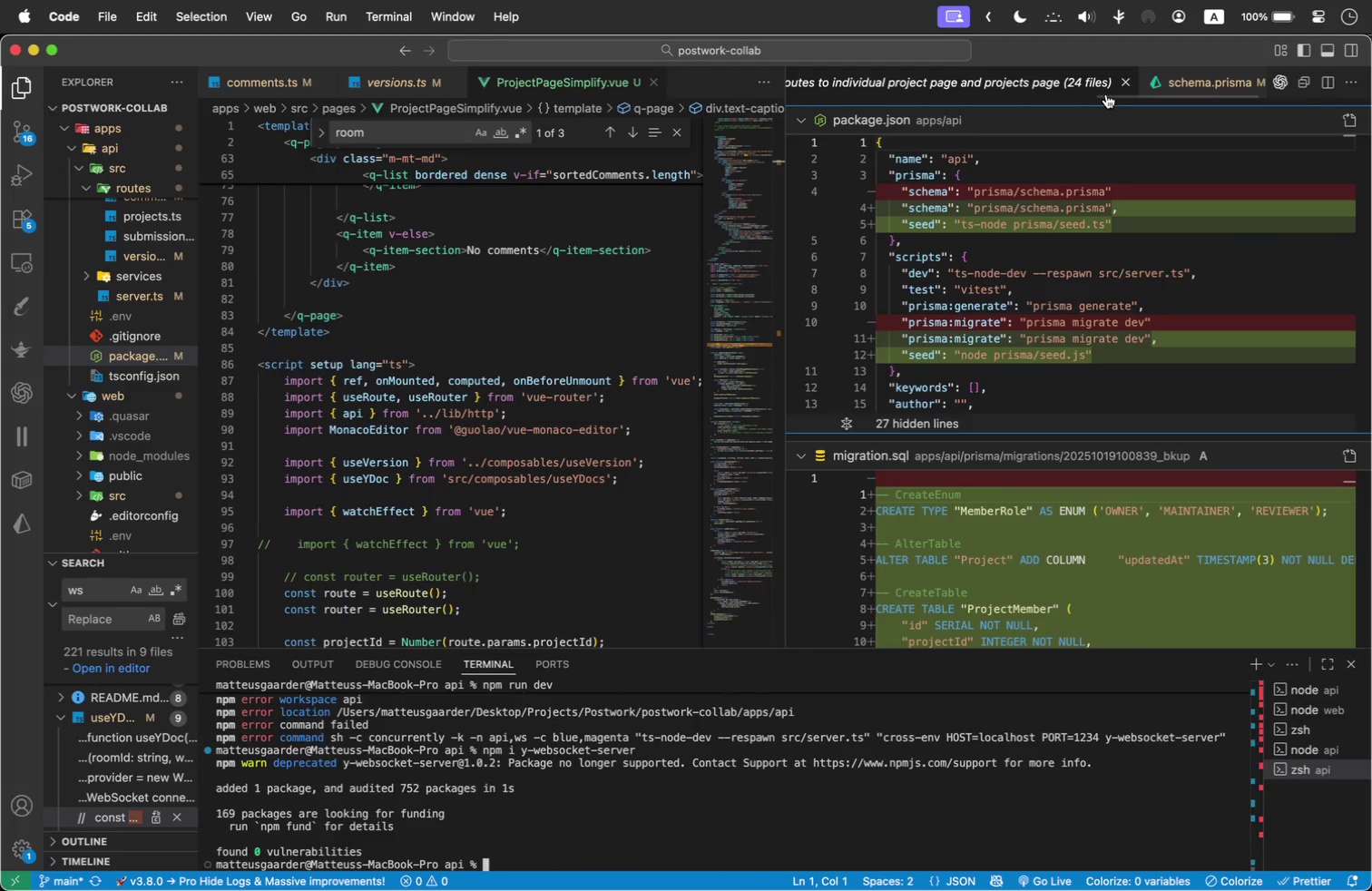 
left_click([1133, 78])
 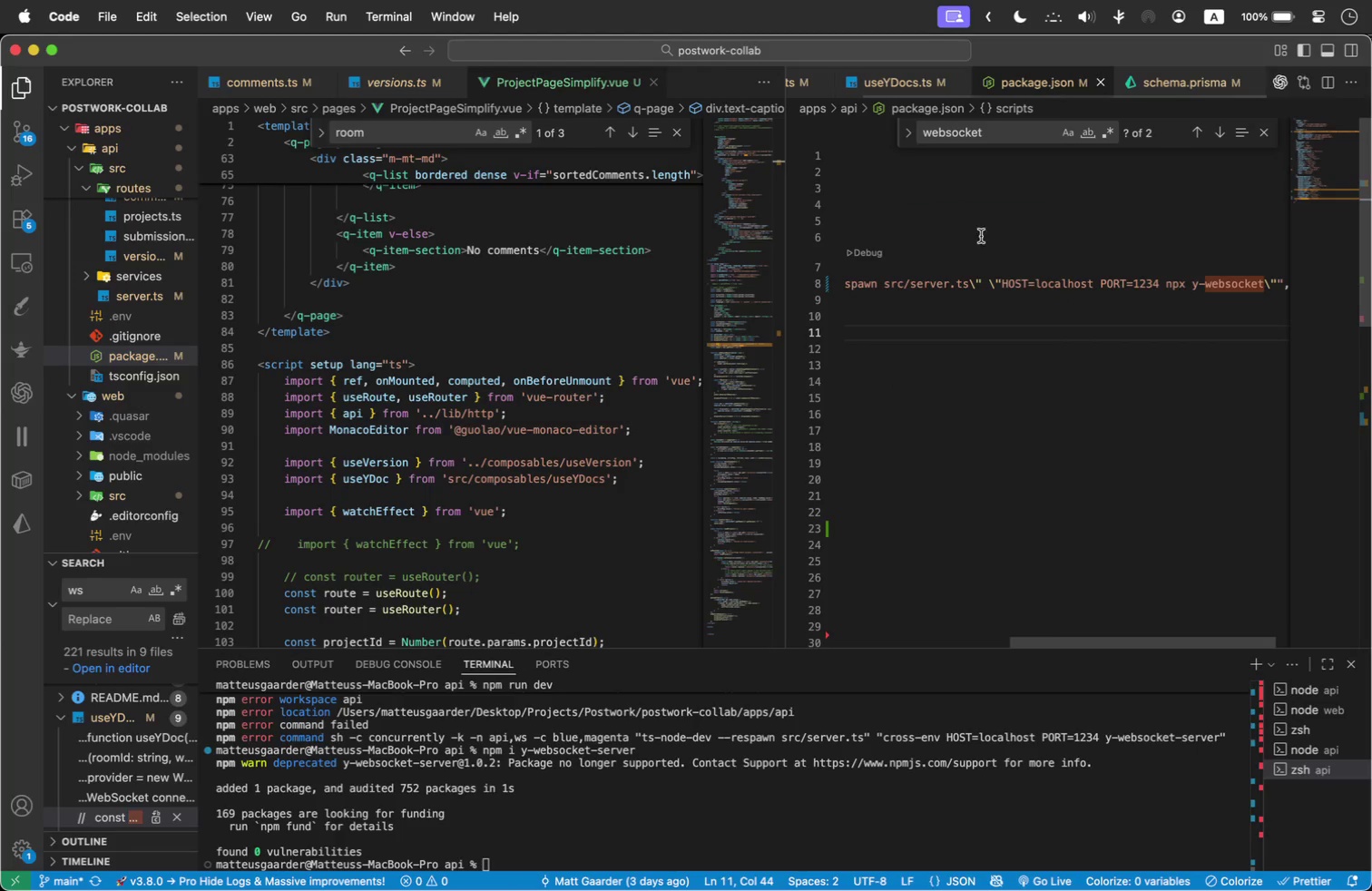 
left_click_drag(start_coordinate=[1035, 283], to_coordinate=[986, 279])
 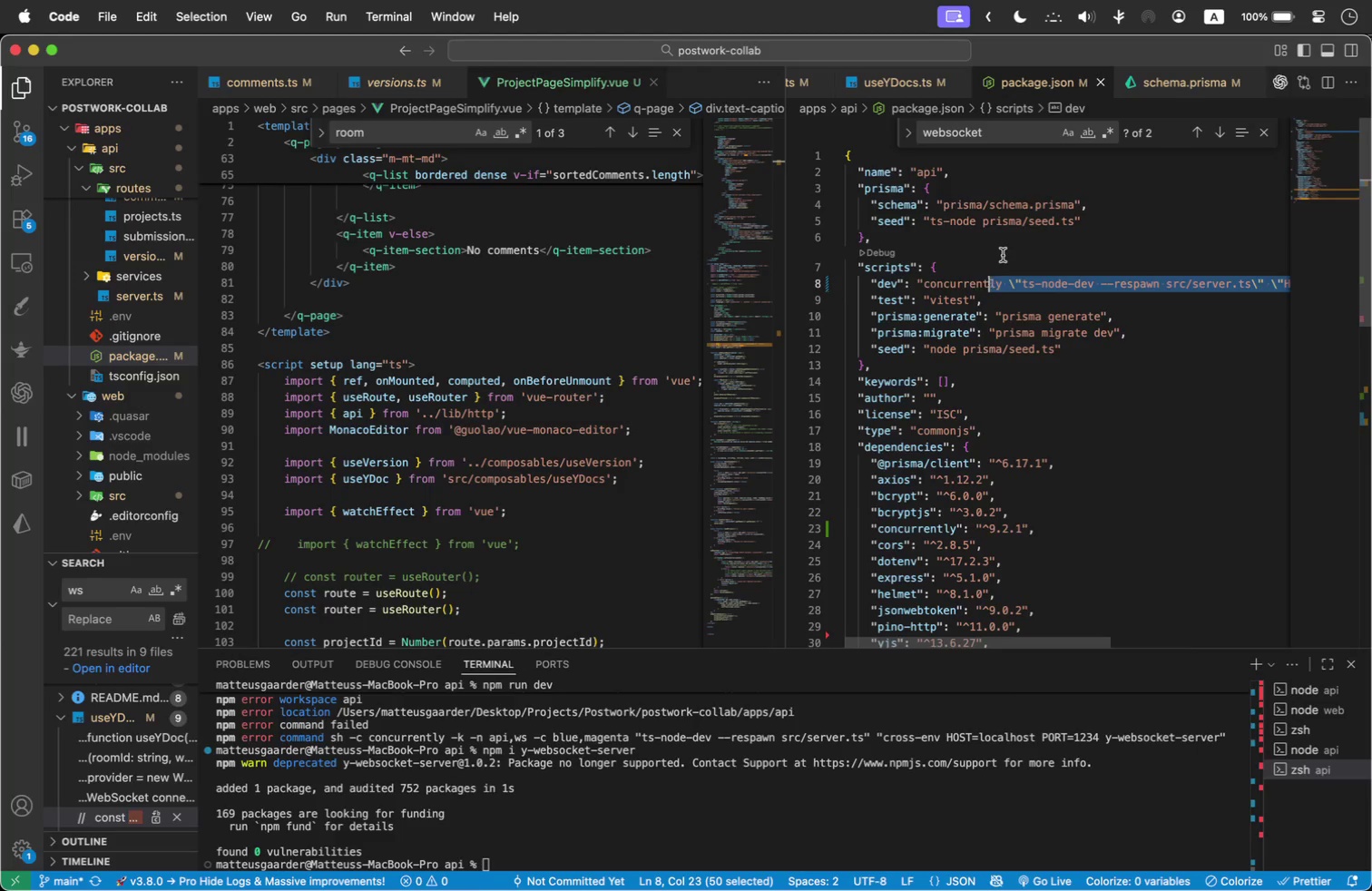 
left_click([1003, 253])
 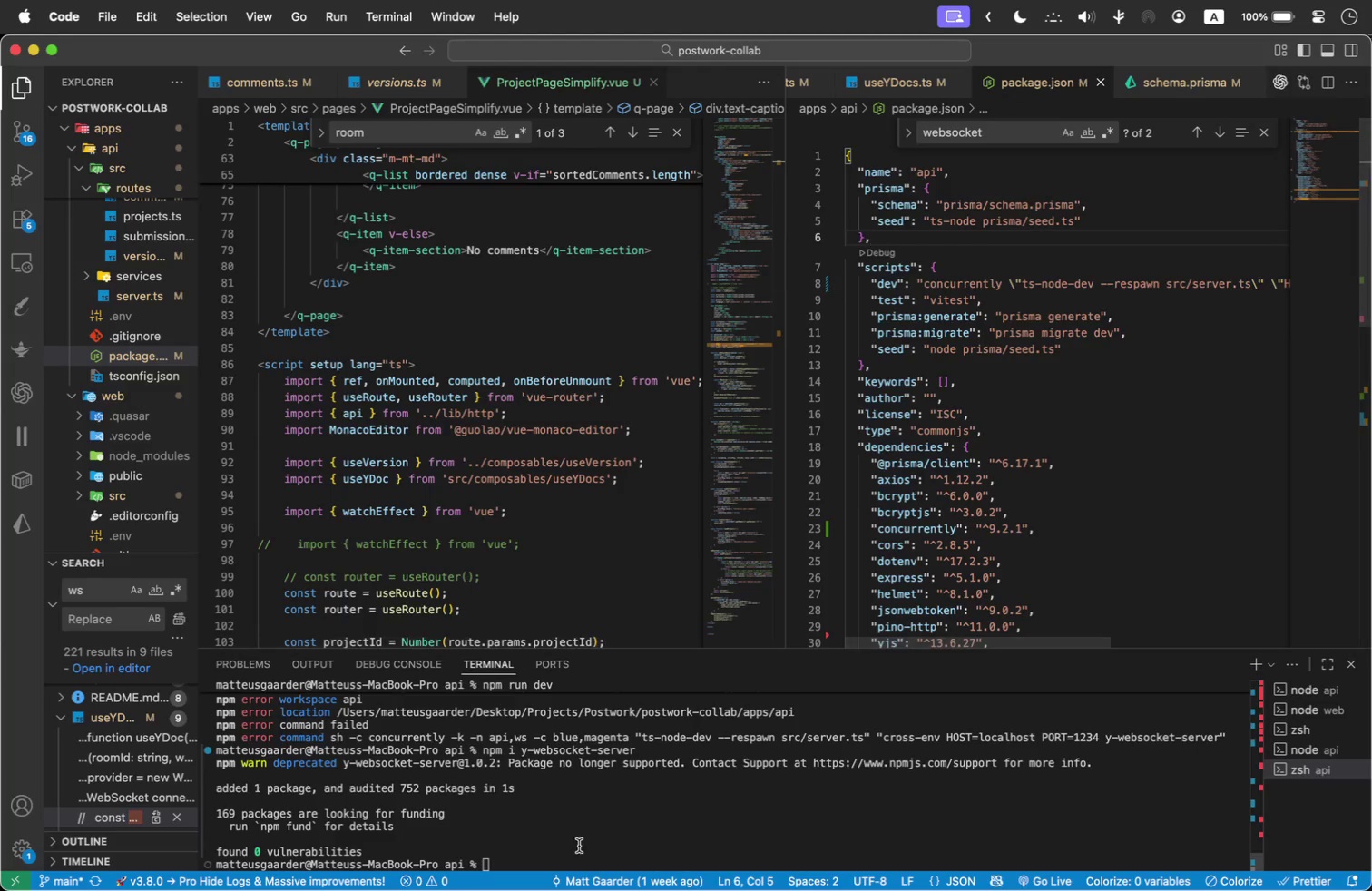 
double_click([579, 846])
 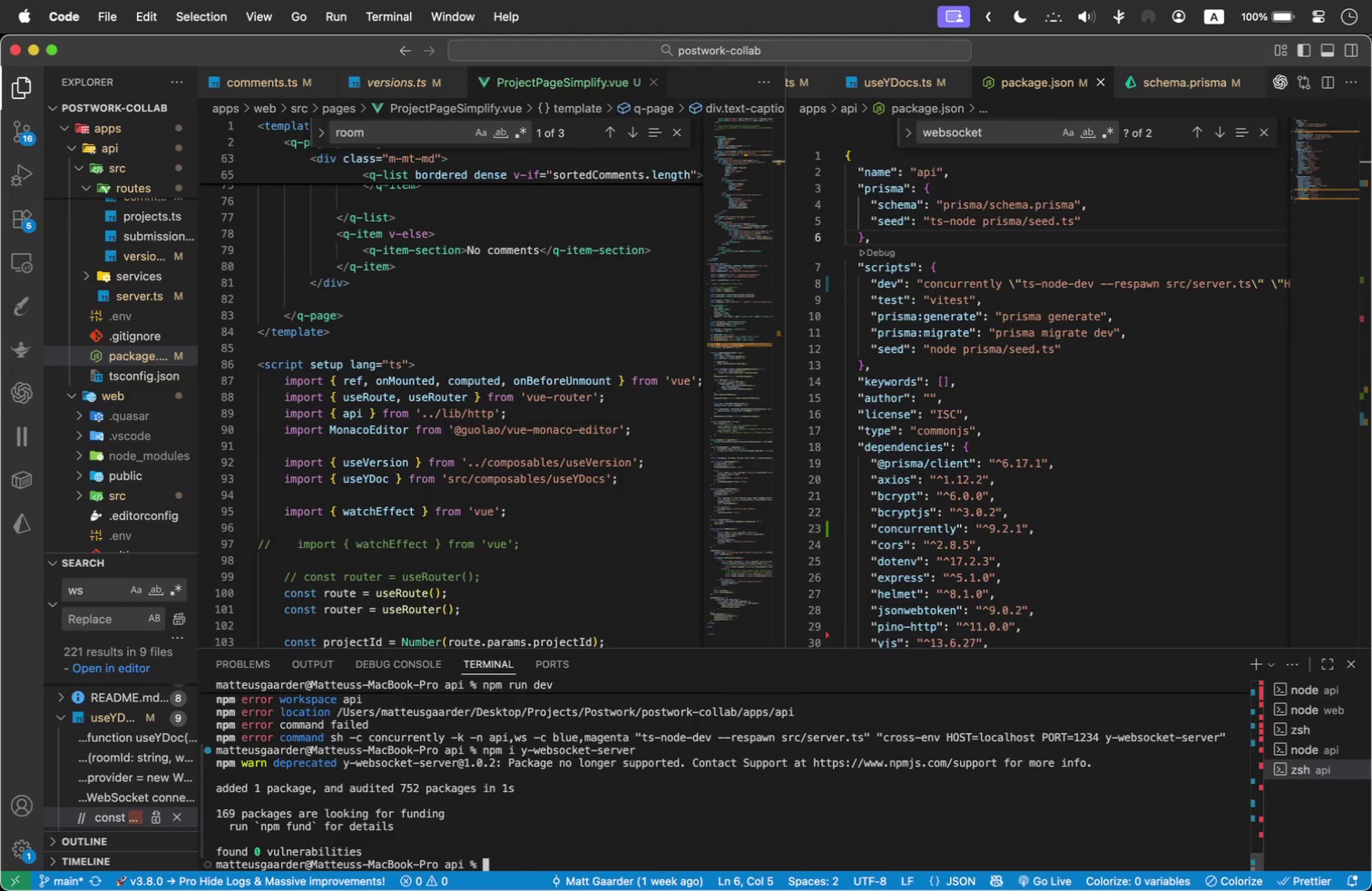 
type(npm run dev)
 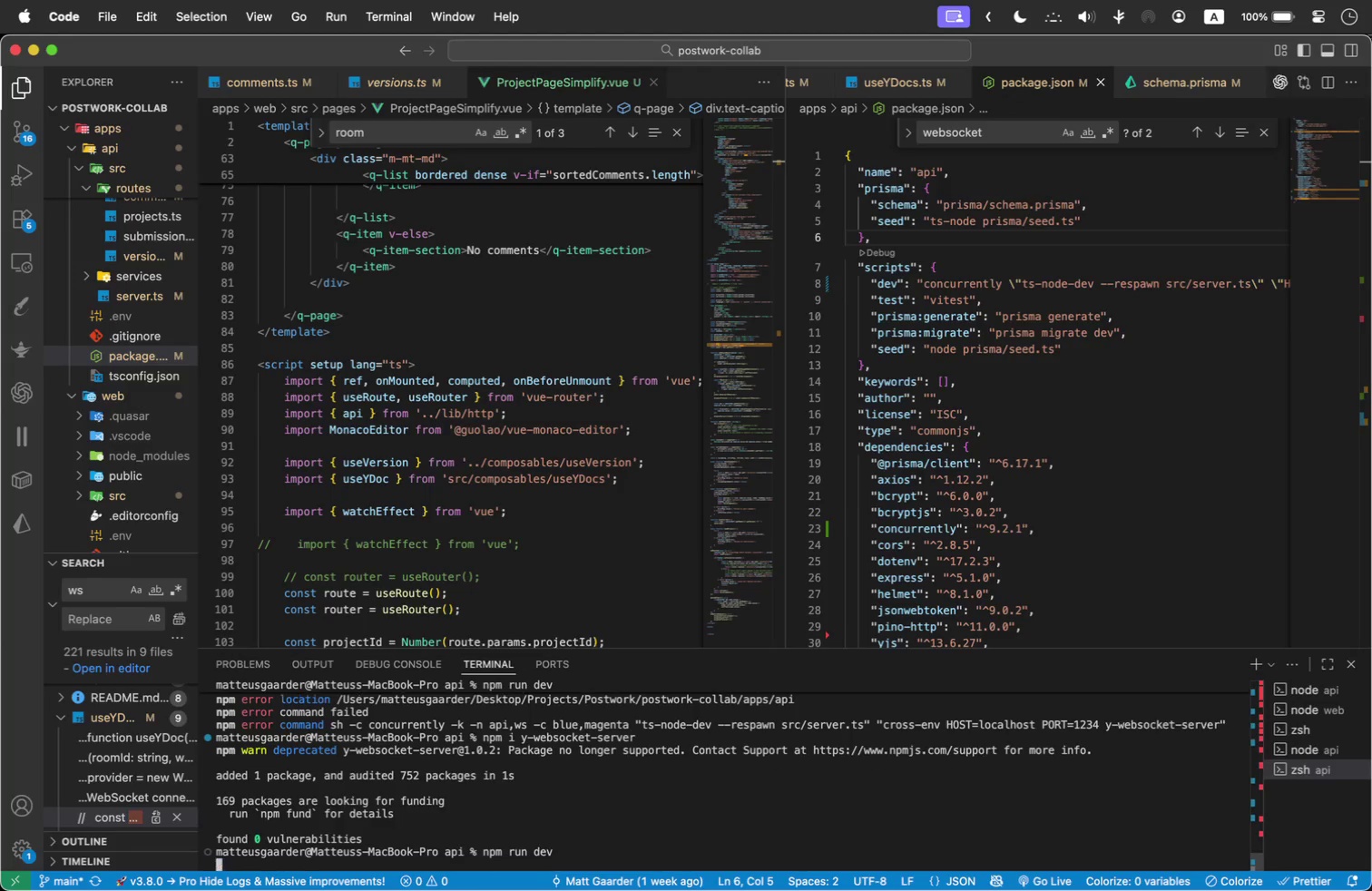 
key(Enter)
 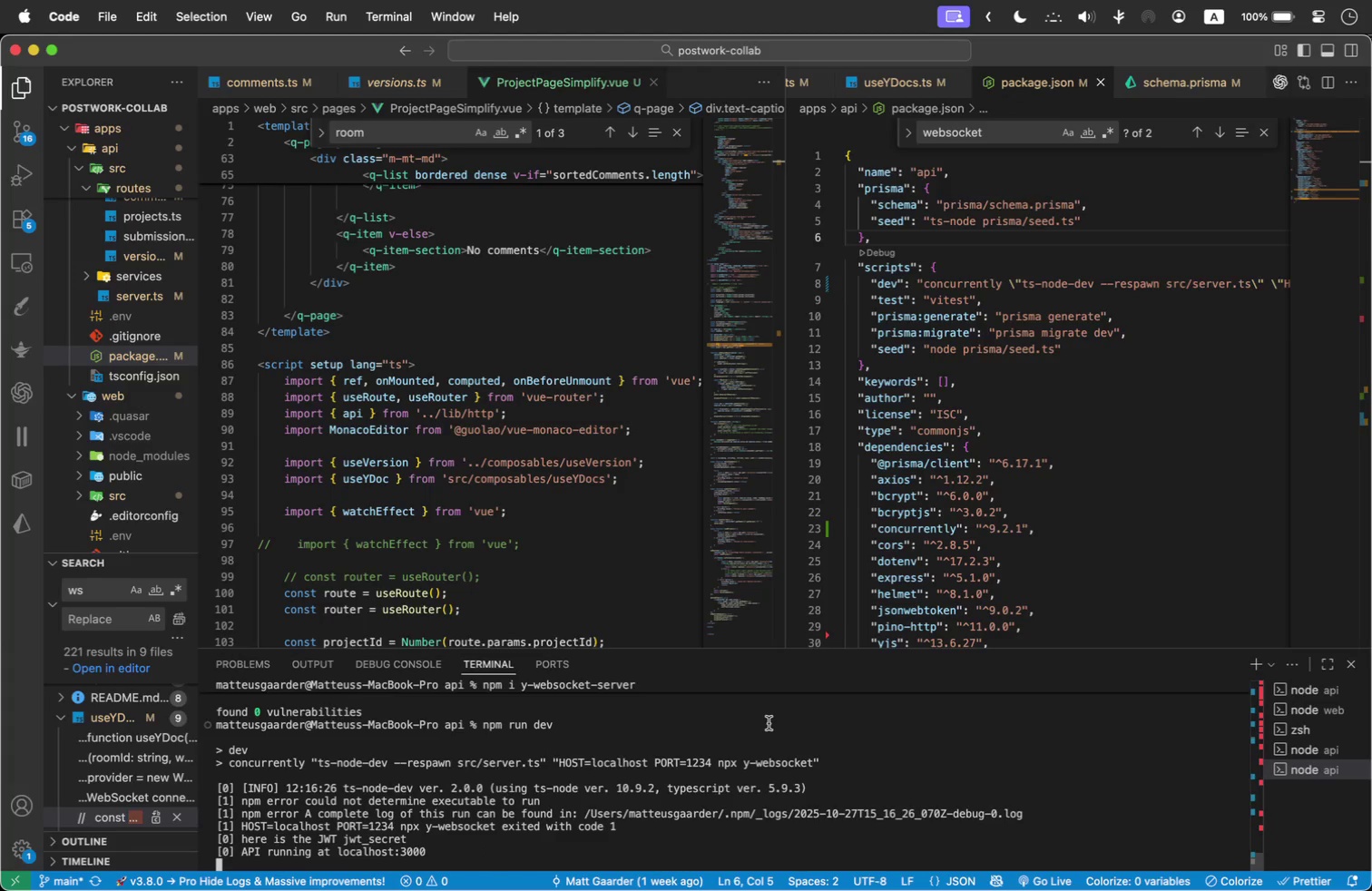 
wait(6.61)
 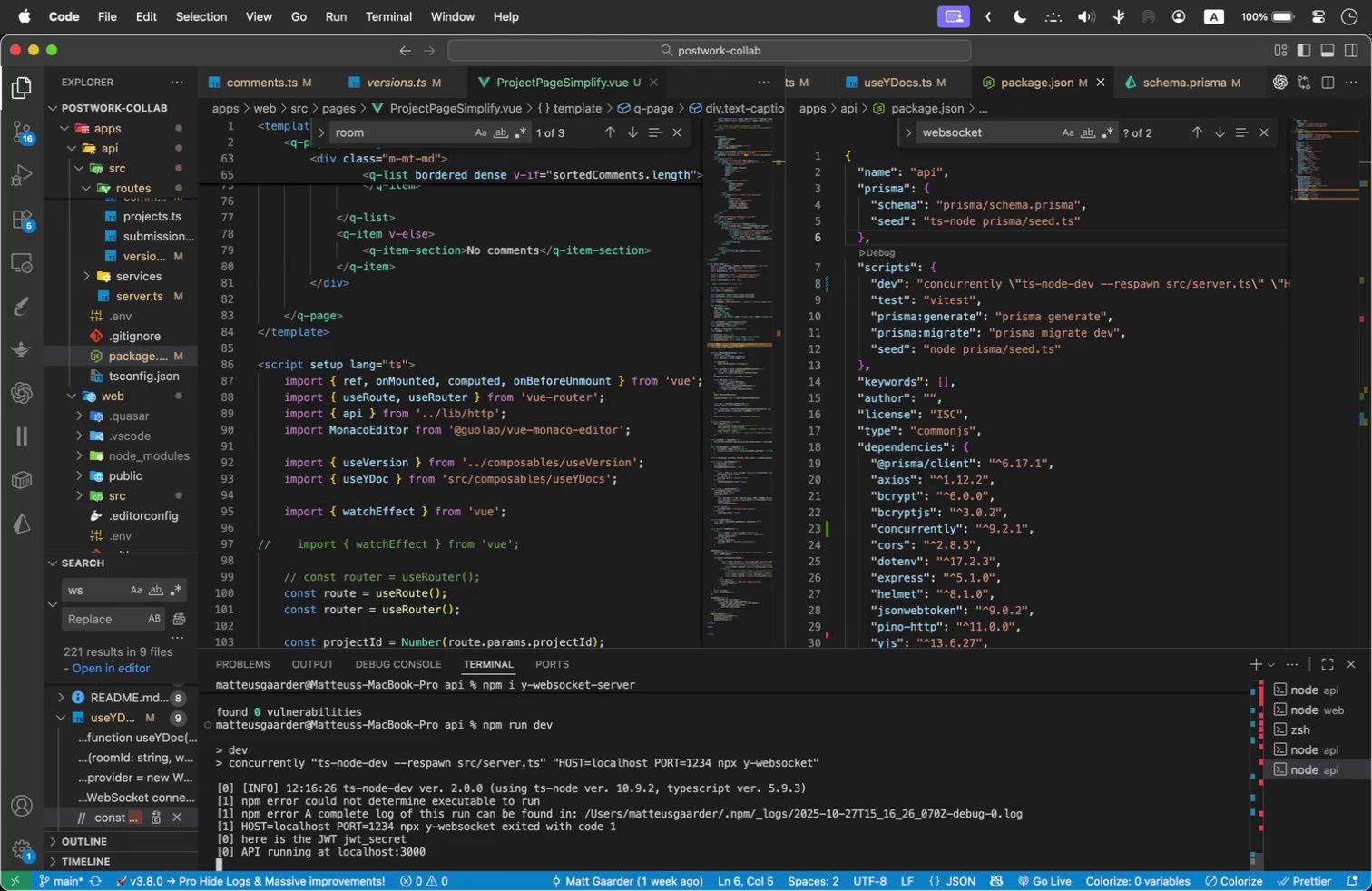 
left_click_drag(start_coordinate=[1237, 288], to_coordinate=[1189, 282])
 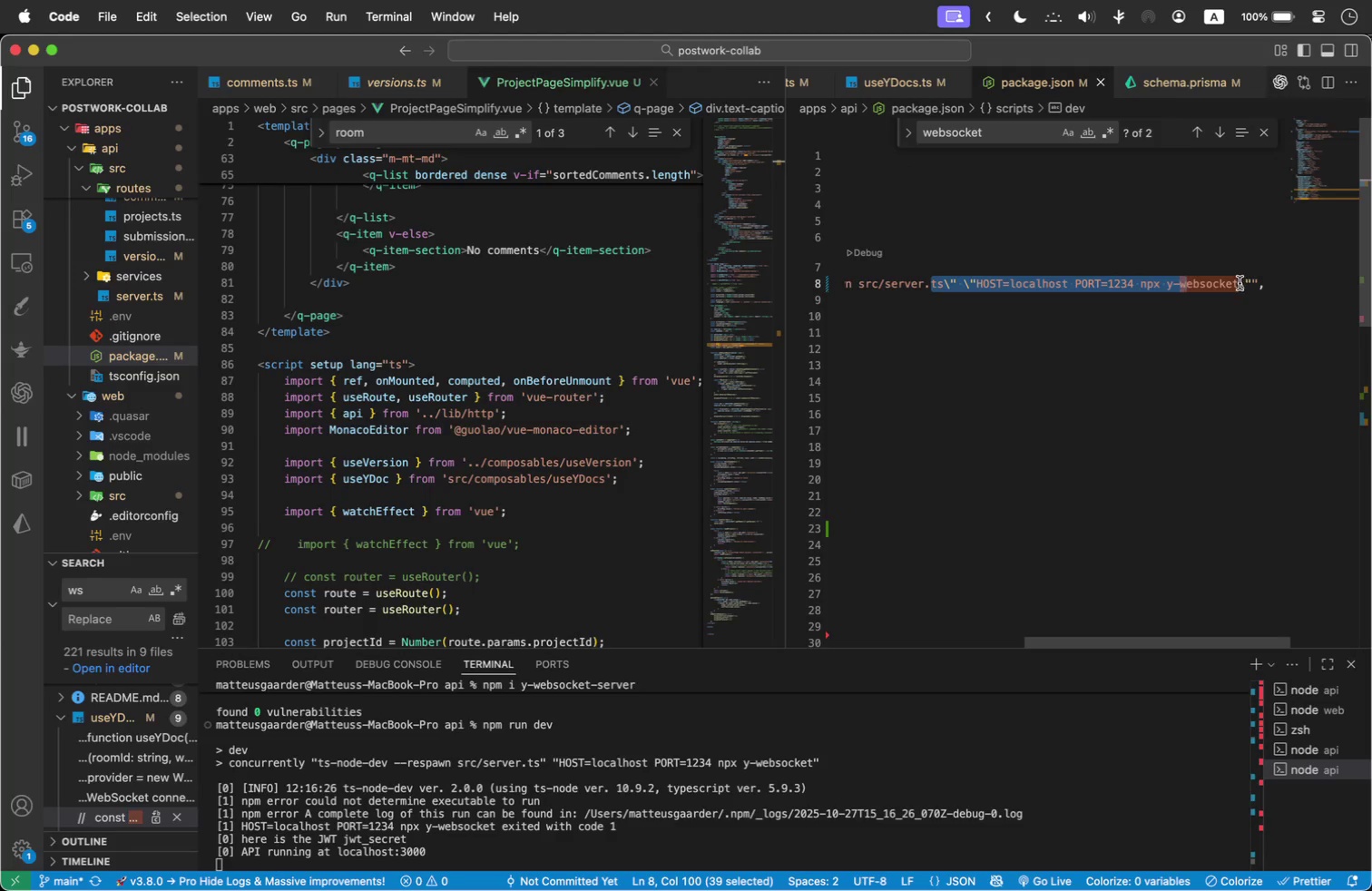 
left_click([1240, 283])
 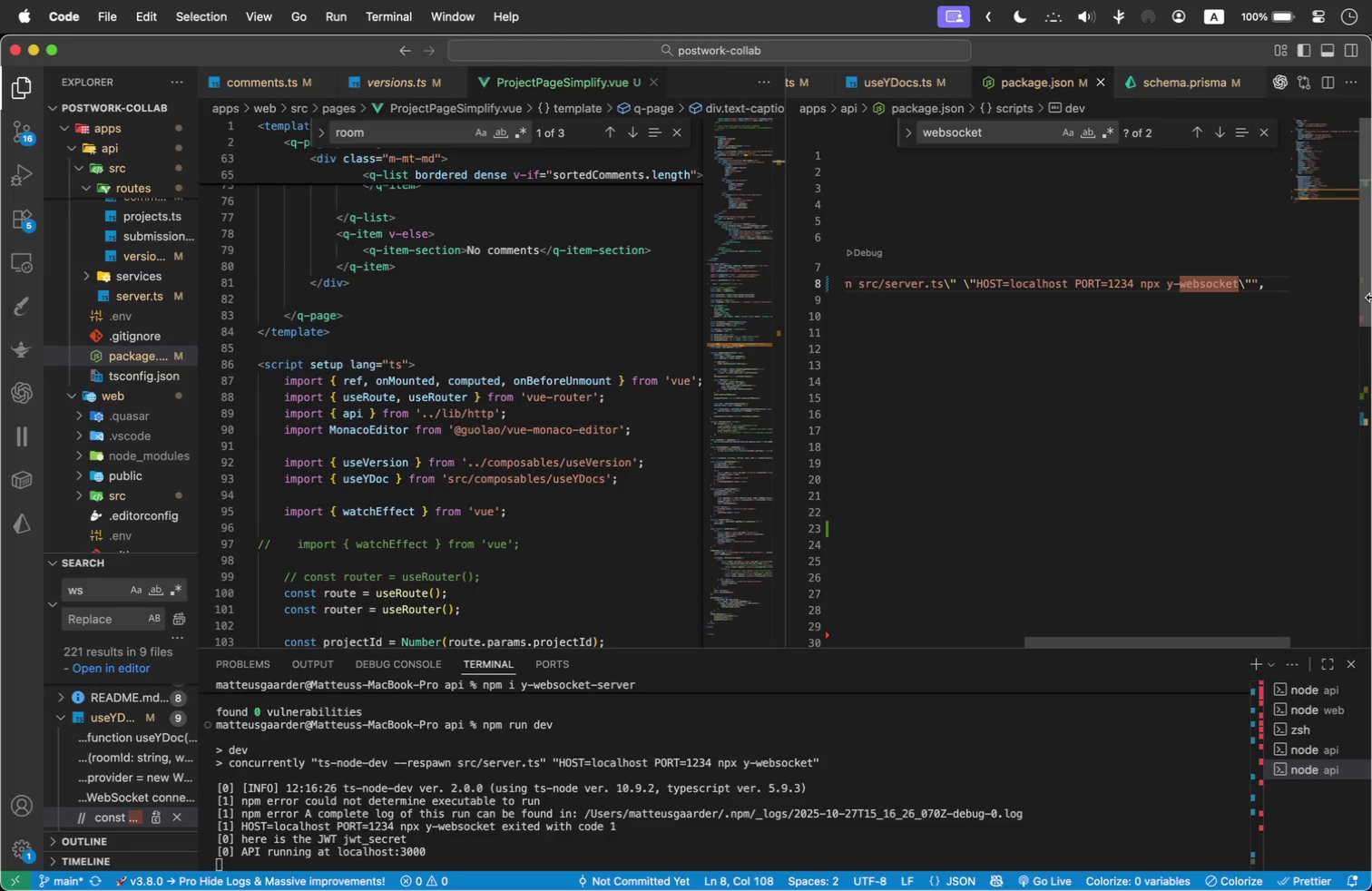 
type(-server)
 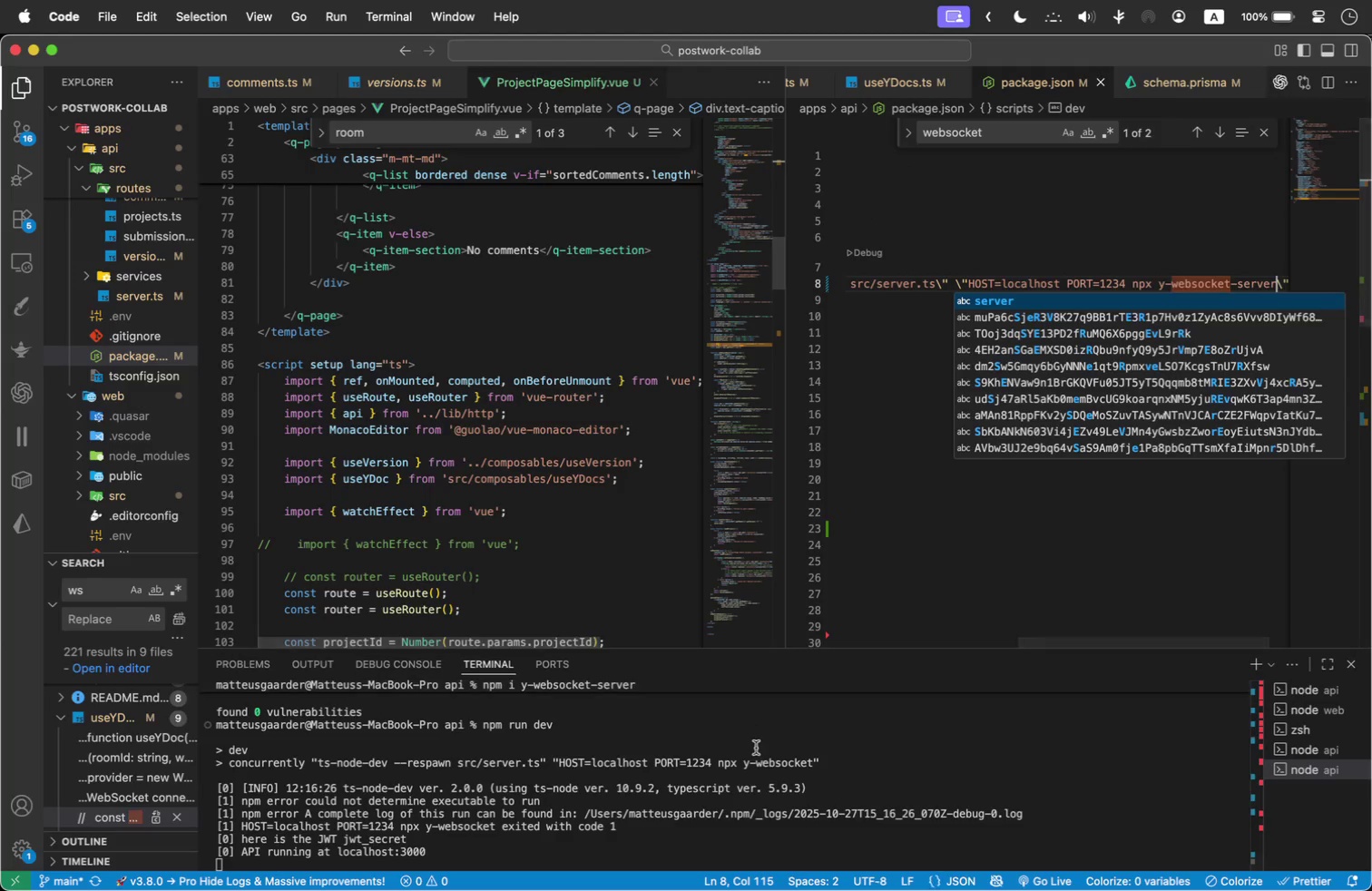 
left_click([759, 775])
 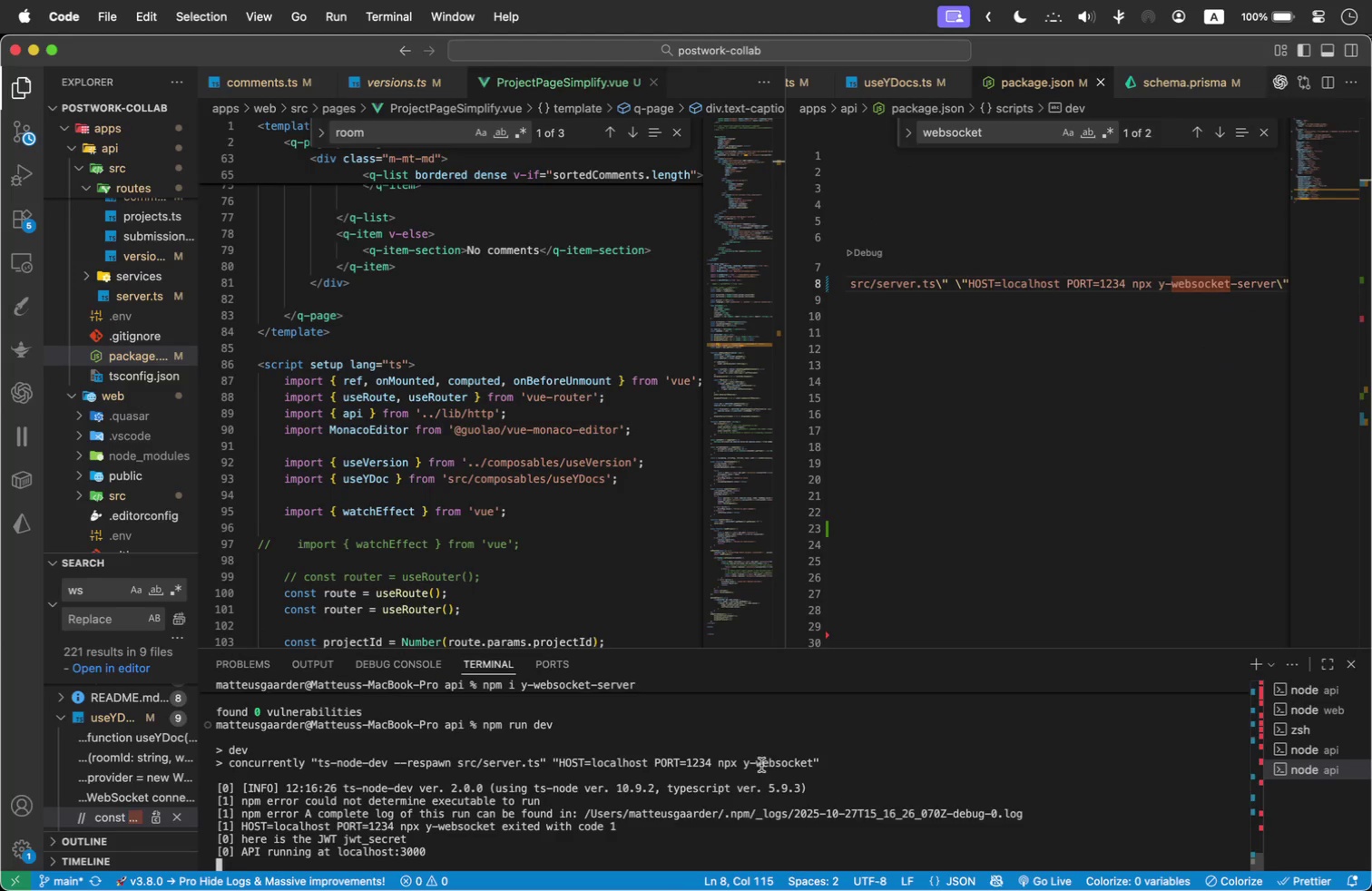 
key(ArrowUp)
 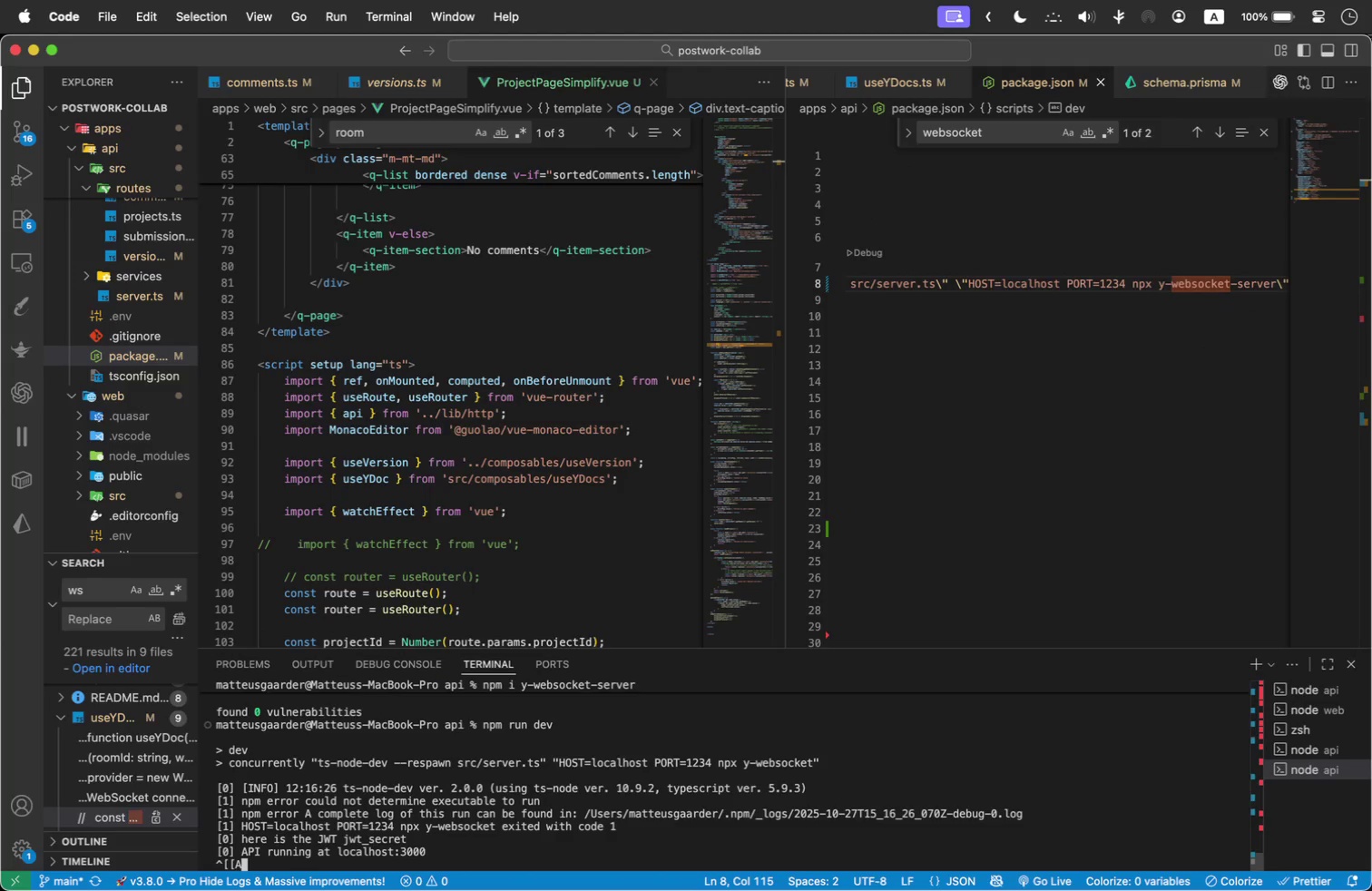 
key(Backspace)
 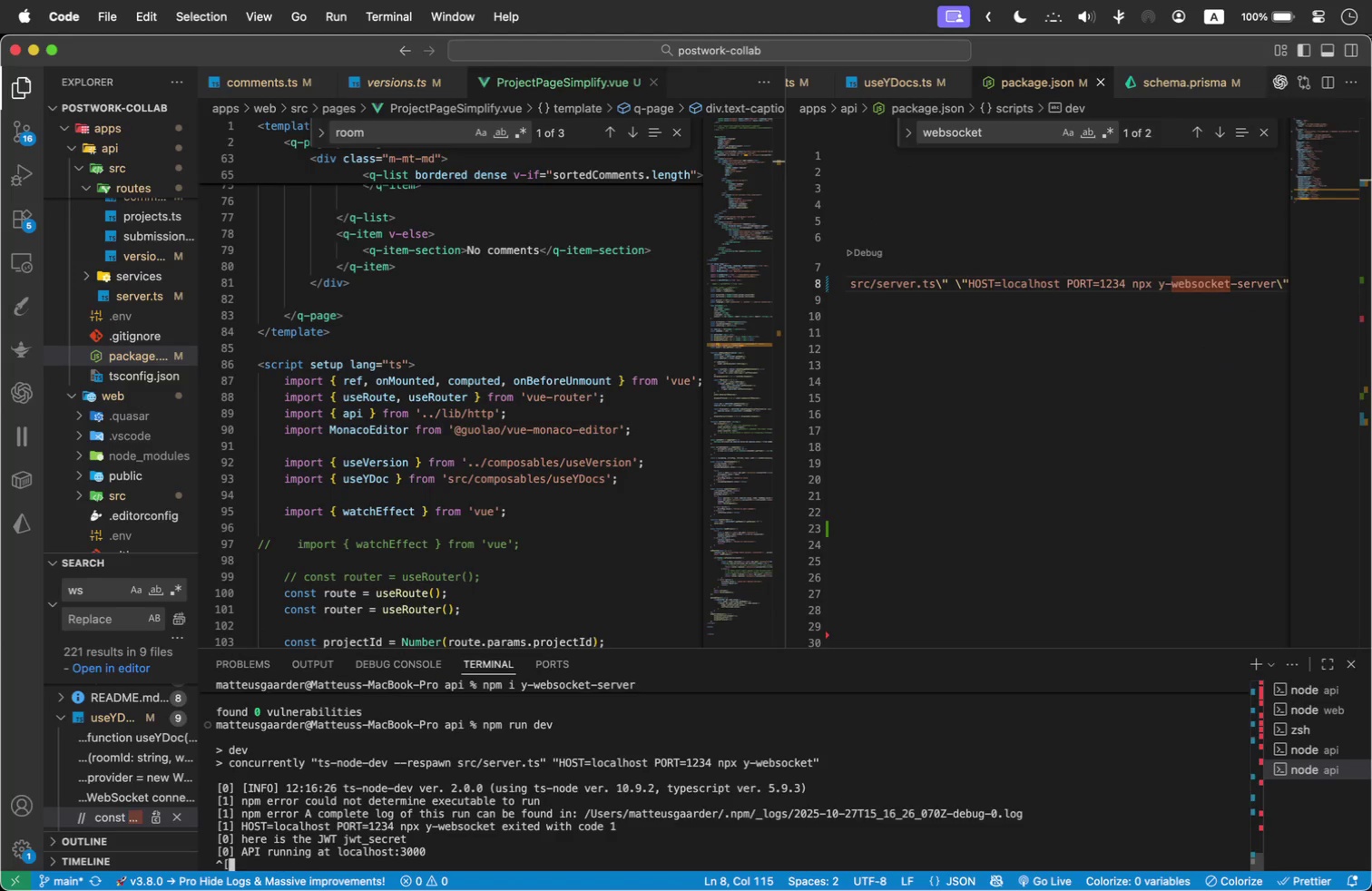 
key(Backspace)
 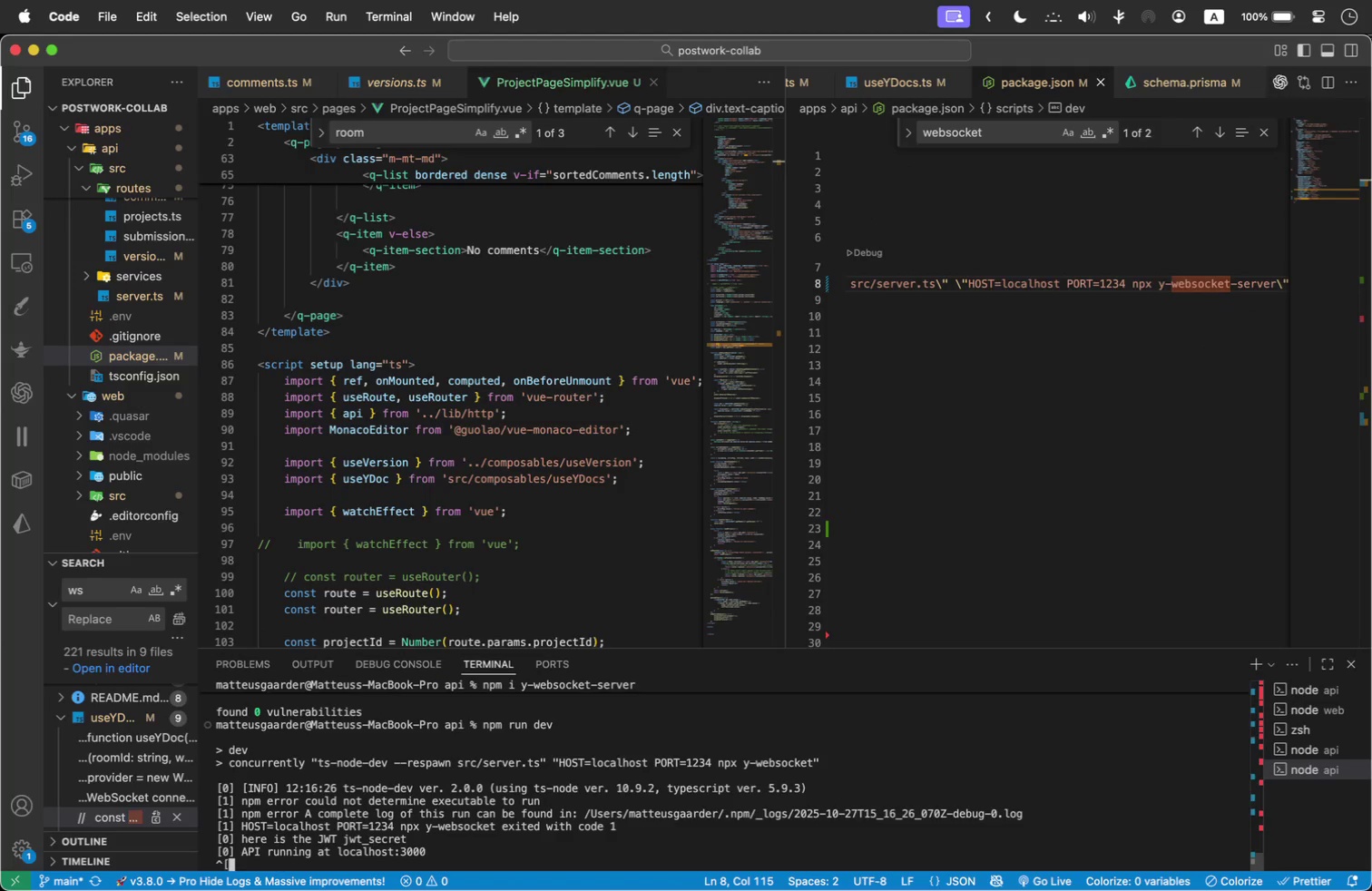 
key(Backspace)
 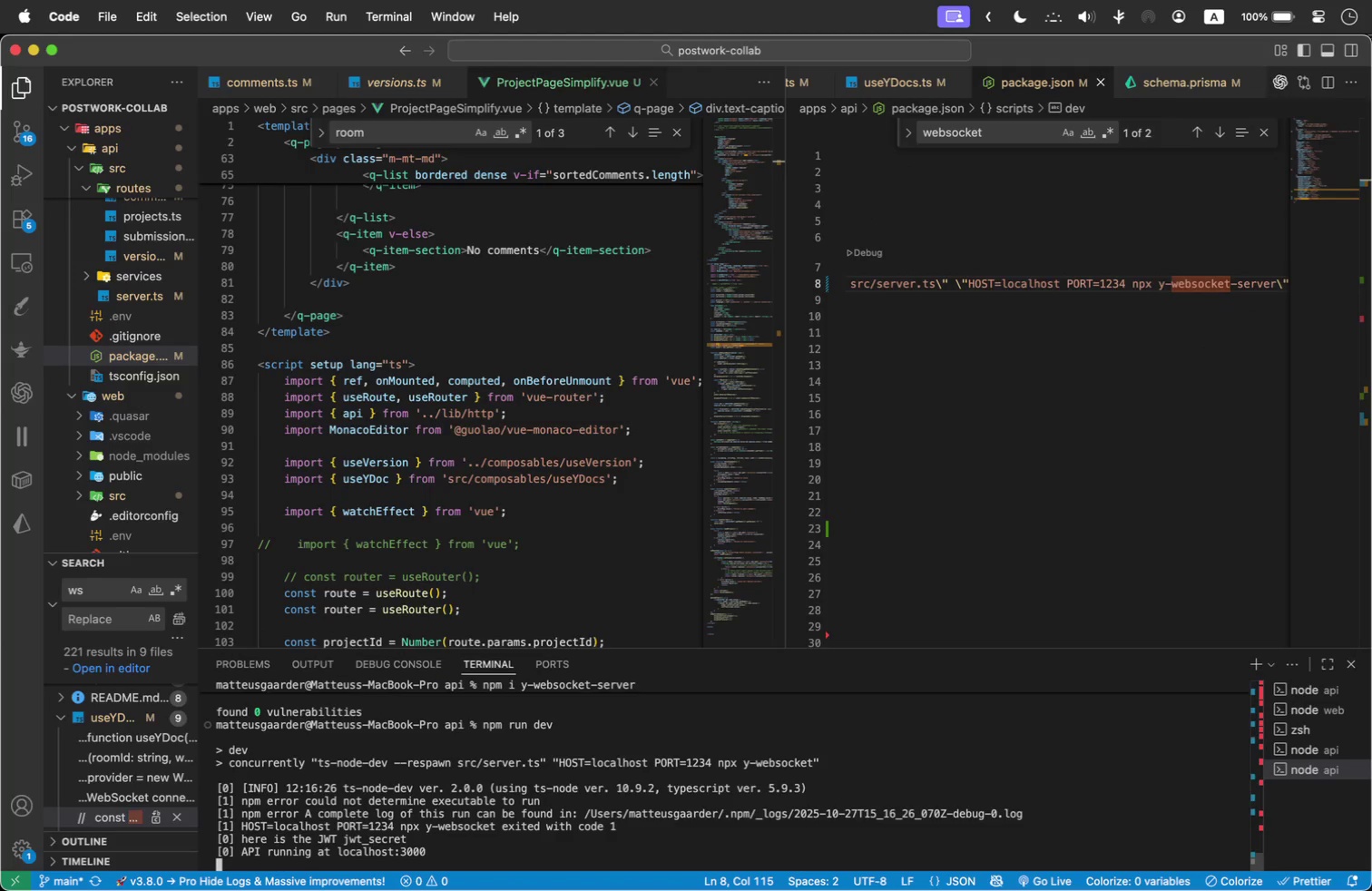 
key(Backspace)
 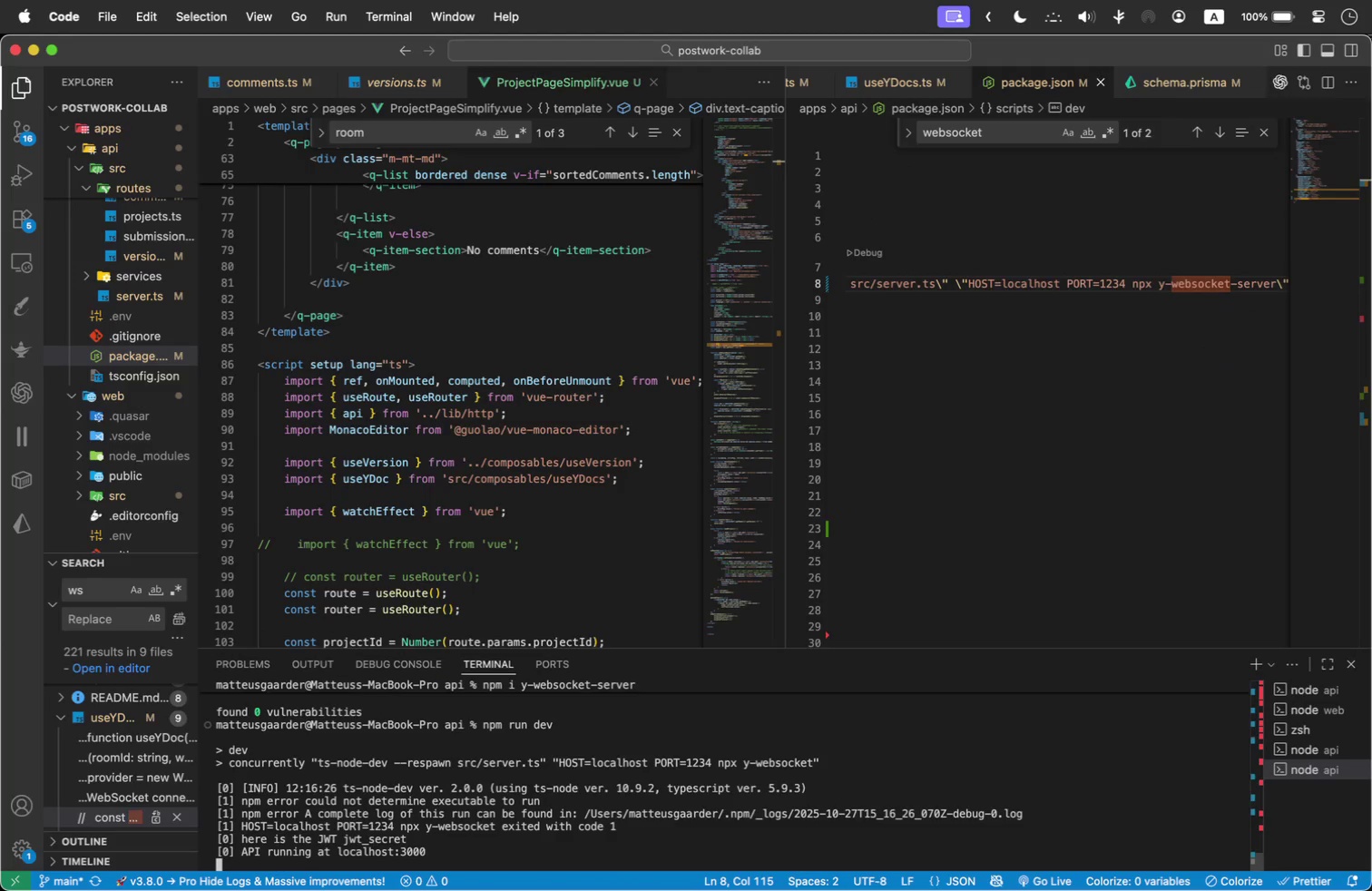 
key(Backspace)
 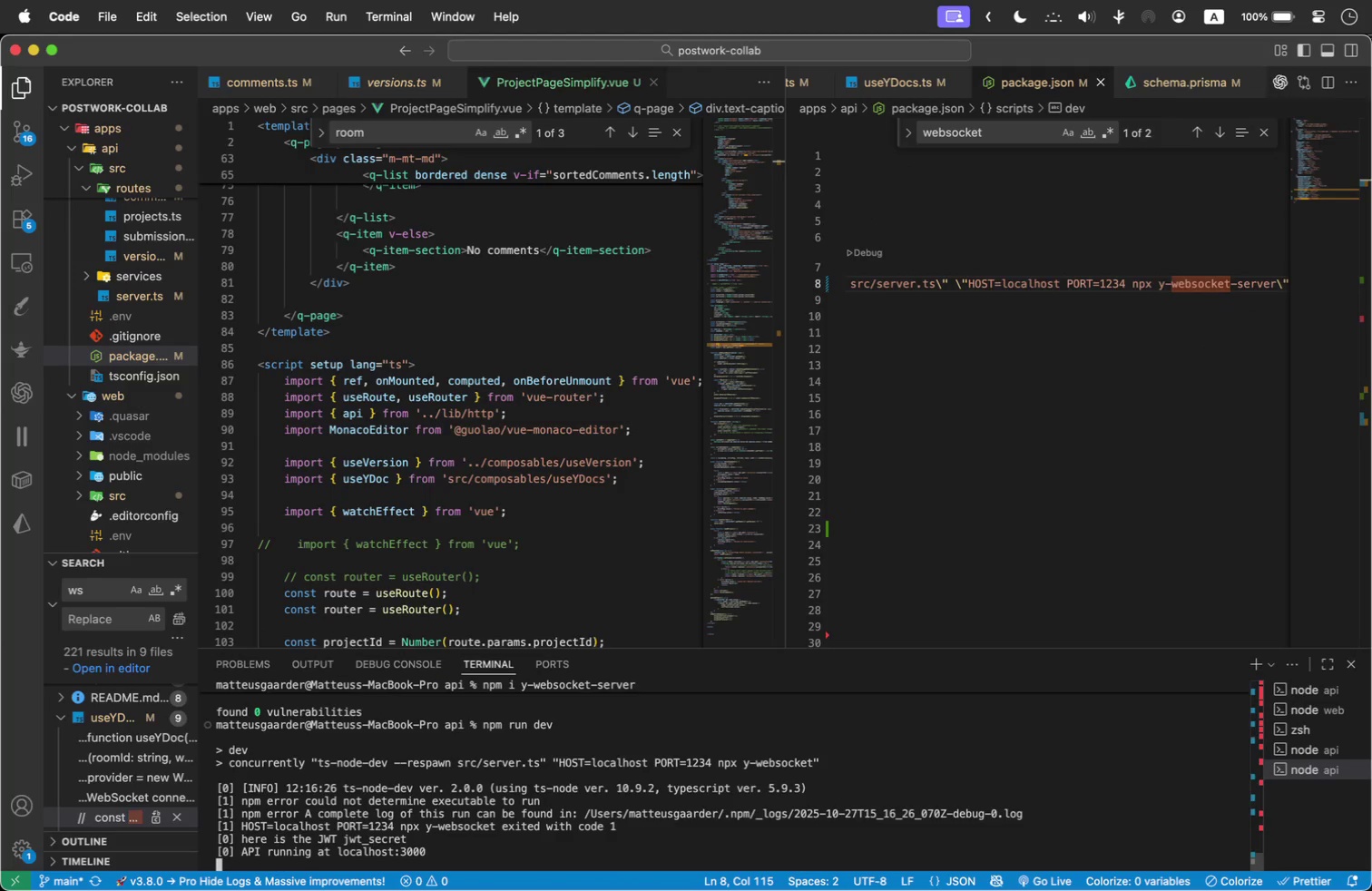 
key(Control+ControlLeft)
 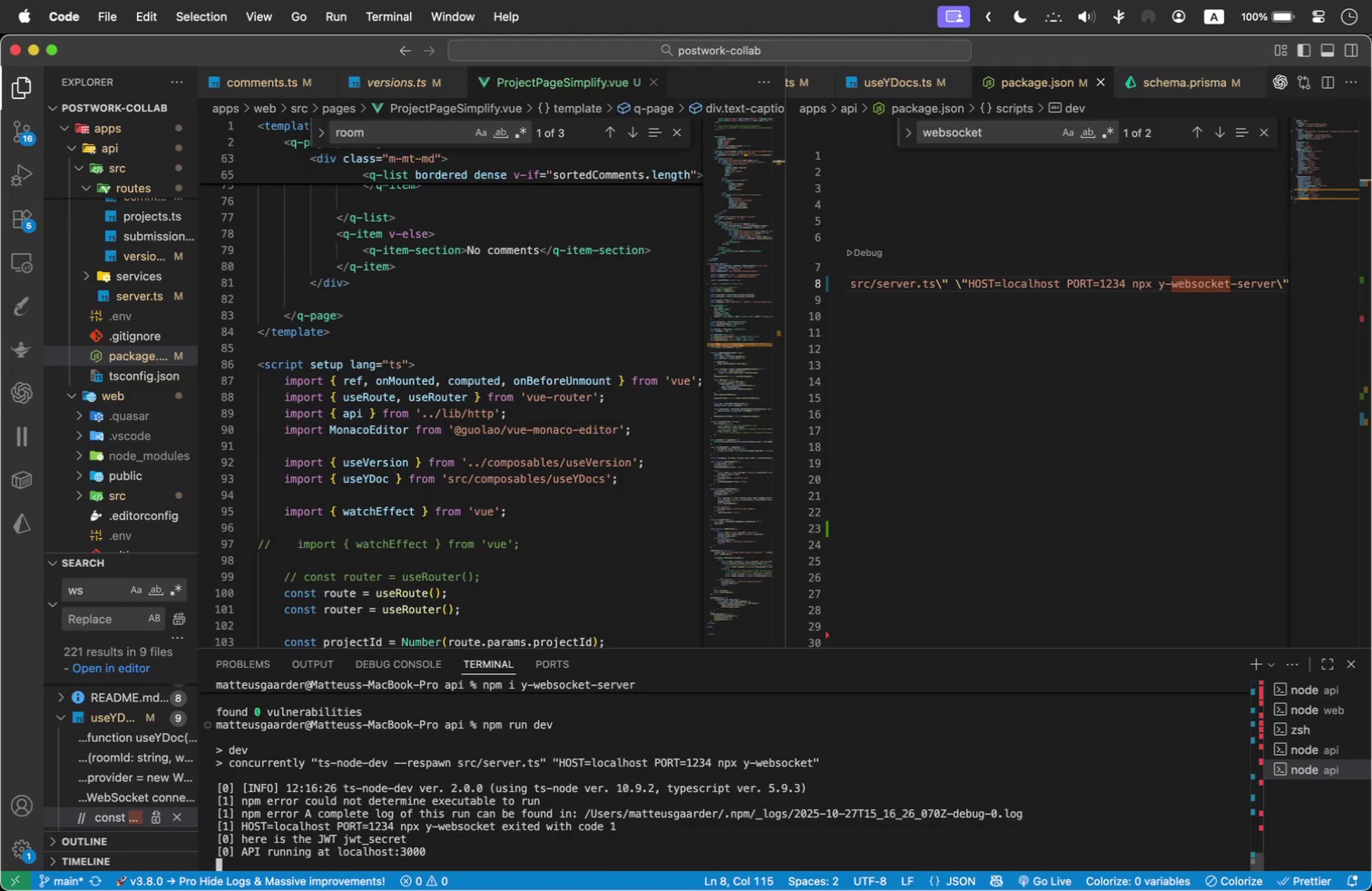 
key(Control+C)
 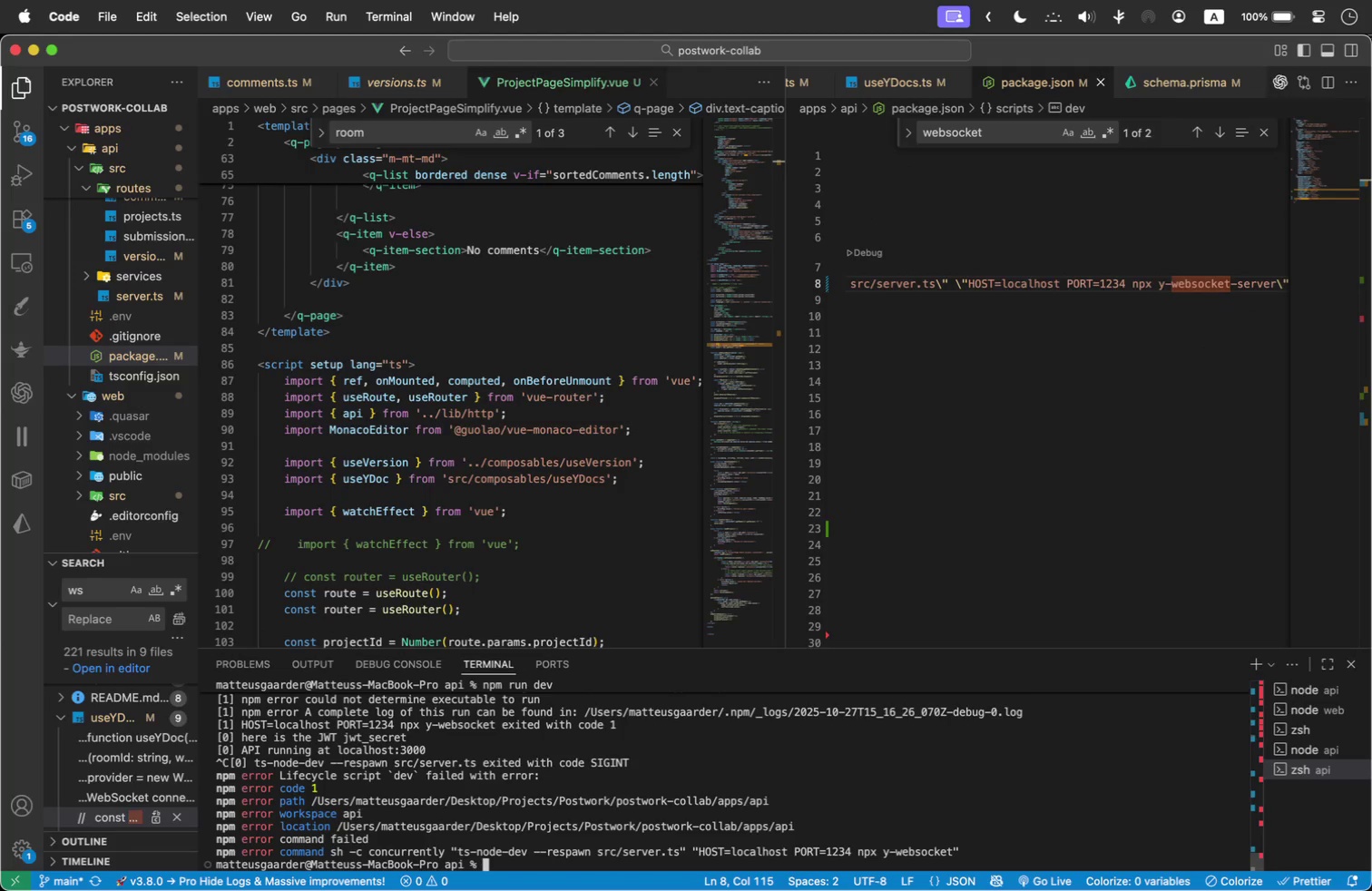 
key(ArrowUp)
 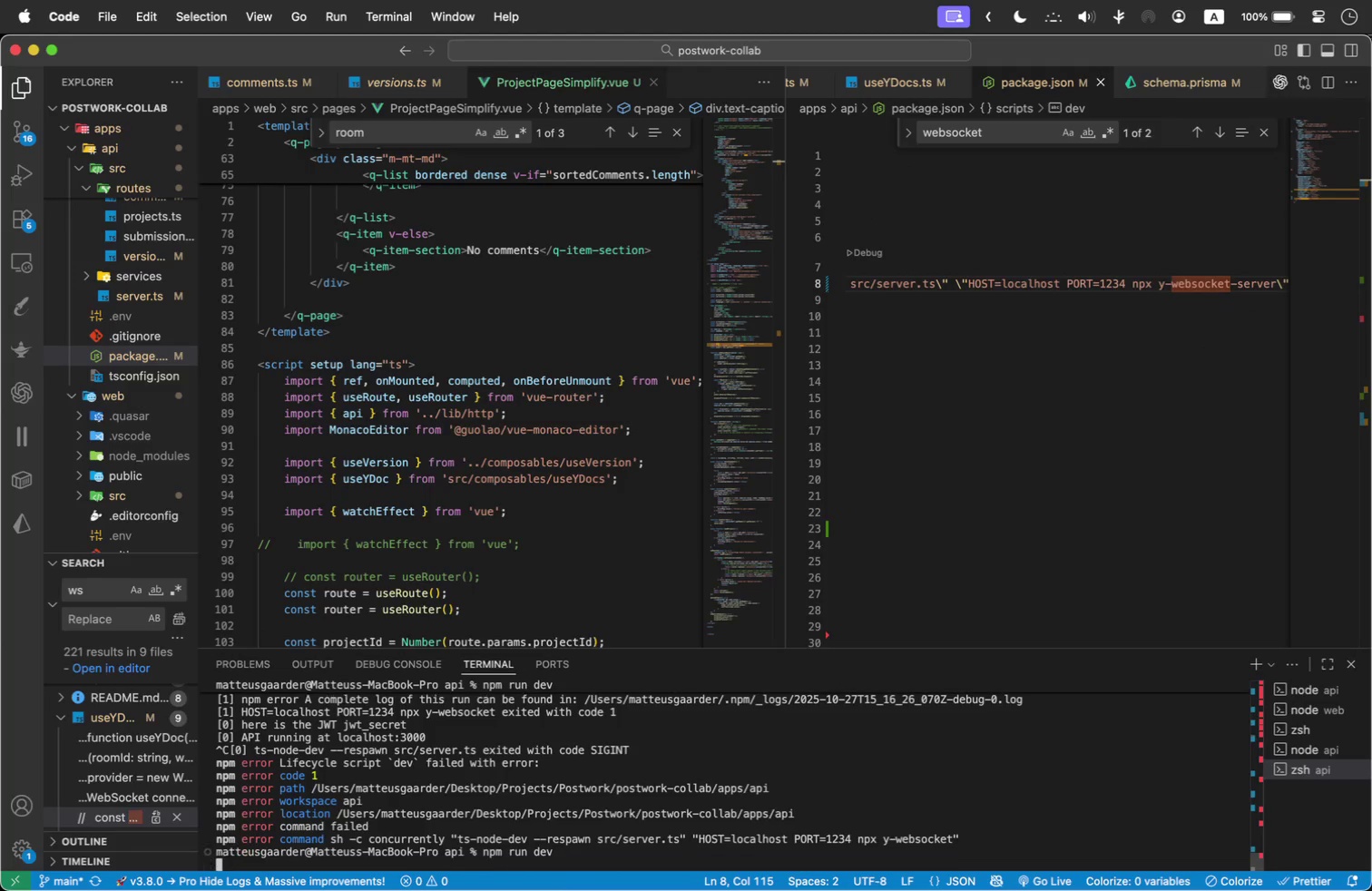 
key(Enter)
 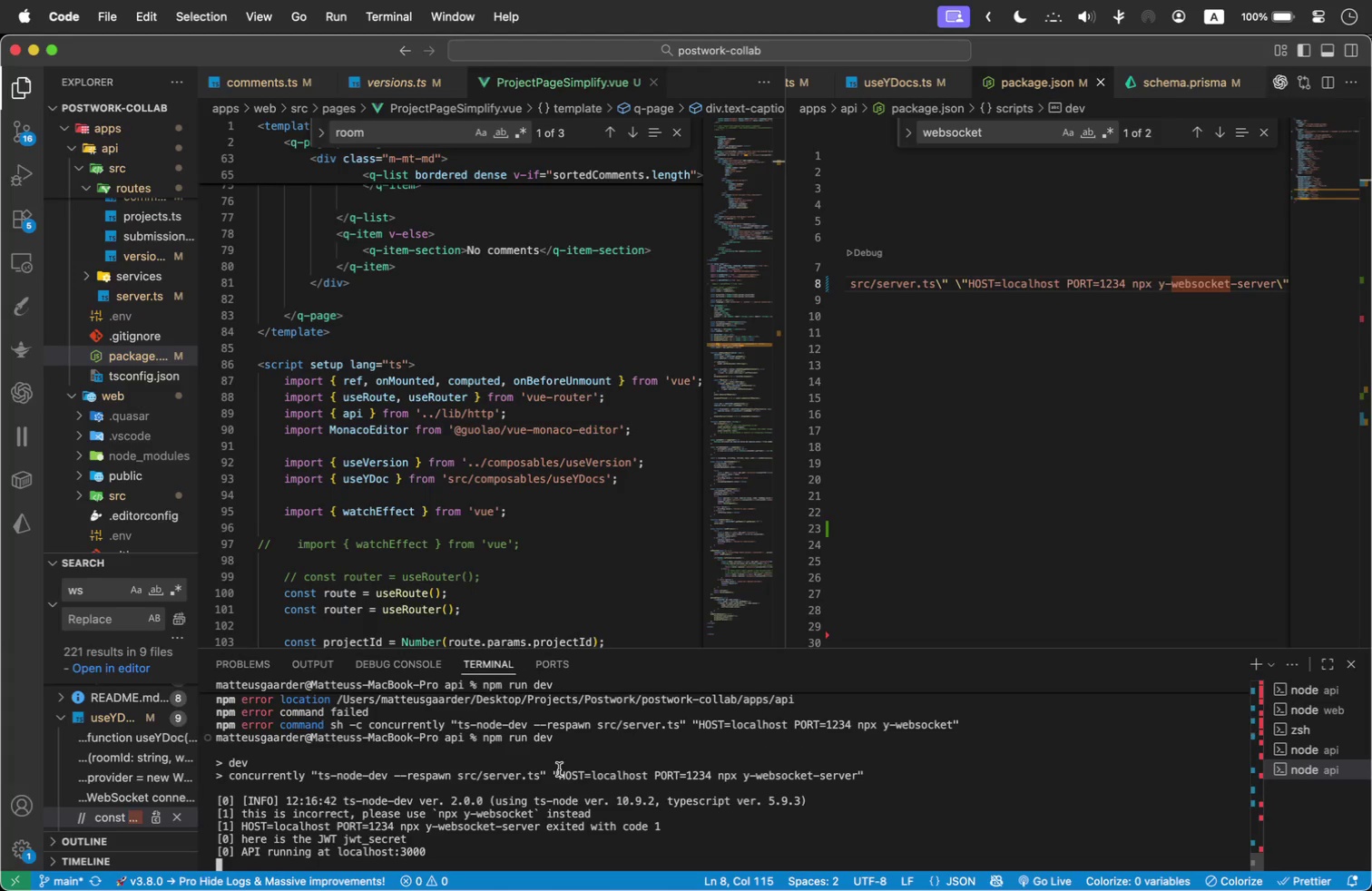 
wait(6.82)
 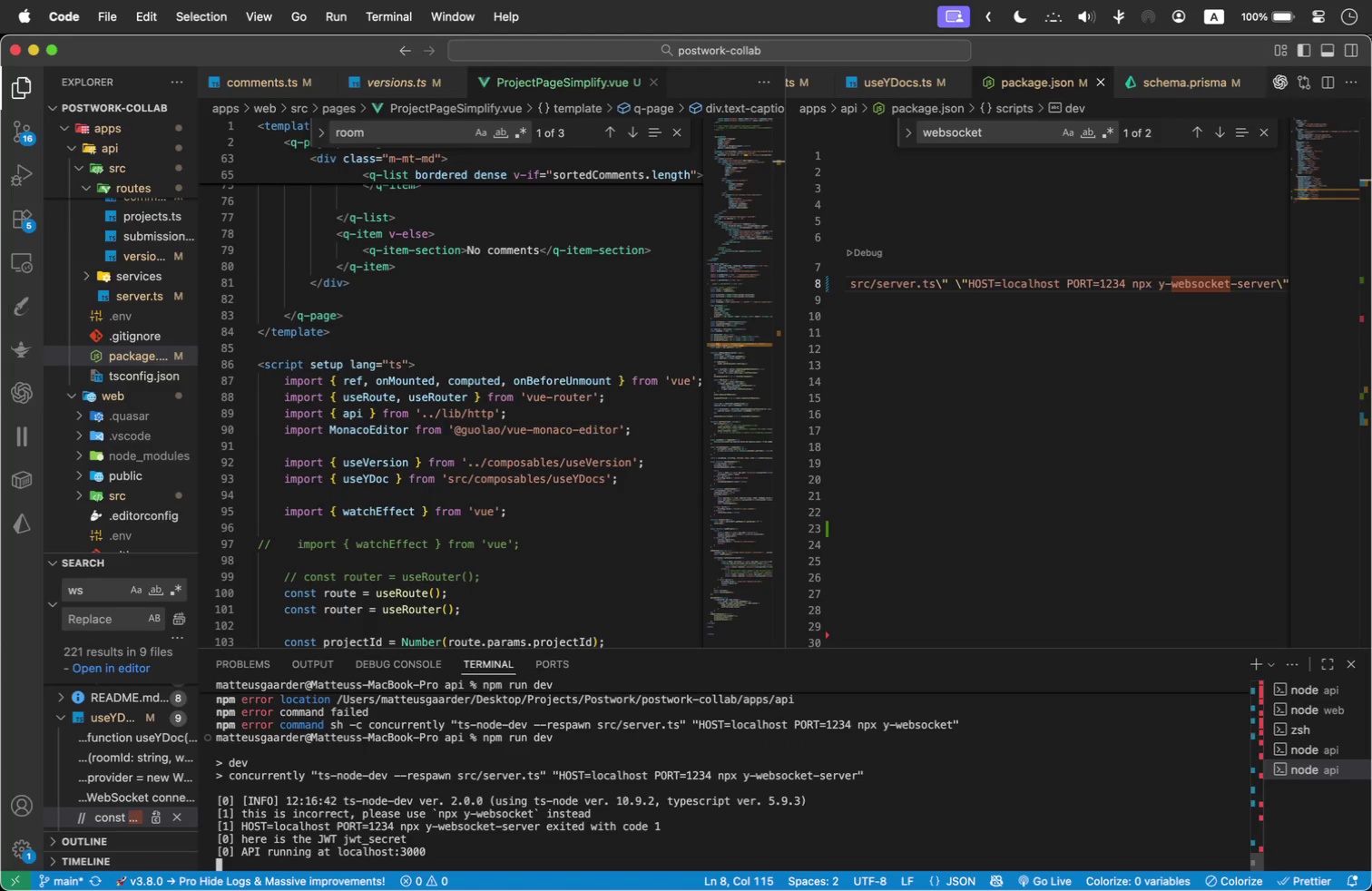 
double_click([1259, 290])
 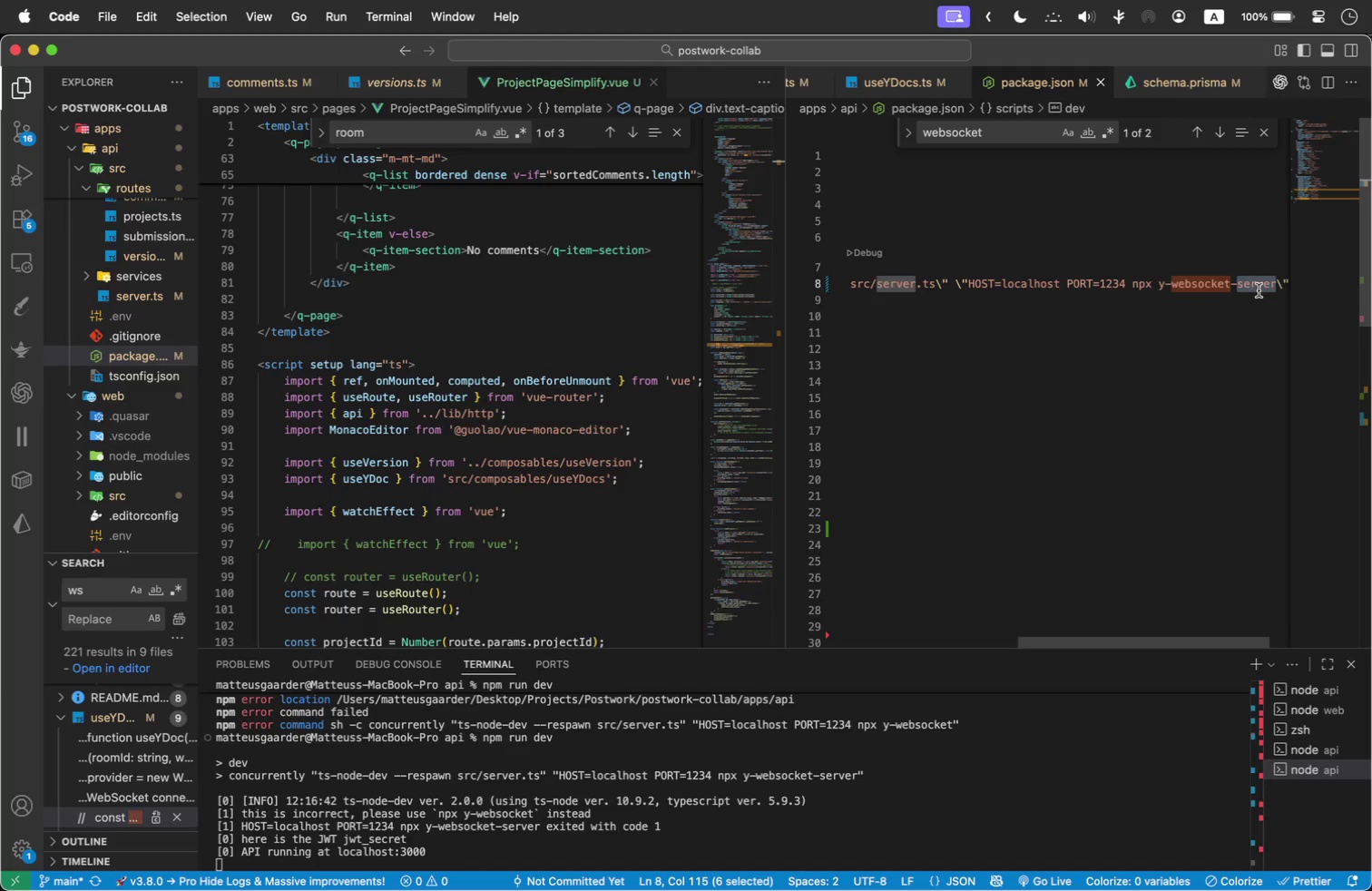 
key(Backspace)
 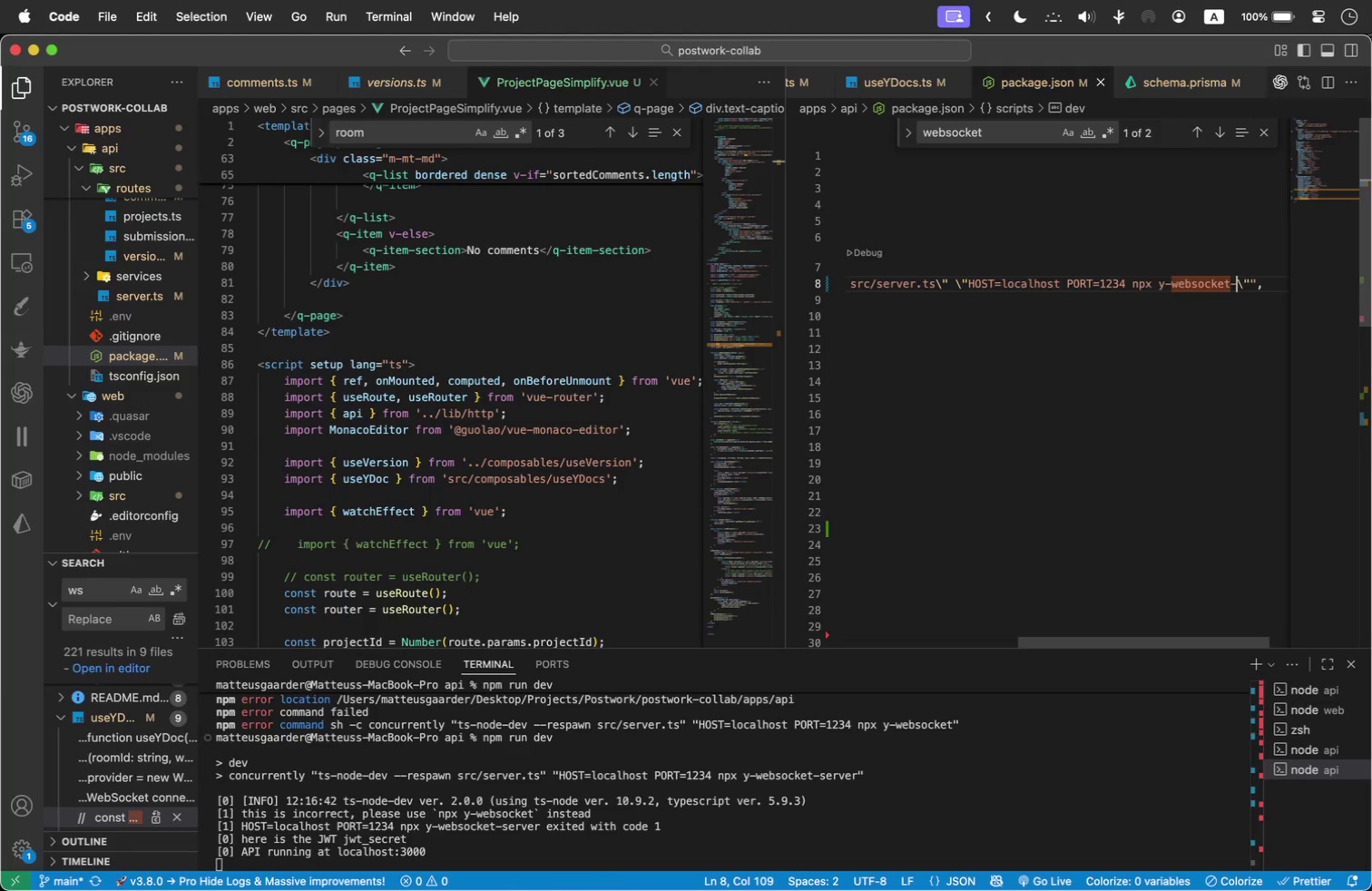 
key(Backspace)
 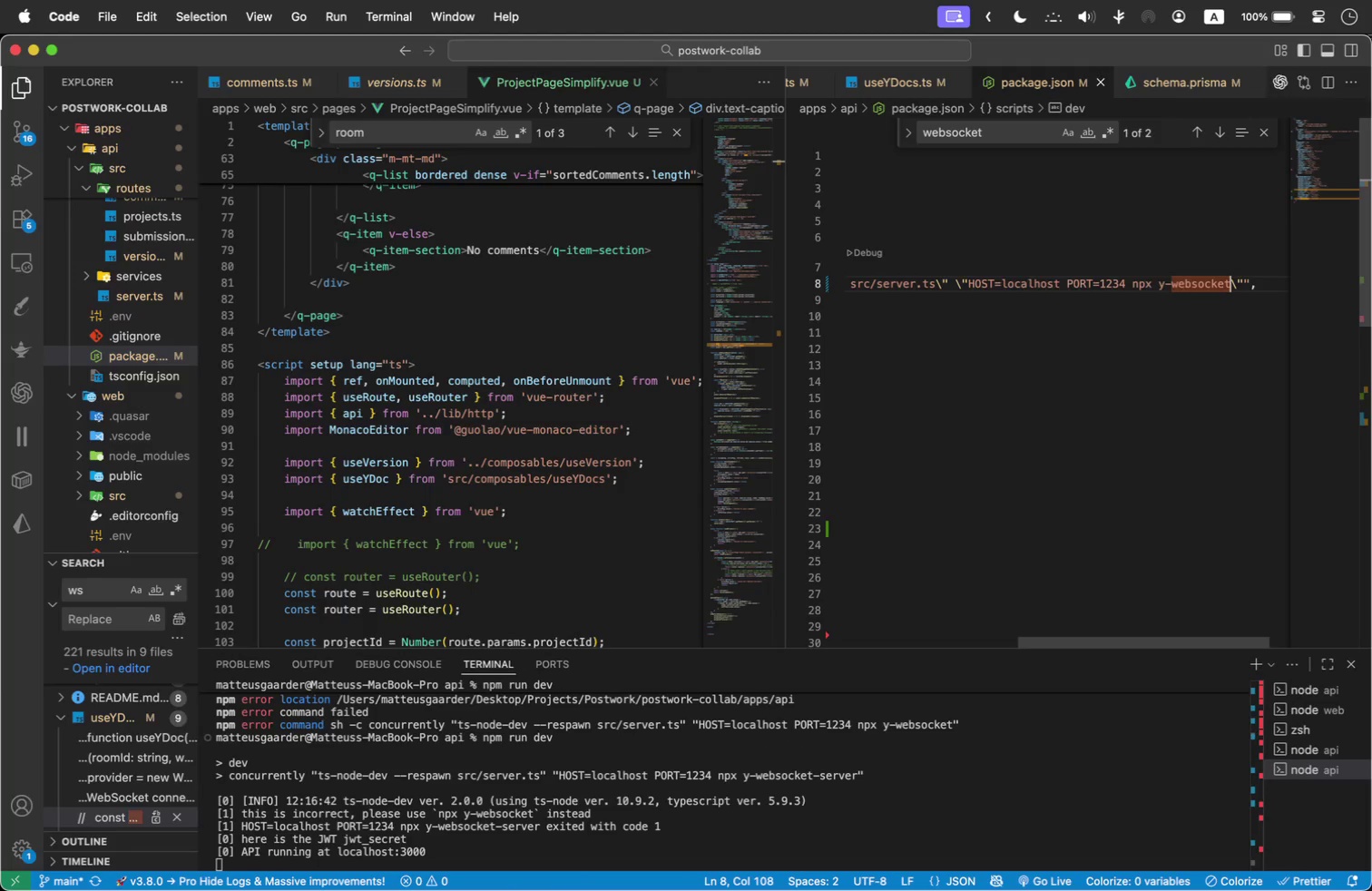 
key(Meta+Tab)
 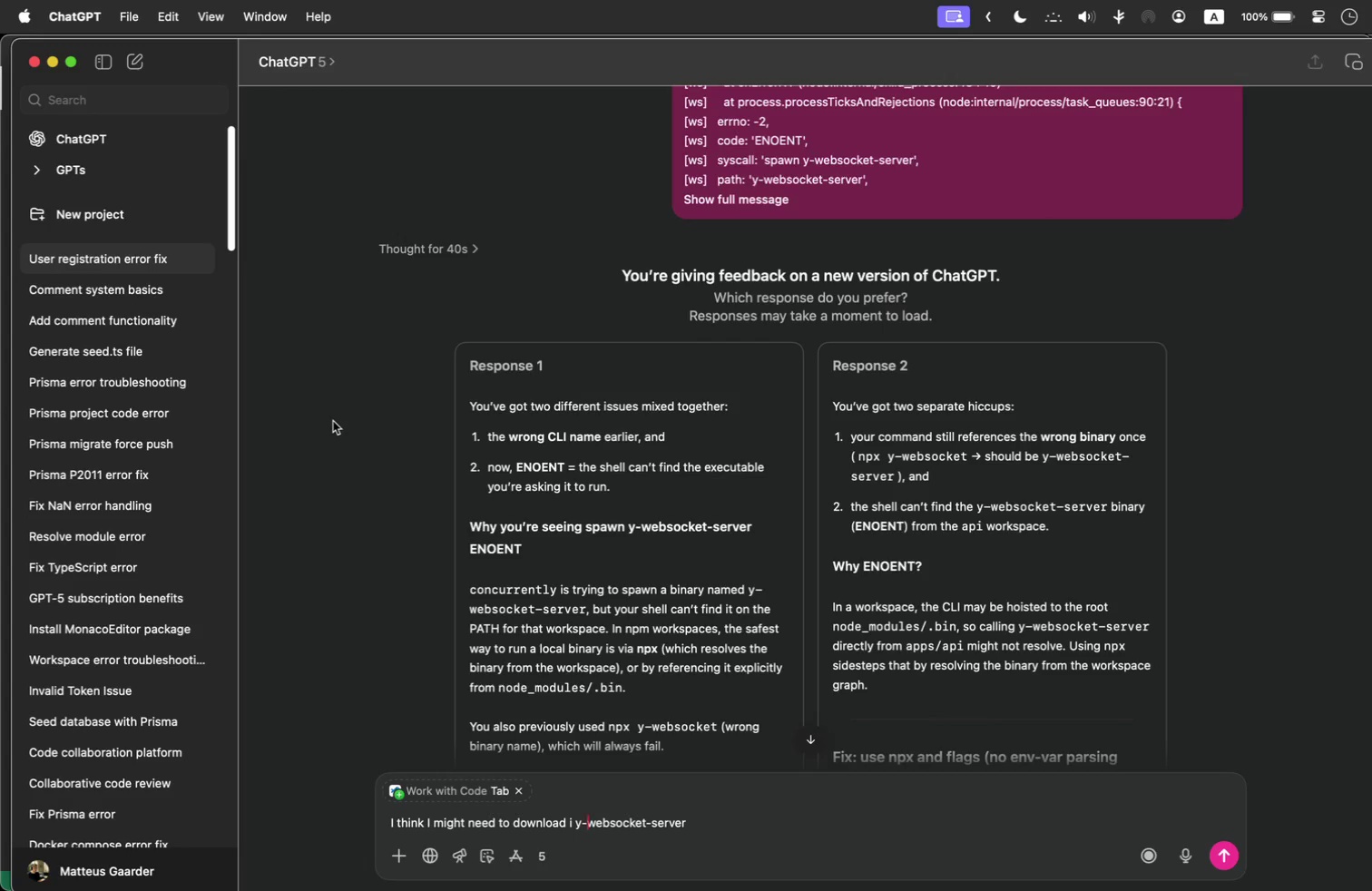 
wait(8.0)
 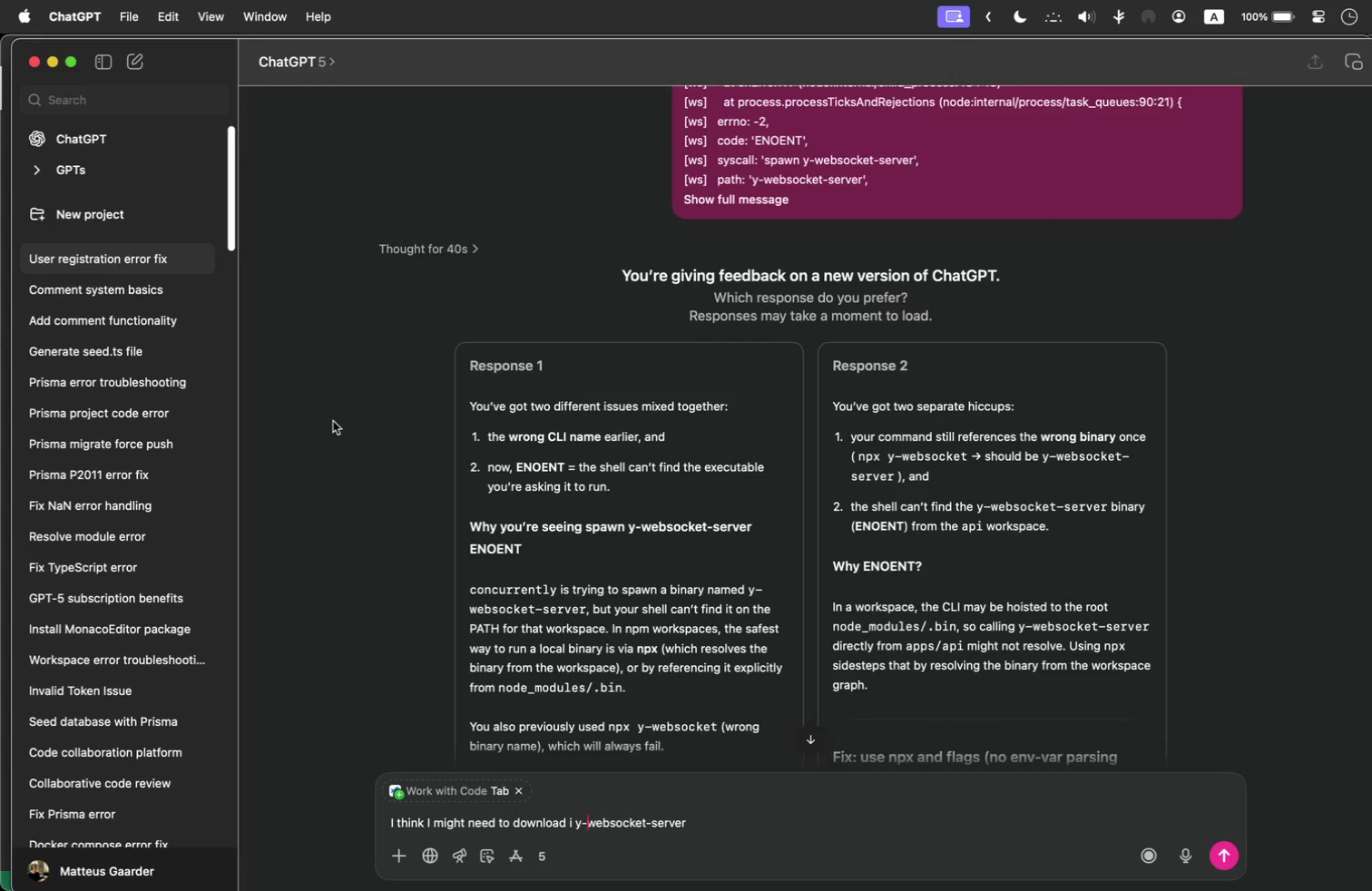 
scroll: coordinate [333, 421], scroll_direction: down, amount: 9.0
 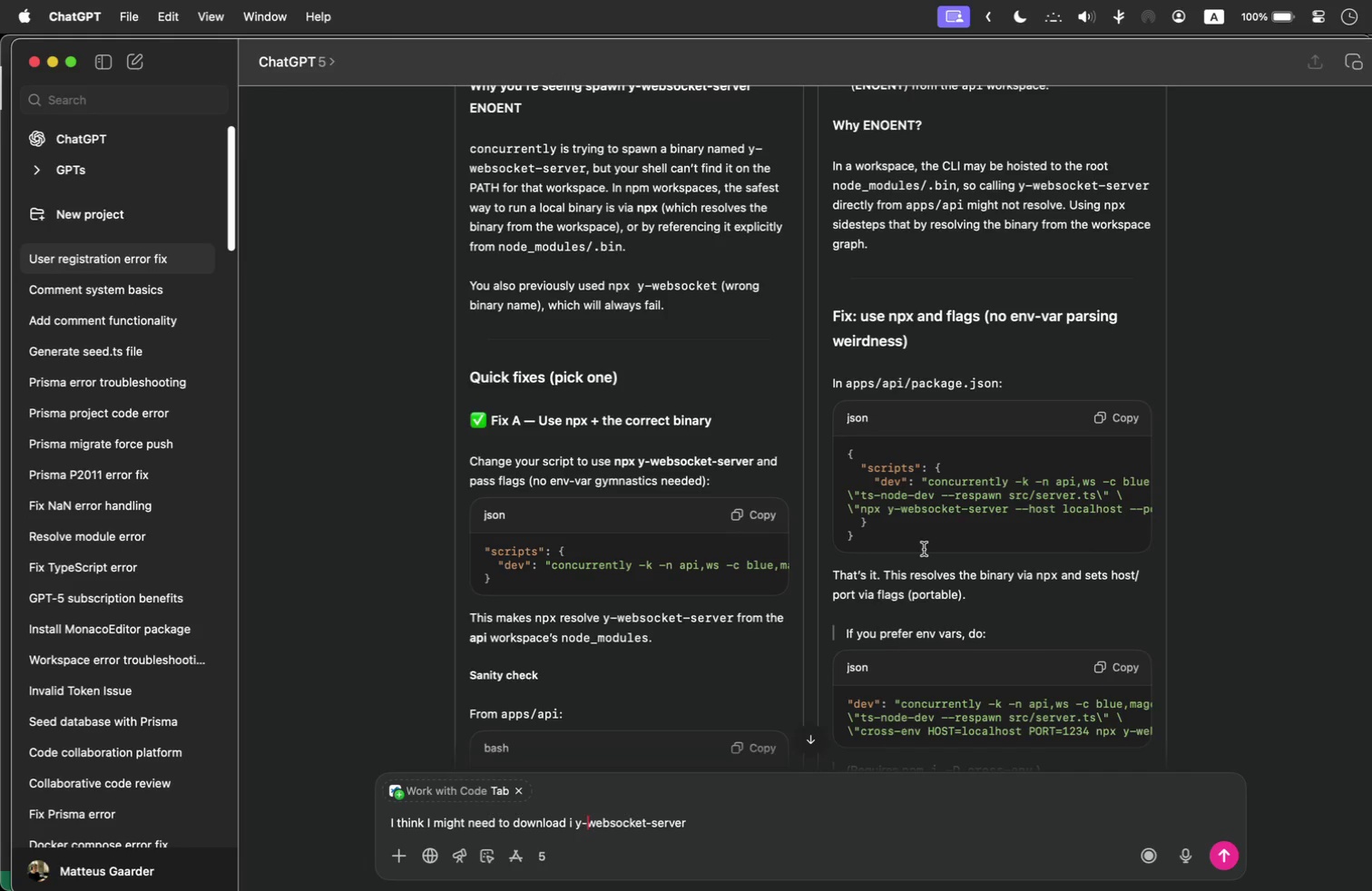 
wait(7.41)
 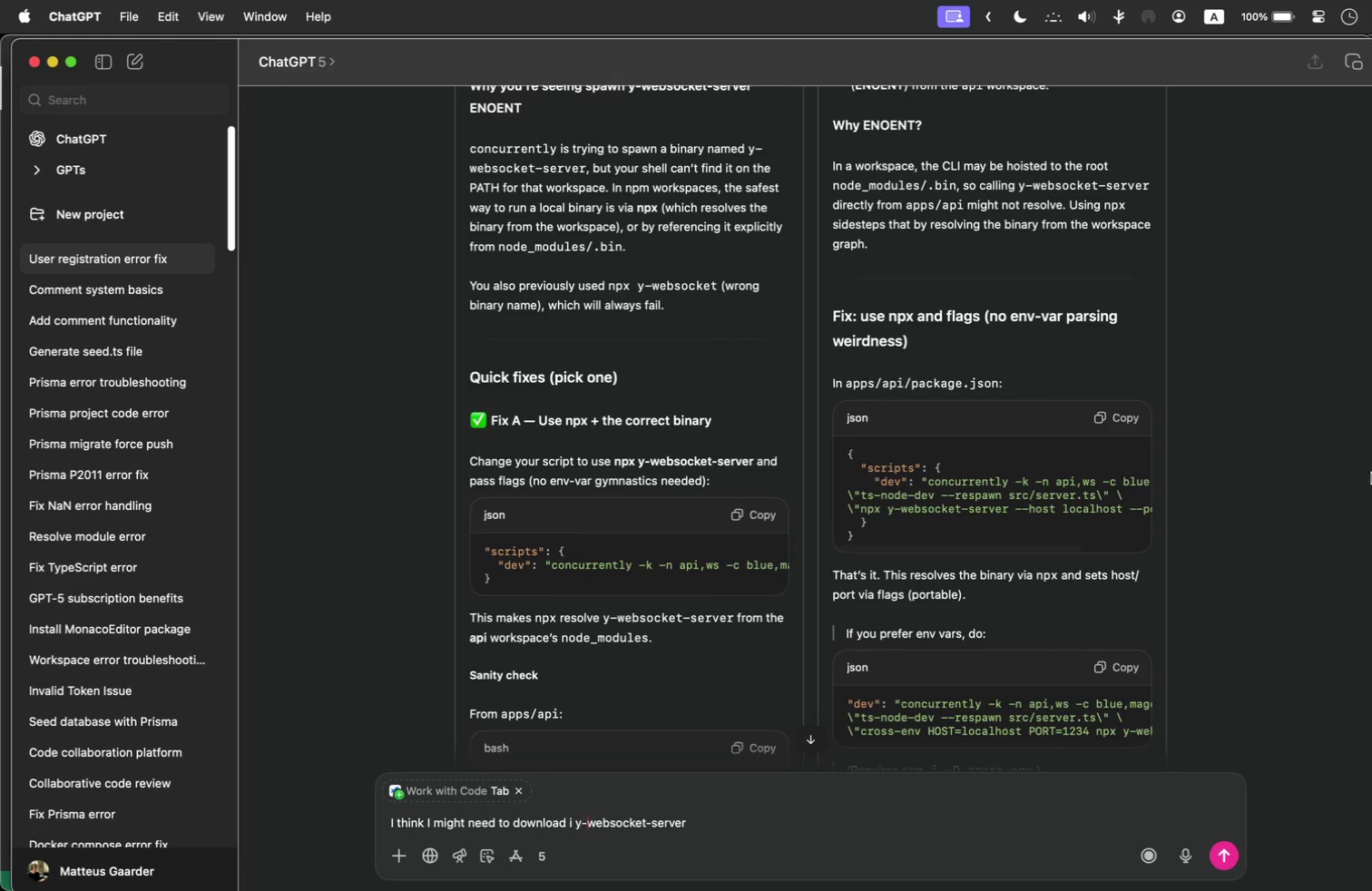 
scroll: coordinate [932, 486], scroll_direction: down, amount: 2.0
 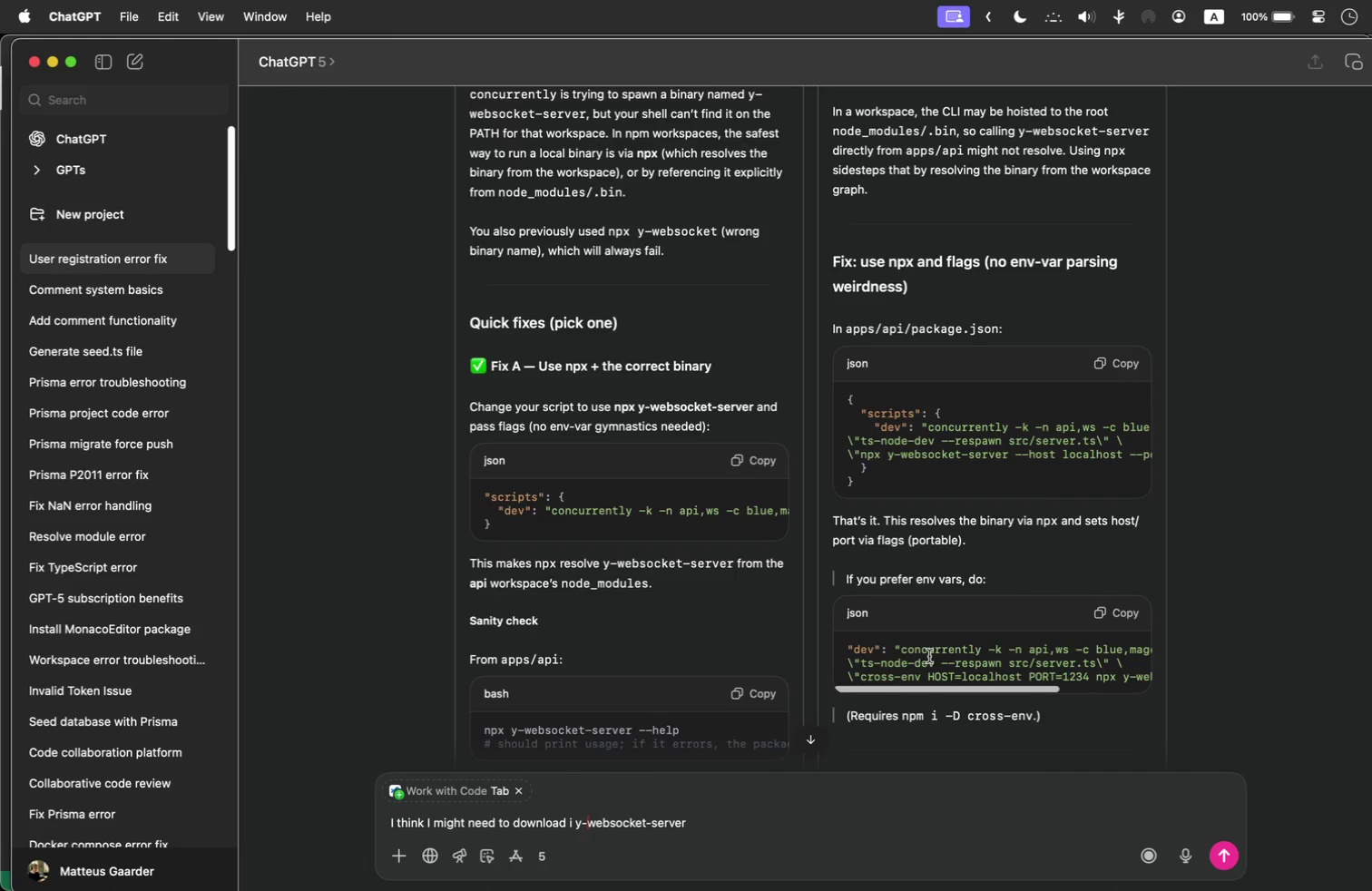 
left_click_drag(start_coordinate=[907, 694], to_coordinate=[949, 691])
 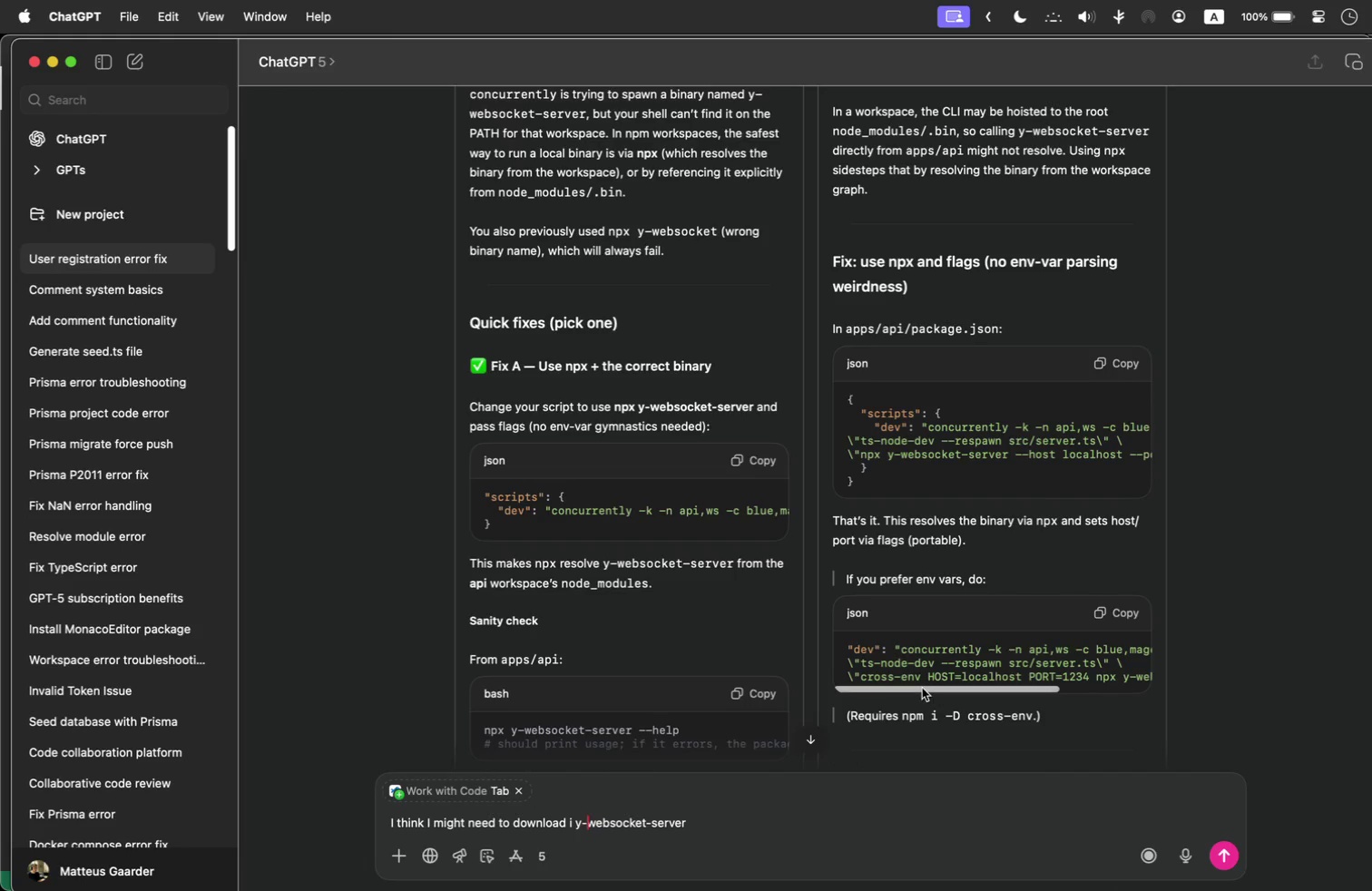 
left_click_drag(start_coordinate=[922, 688], to_coordinate=[895, 661])
 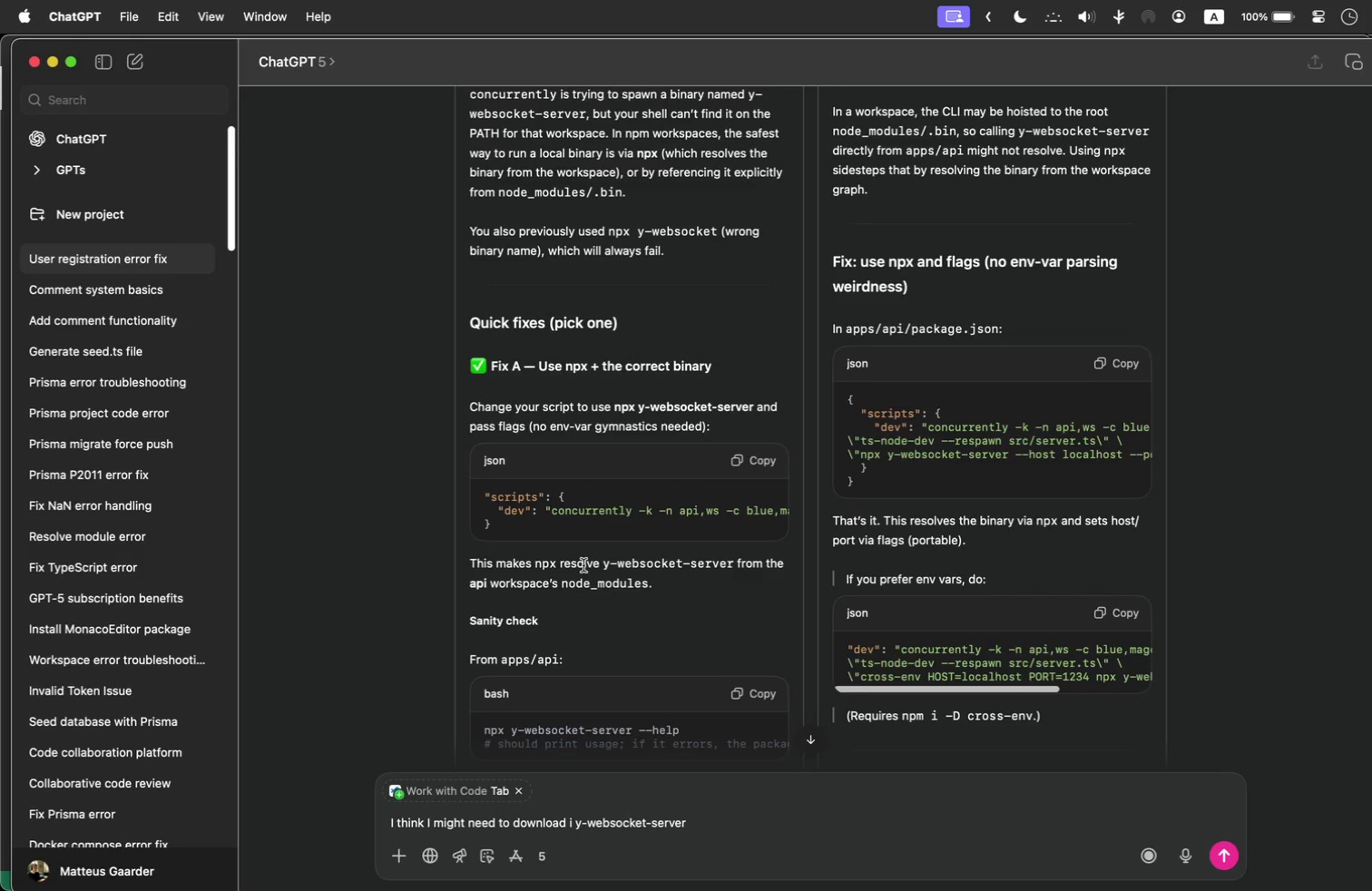 
scroll: coordinate [565, 531], scroll_direction: down, amount: 24.0
 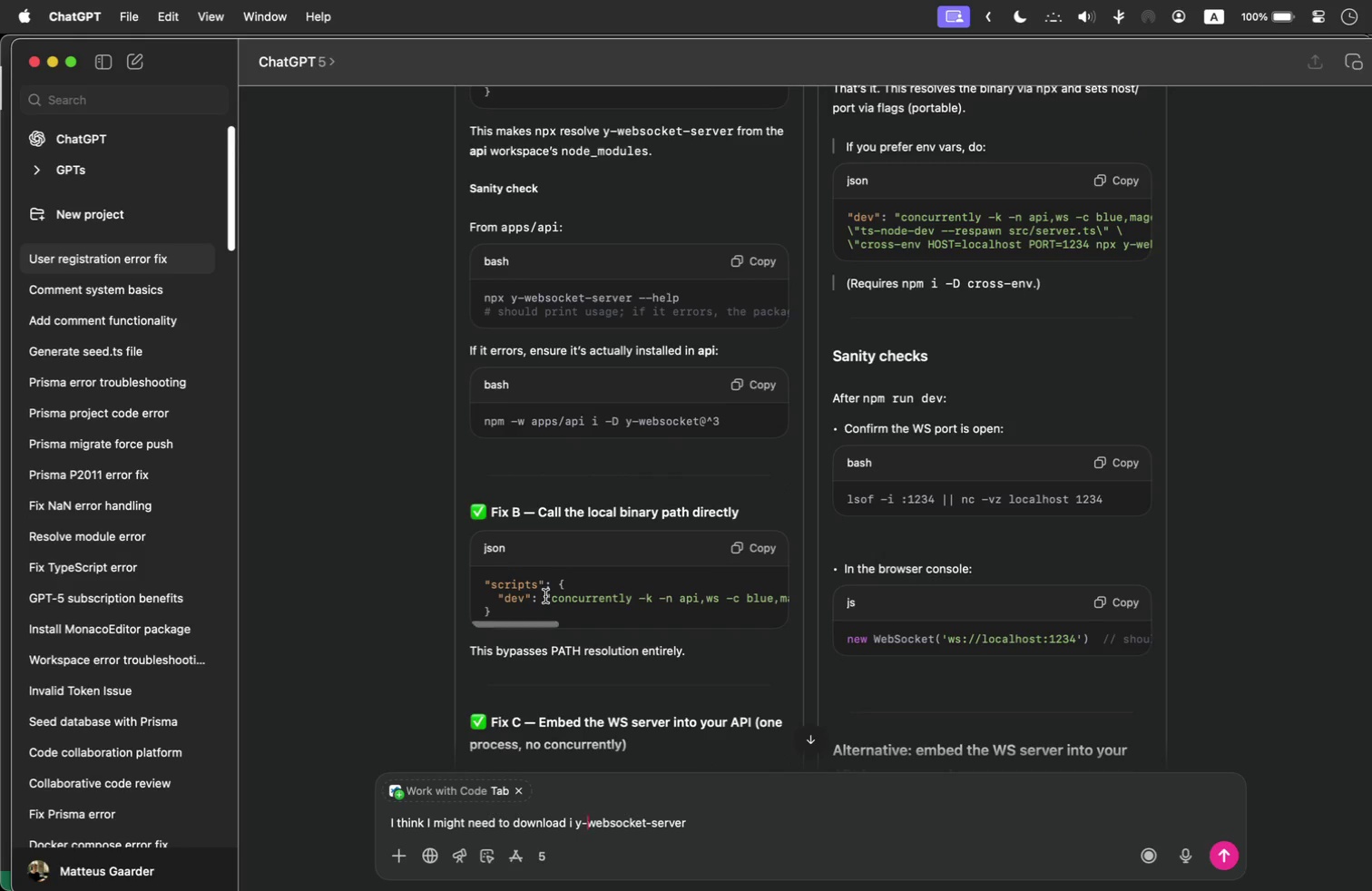 
left_click_drag(start_coordinate=[545, 596], to_coordinate=[771, 595])
 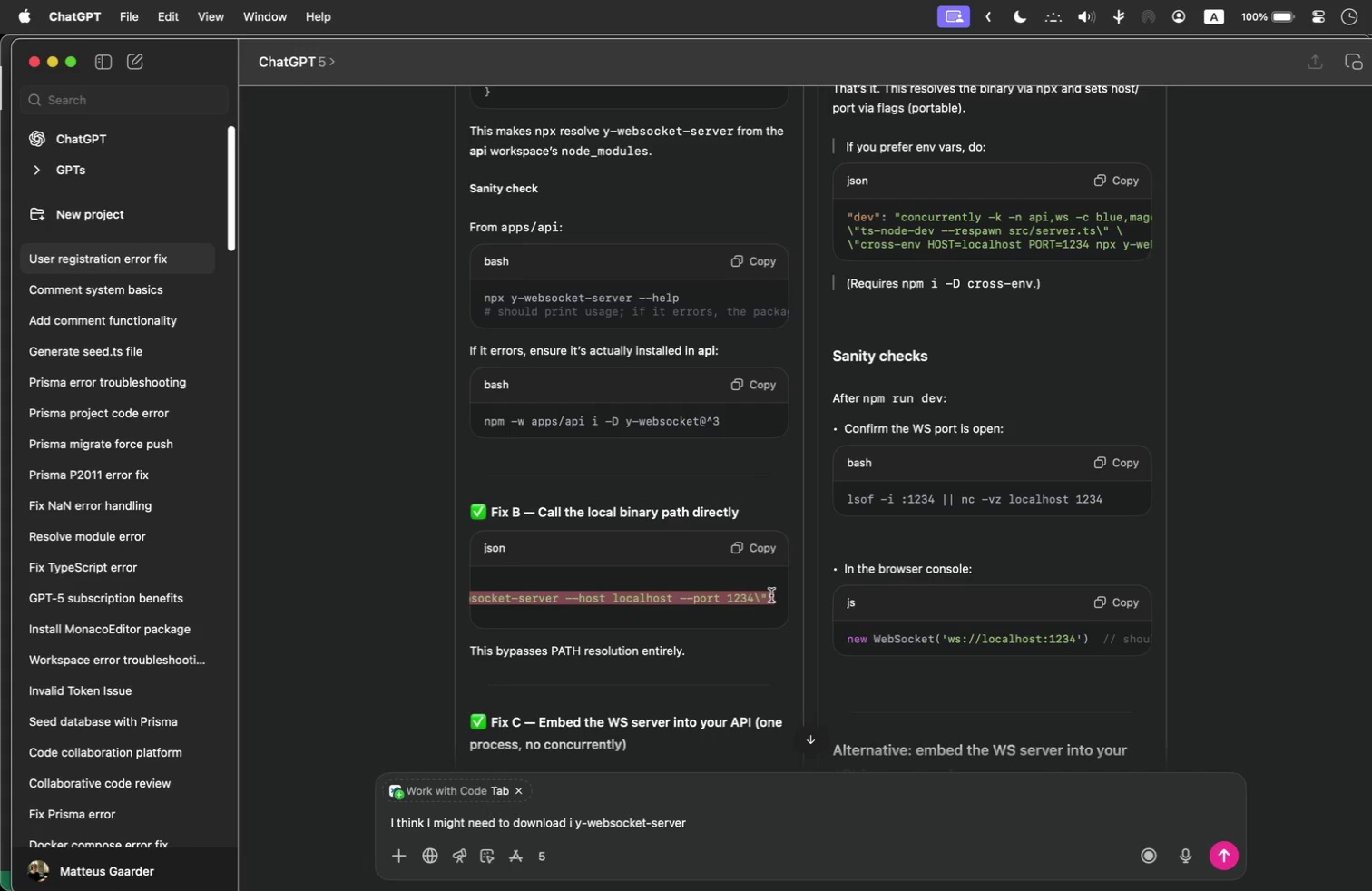 
key(Meta+C)
 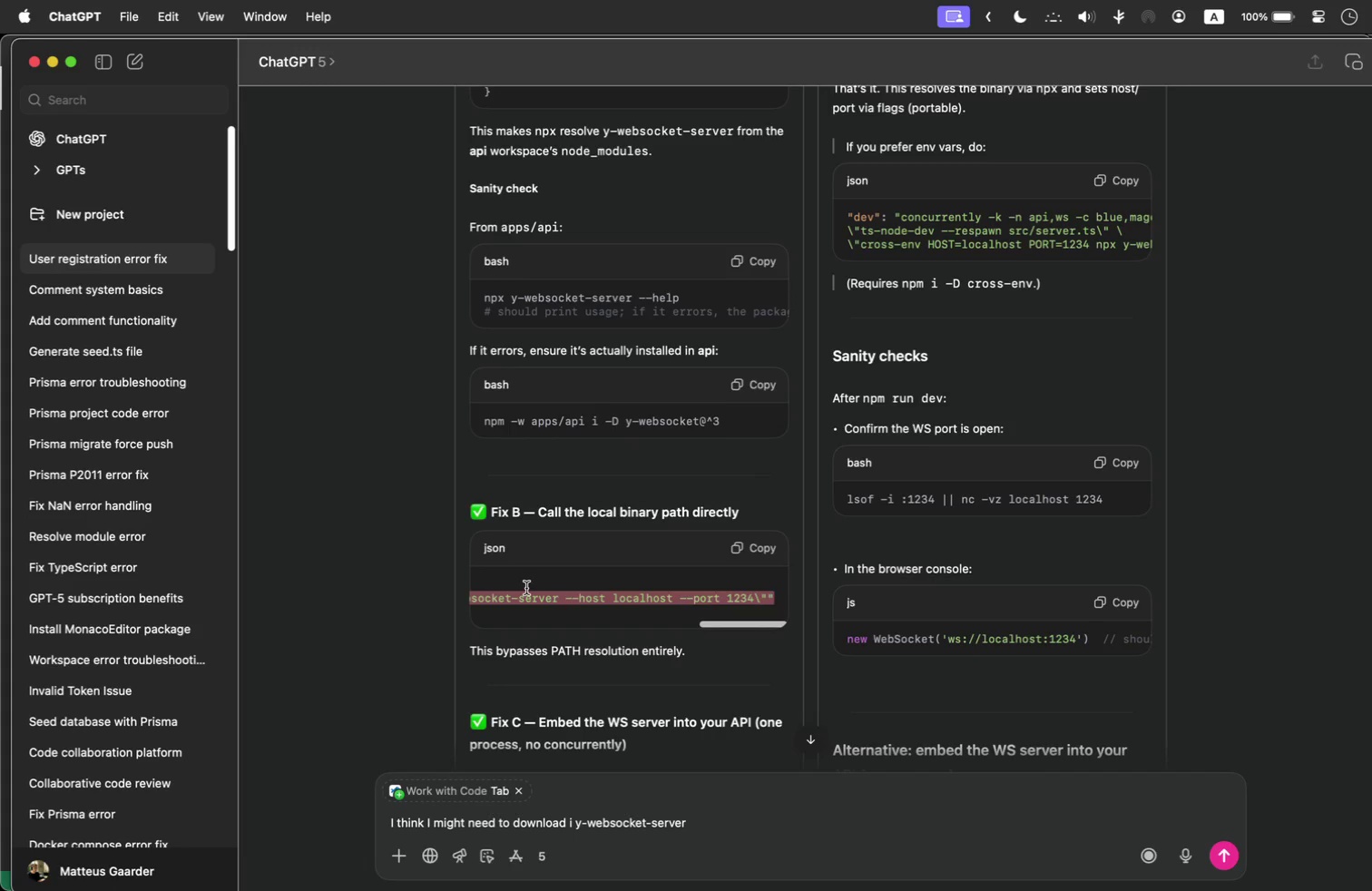 
left_click([524, 598])
 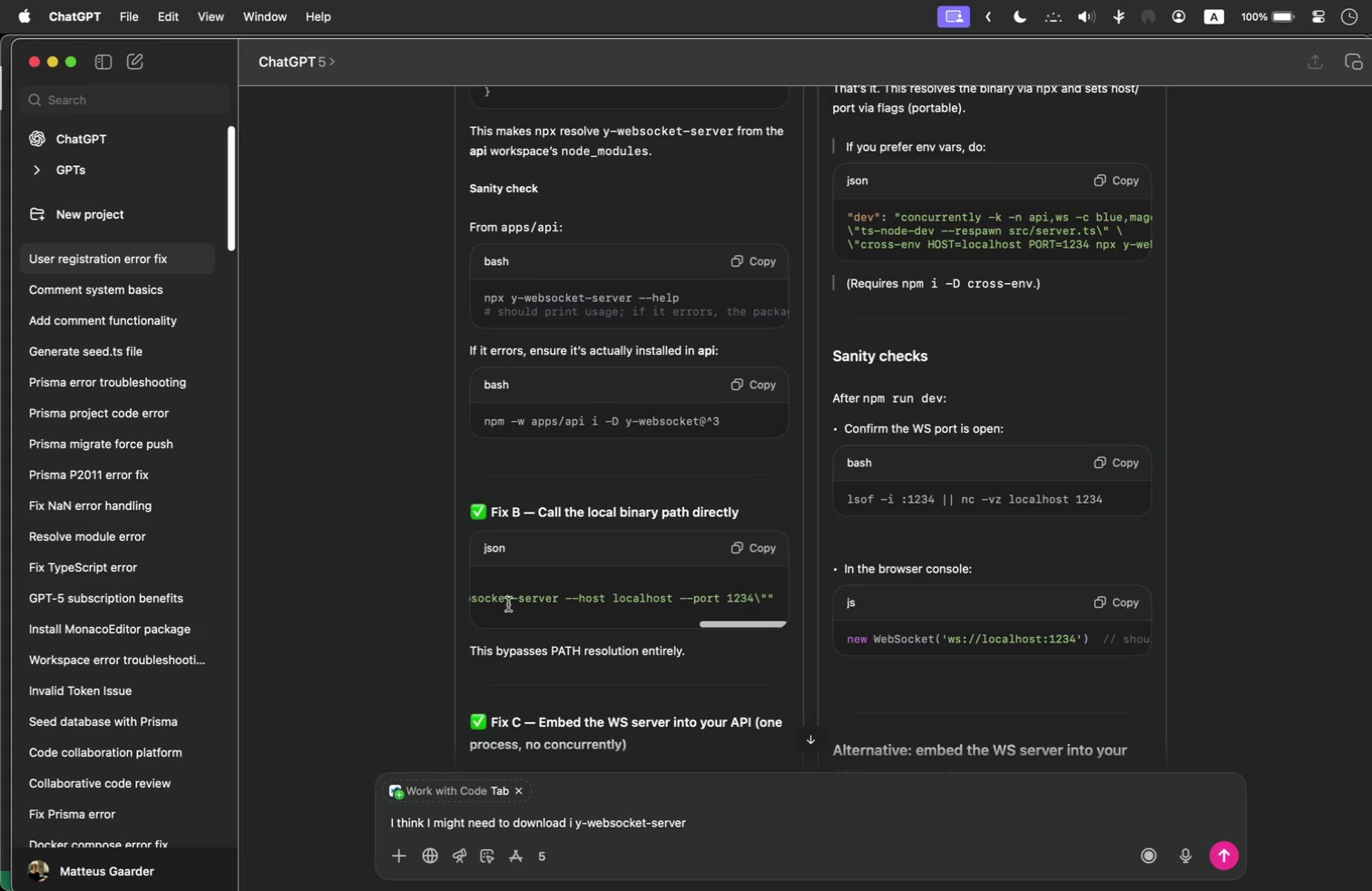 
left_click_drag(start_coordinate=[507, 604], to_coordinate=[549, 604])
 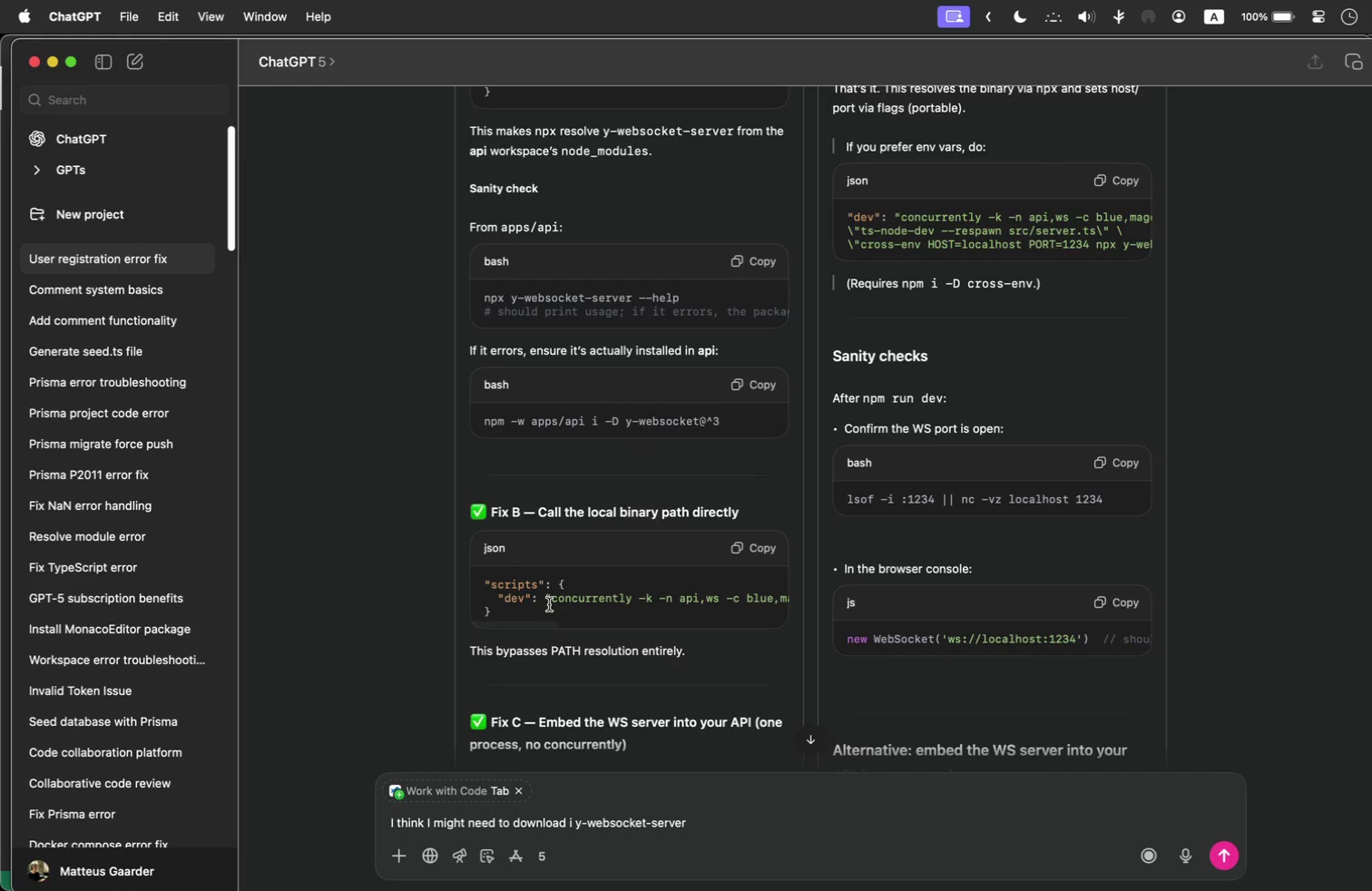 
key(Meta+Tab)
 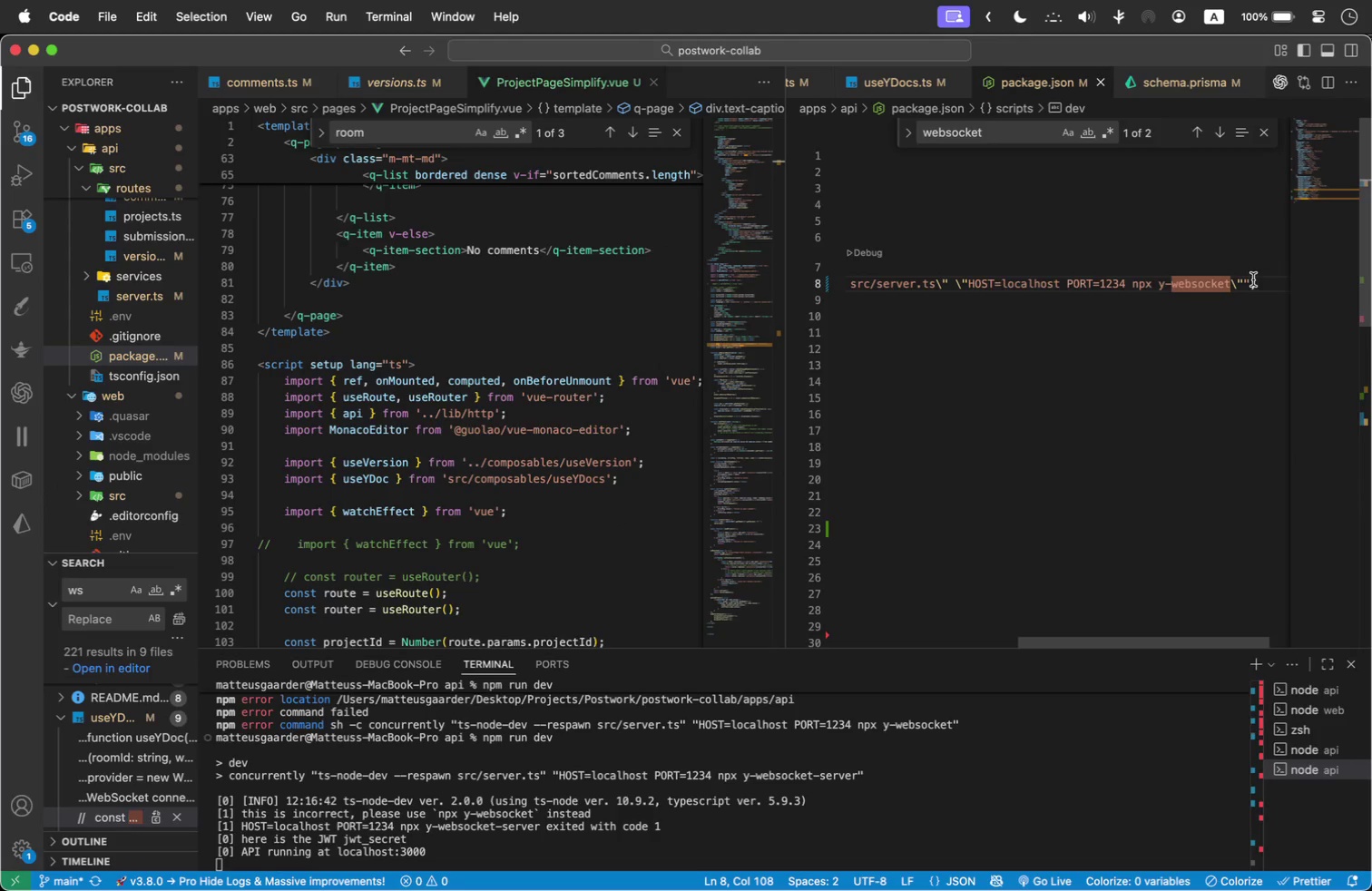 
double_click([1250, 282])
 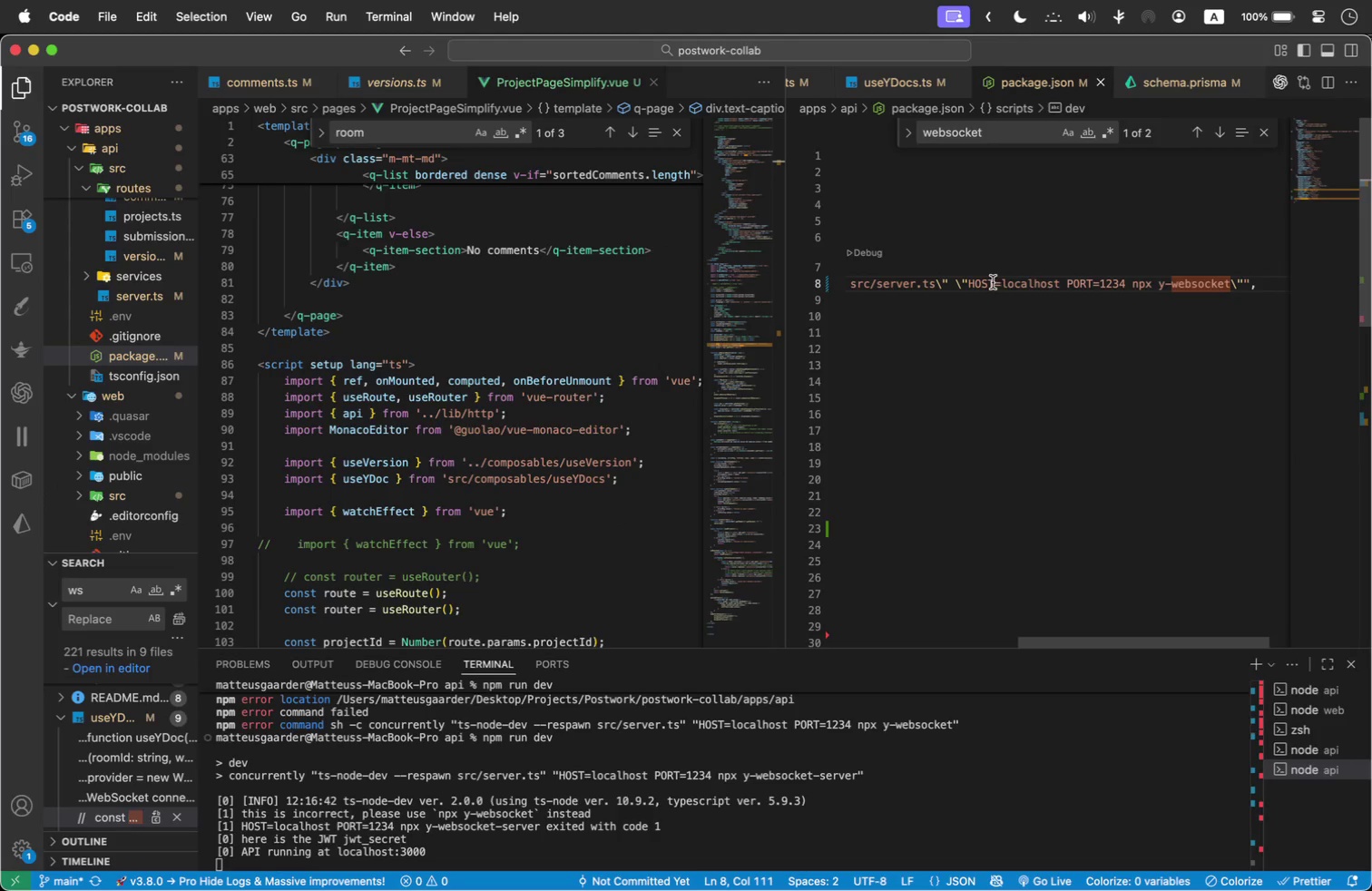 
key(Meta+Shift+ArrowLeft)
 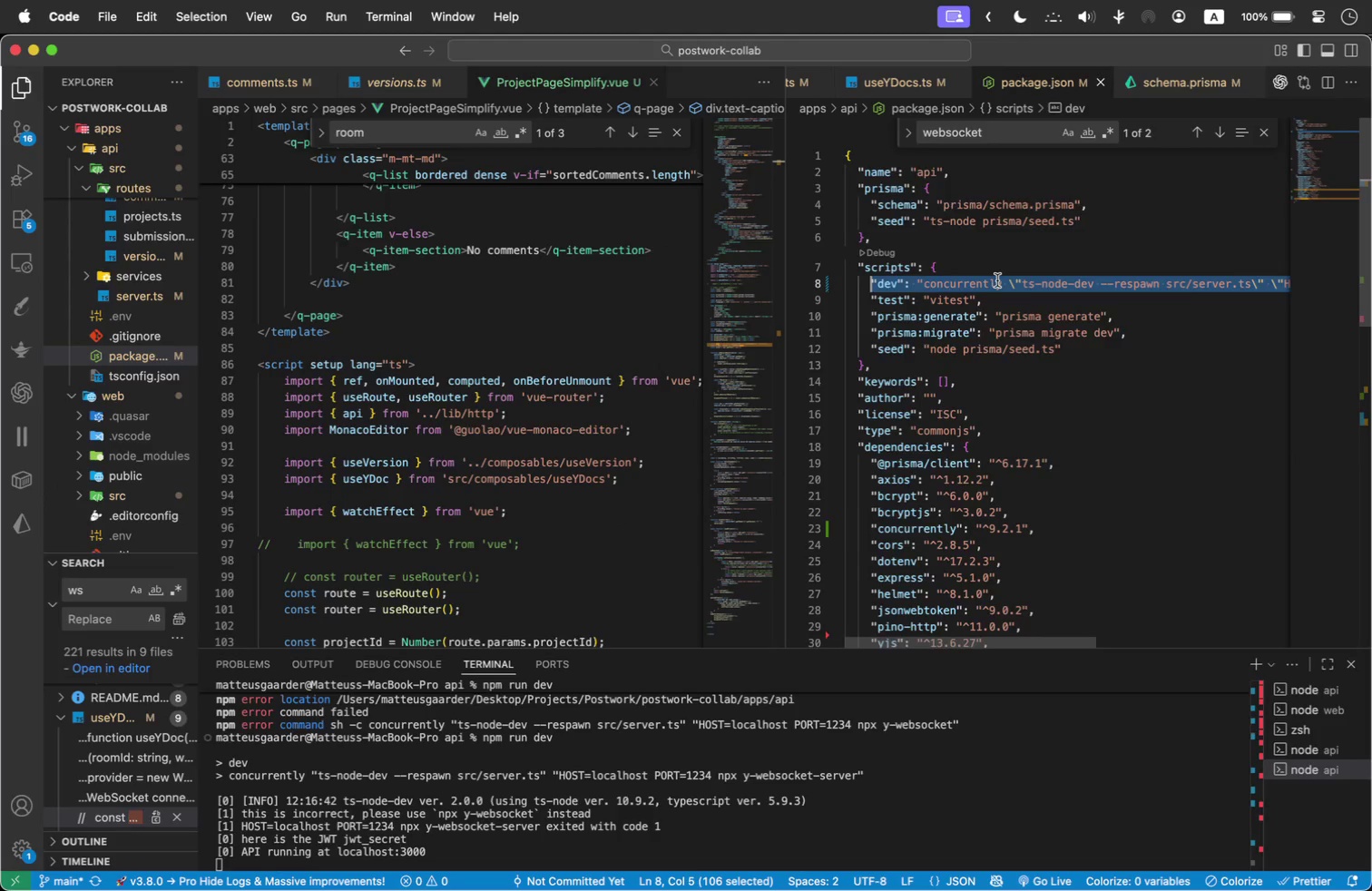 
key(Meta+ArrowRight)
 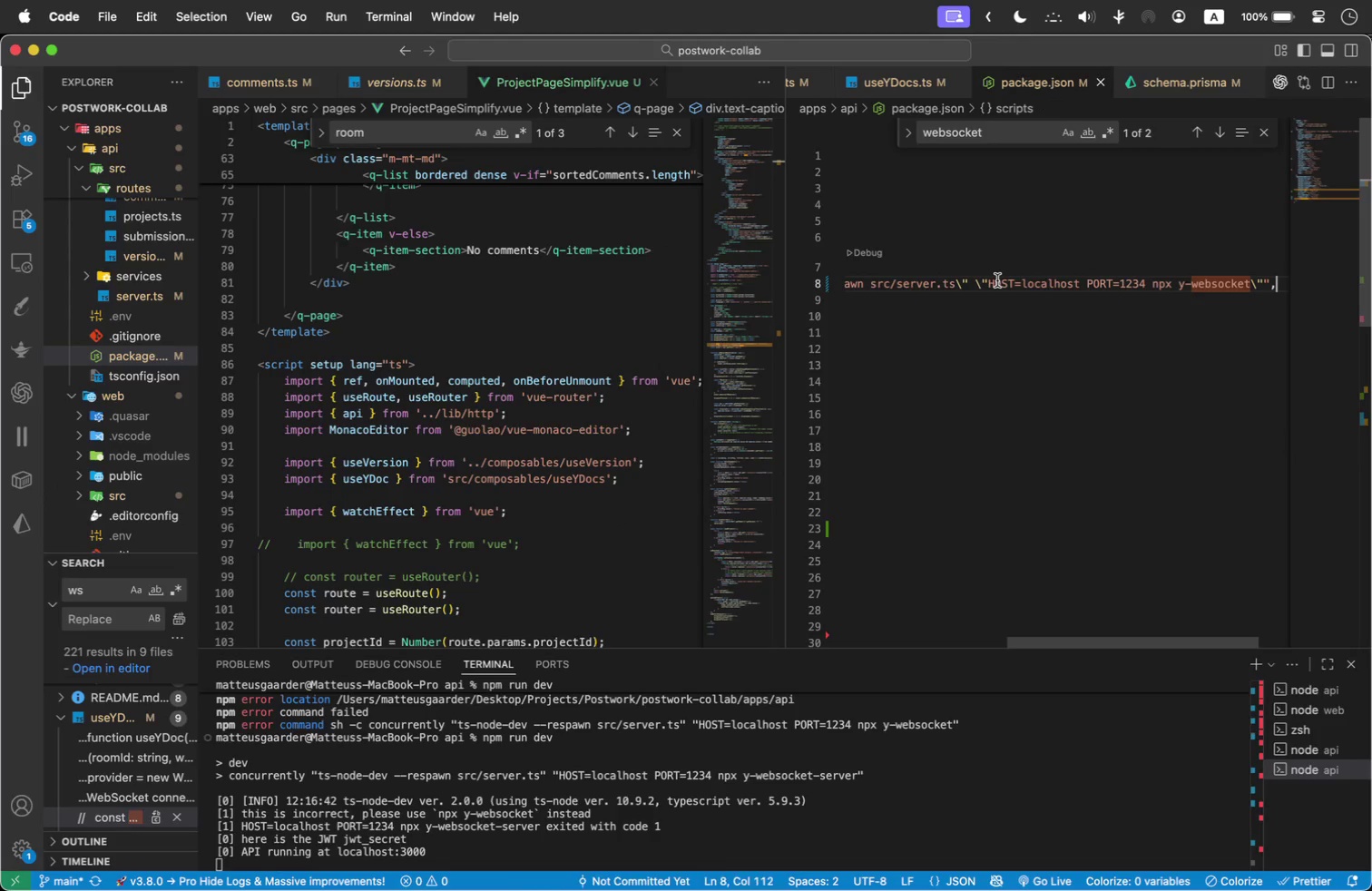 
key(Meta+ArrowRight)
 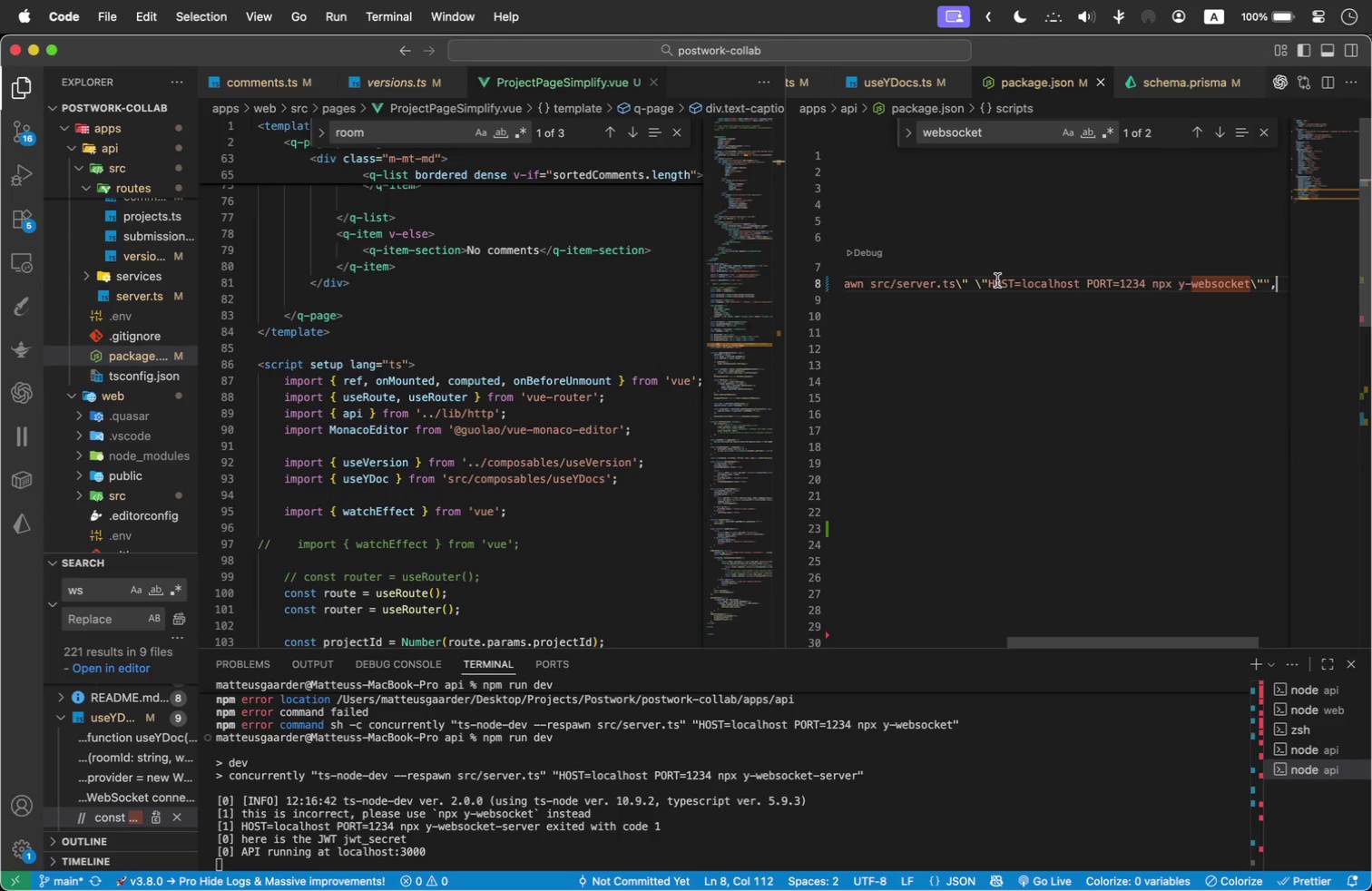 
key(Meta+ArrowLeft)
 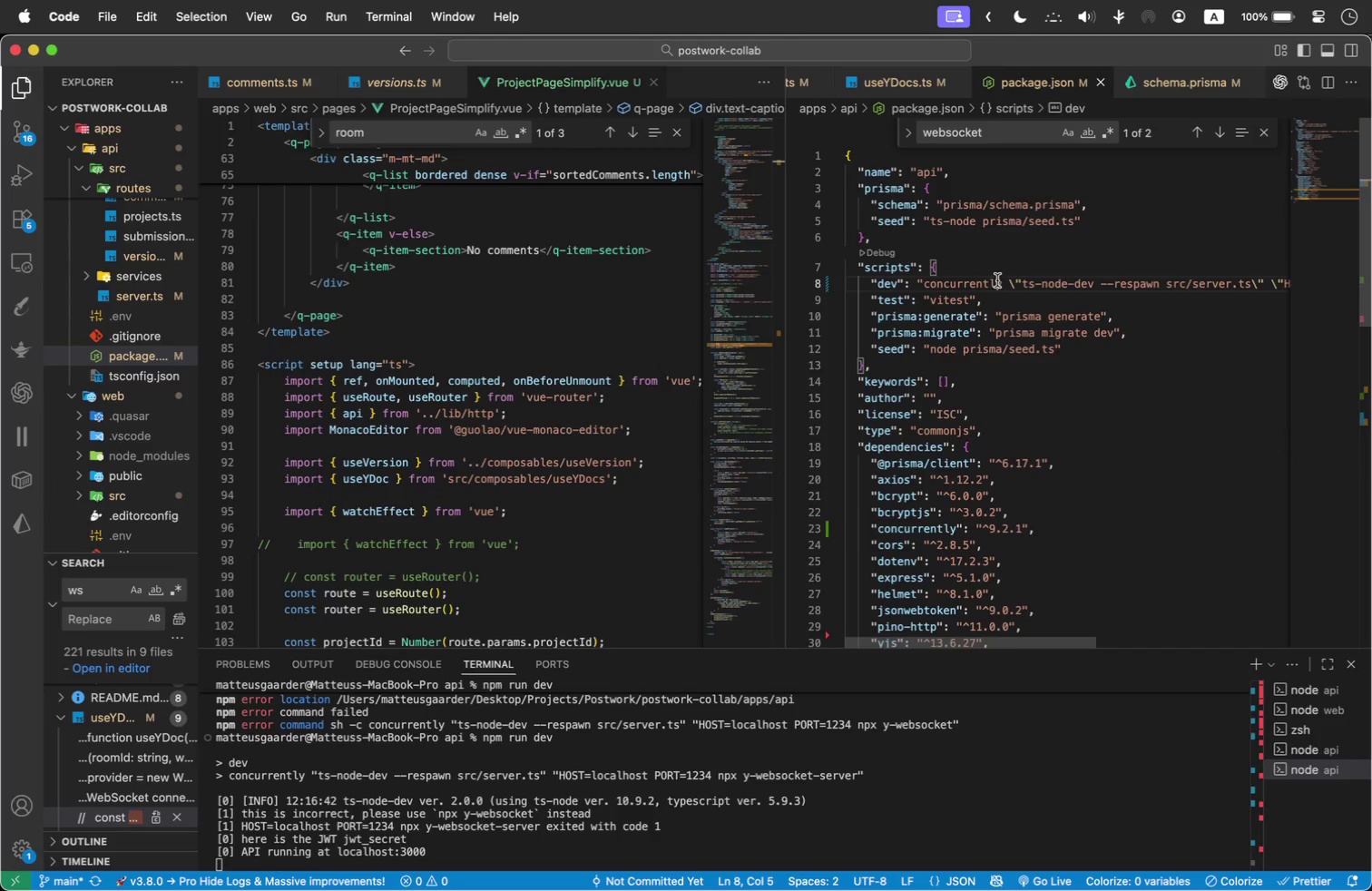 
key(ArrowRight)
 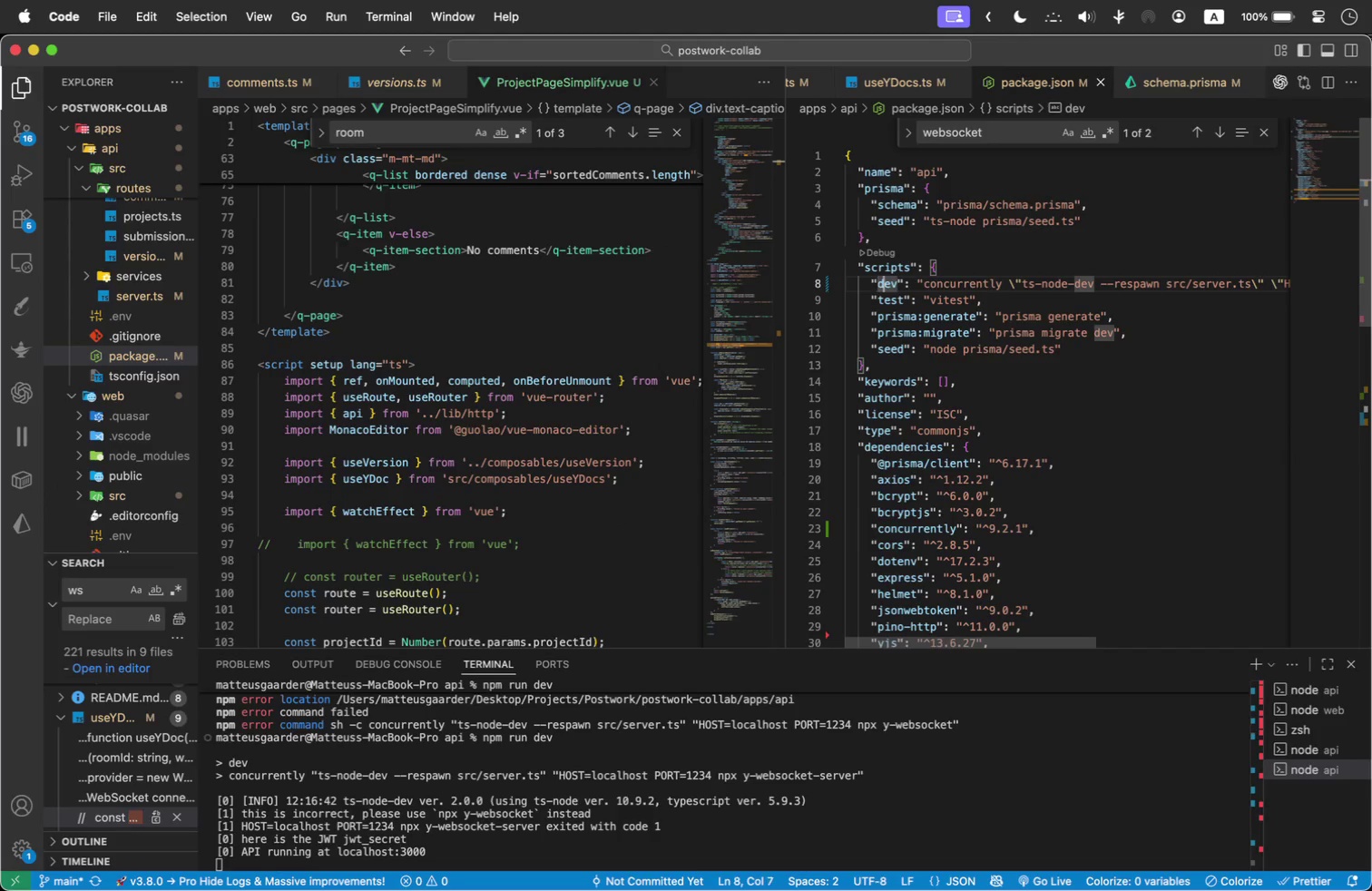 
key(ArrowRight)
 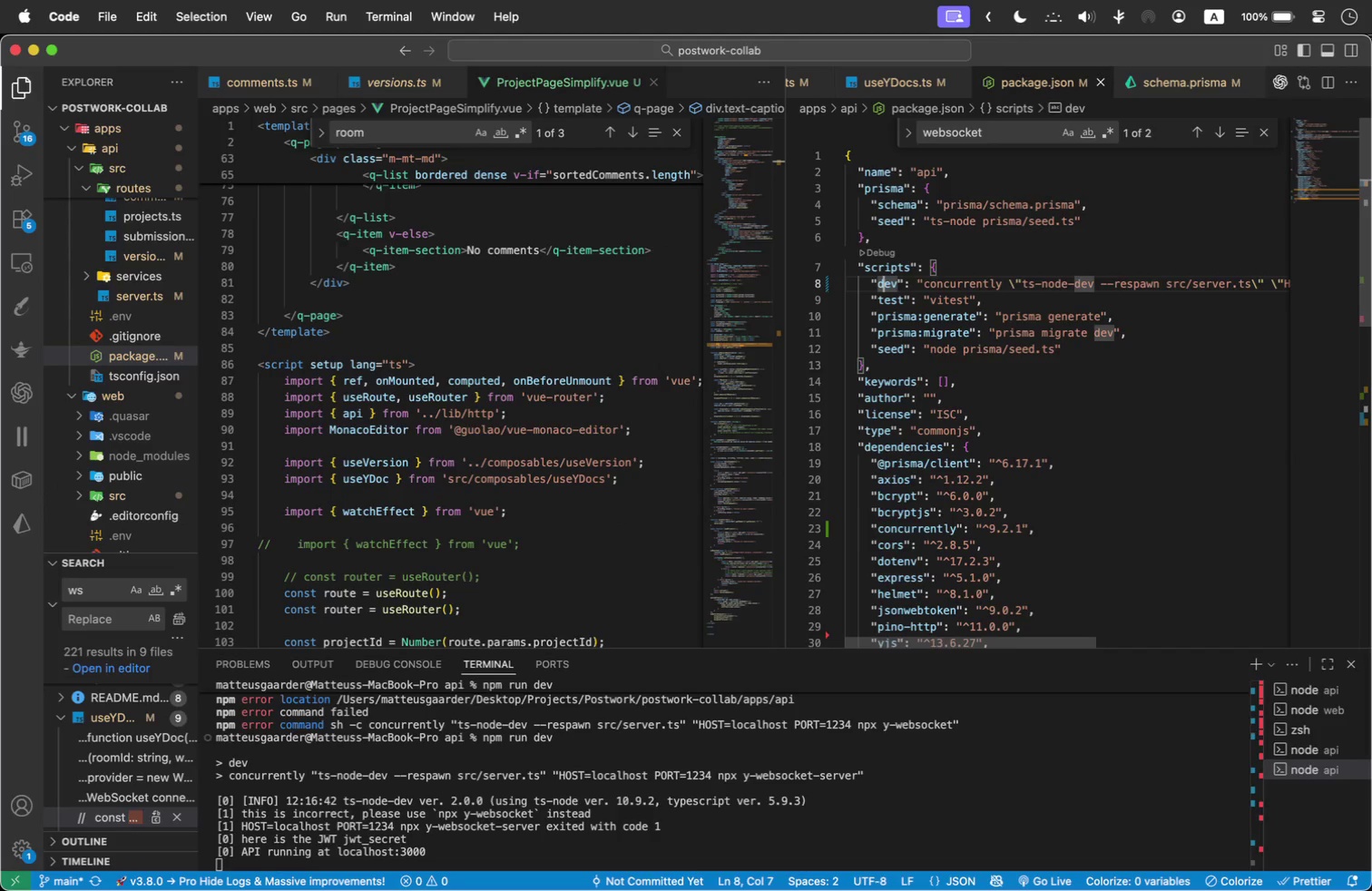 
key(ArrowRight)
 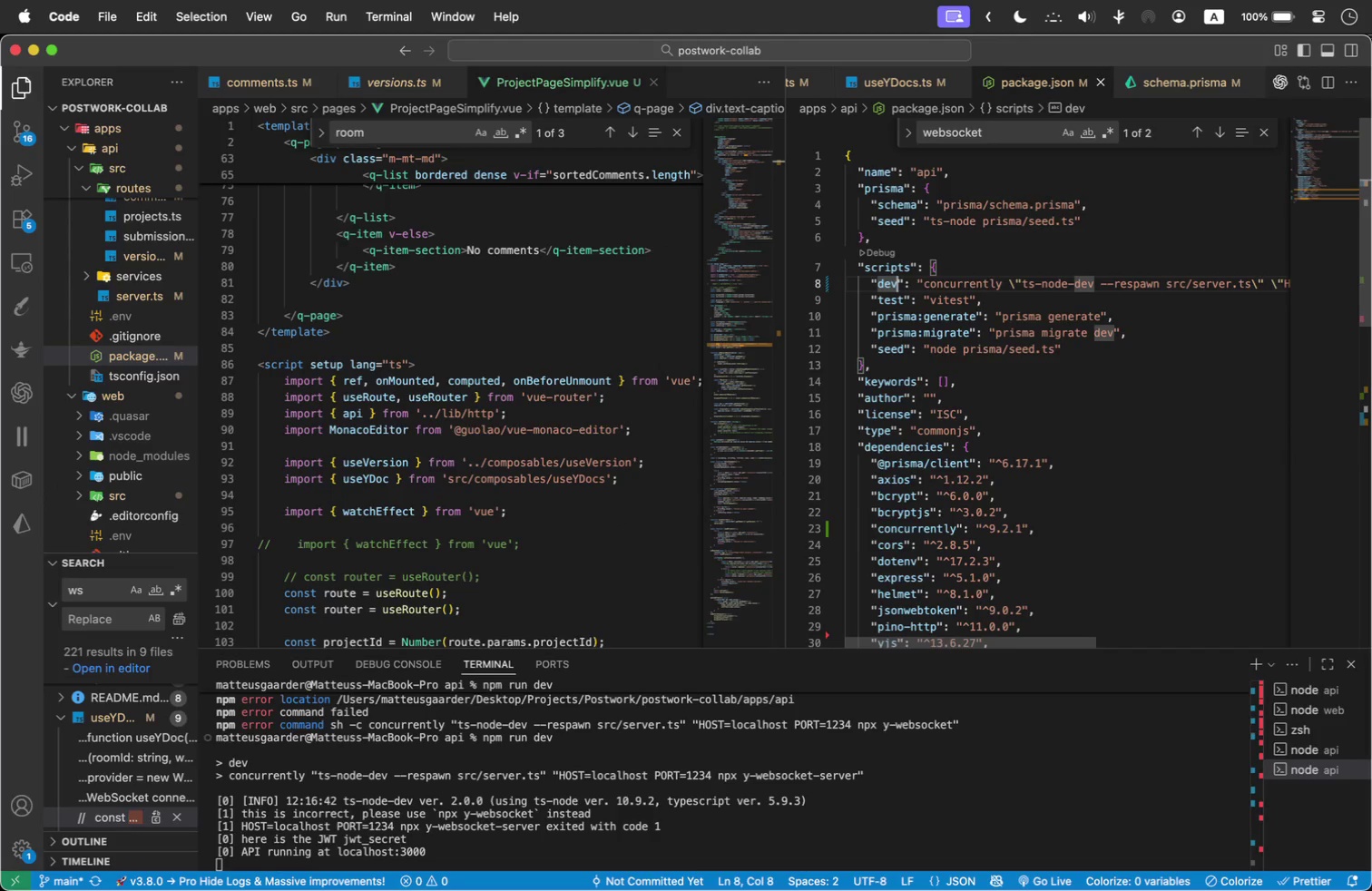 
key(ArrowRight)
 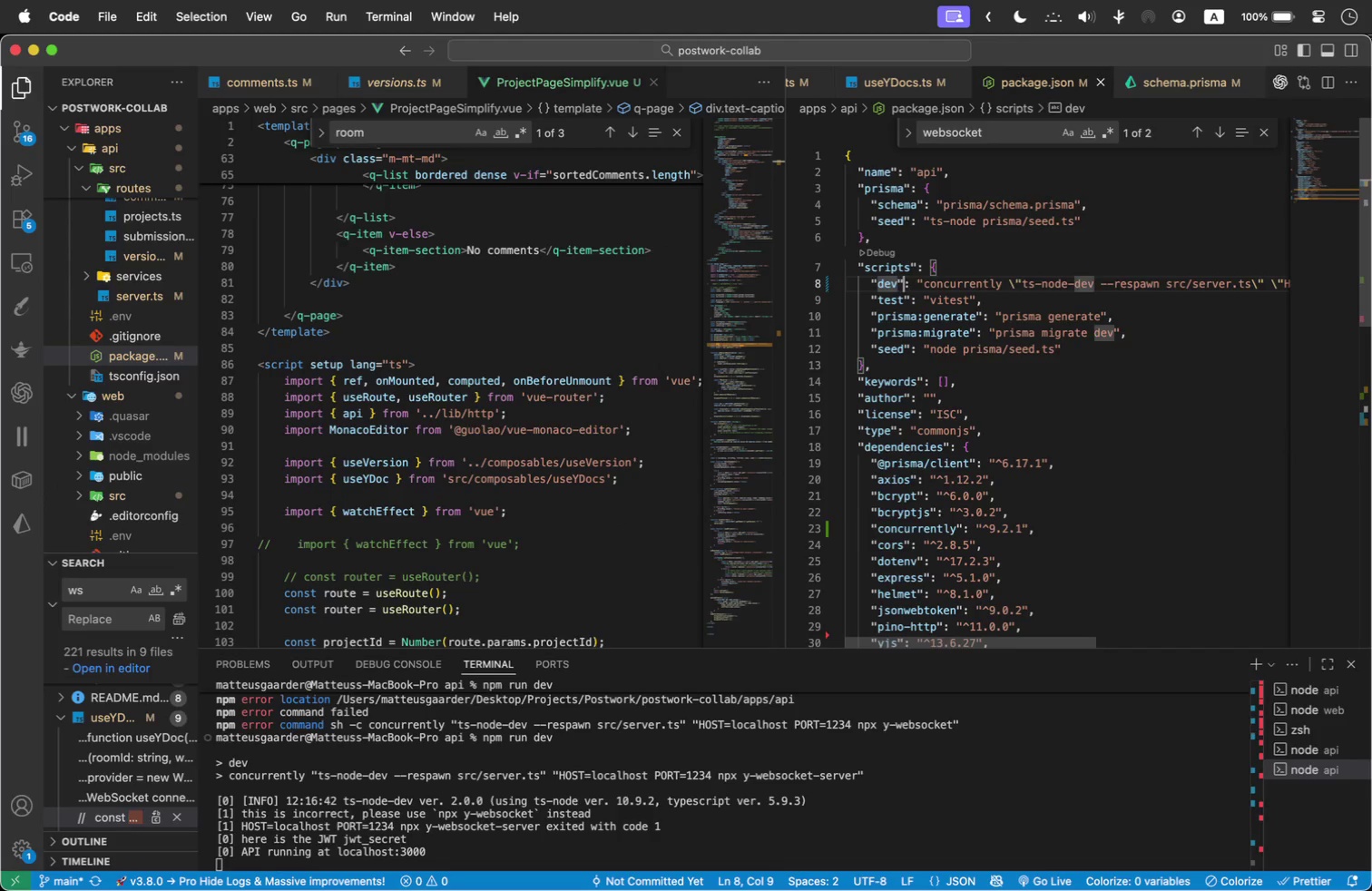 
key(ArrowRight)
 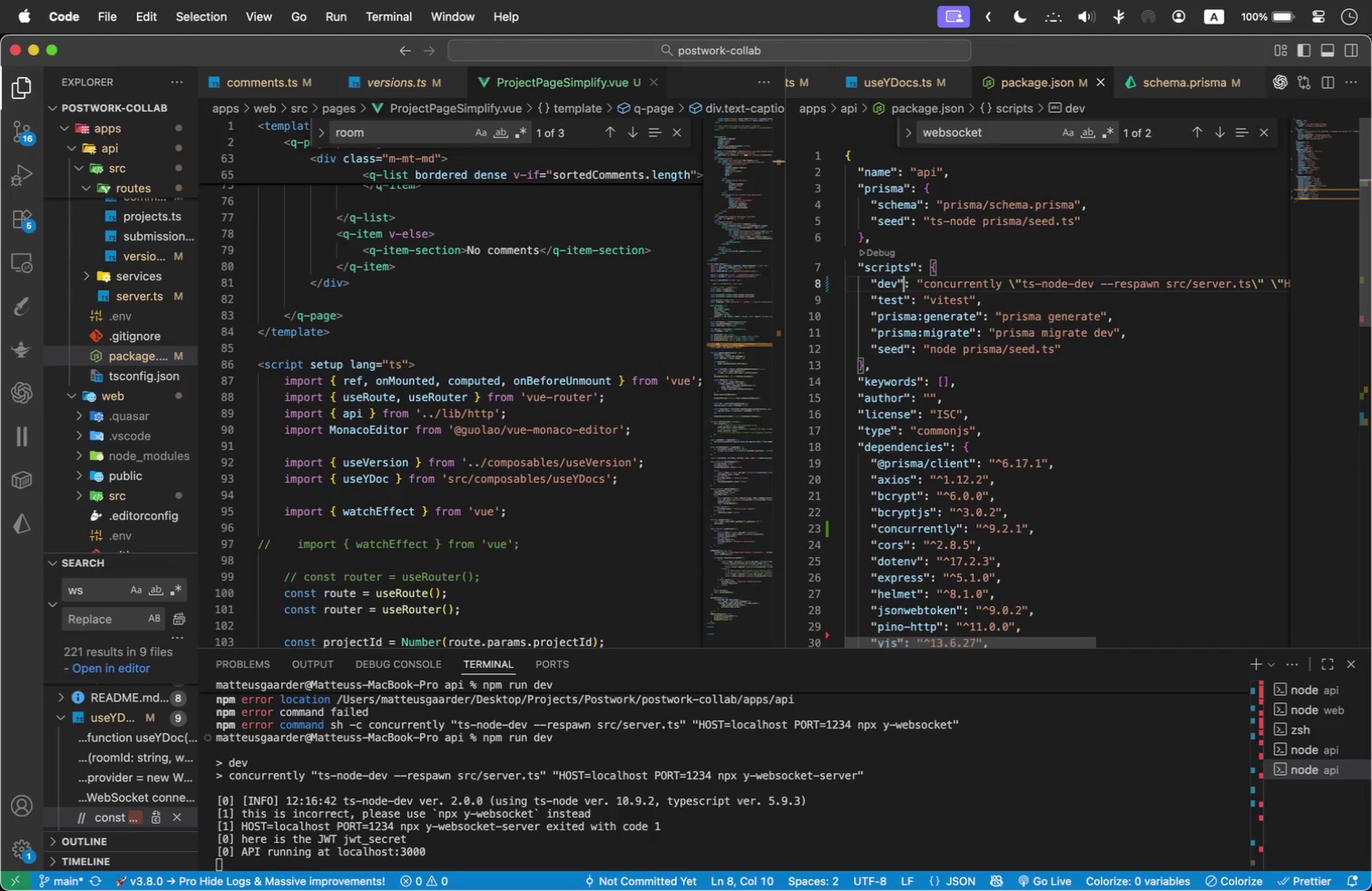 
key(ArrowRight)
 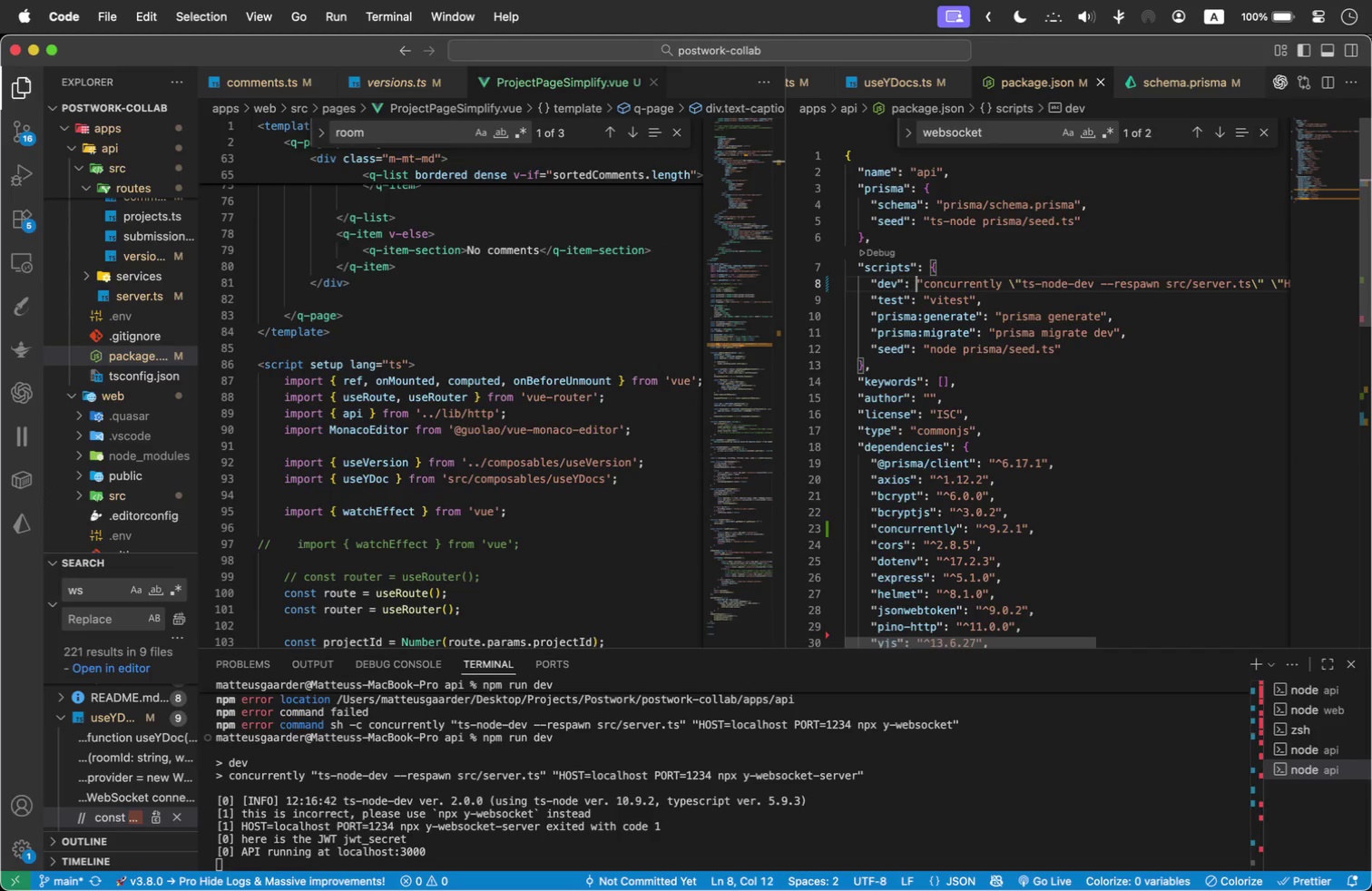 
key(ArrowRight)
 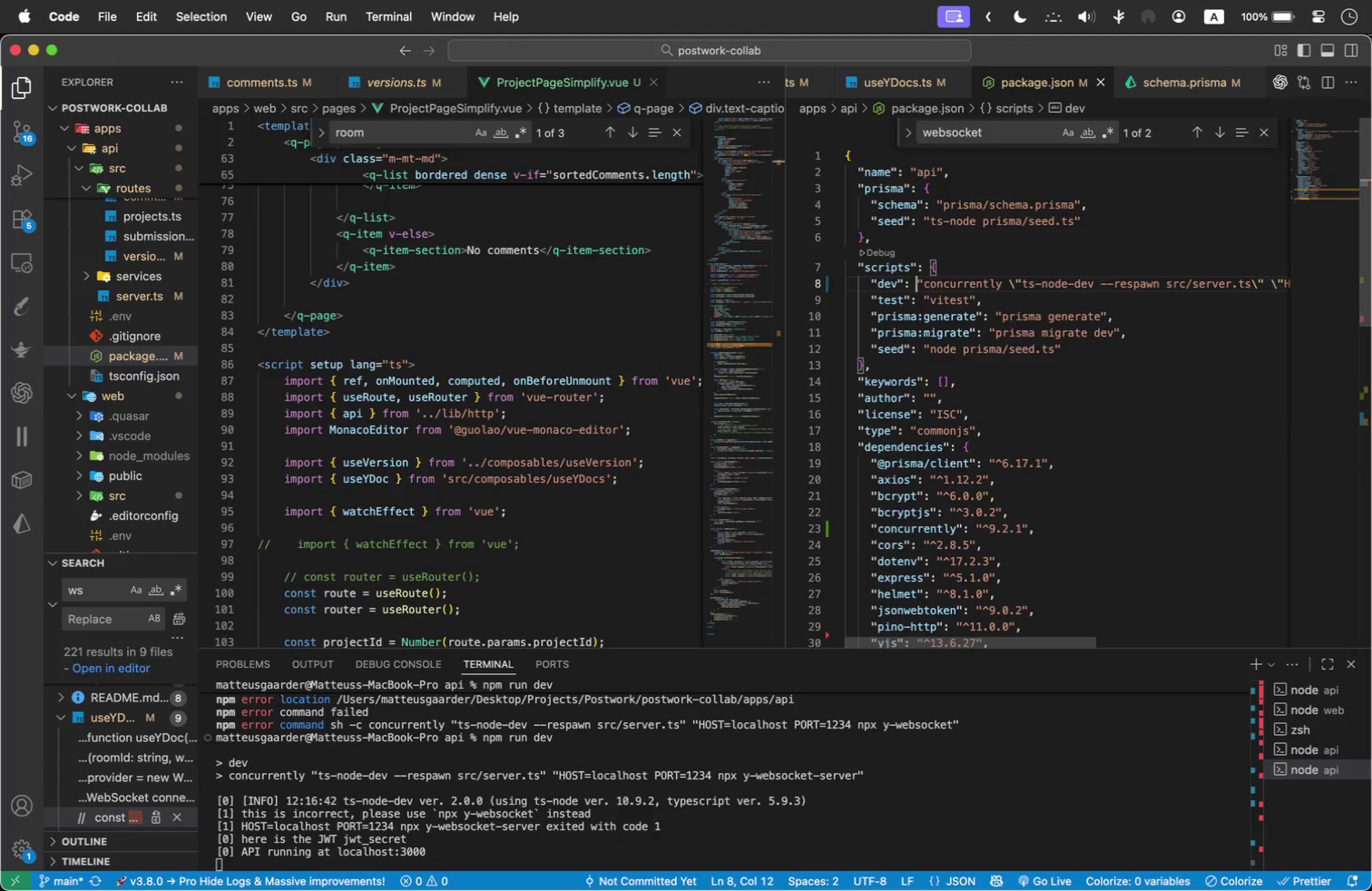 
key(Meta+Shift+ArrowRight)
 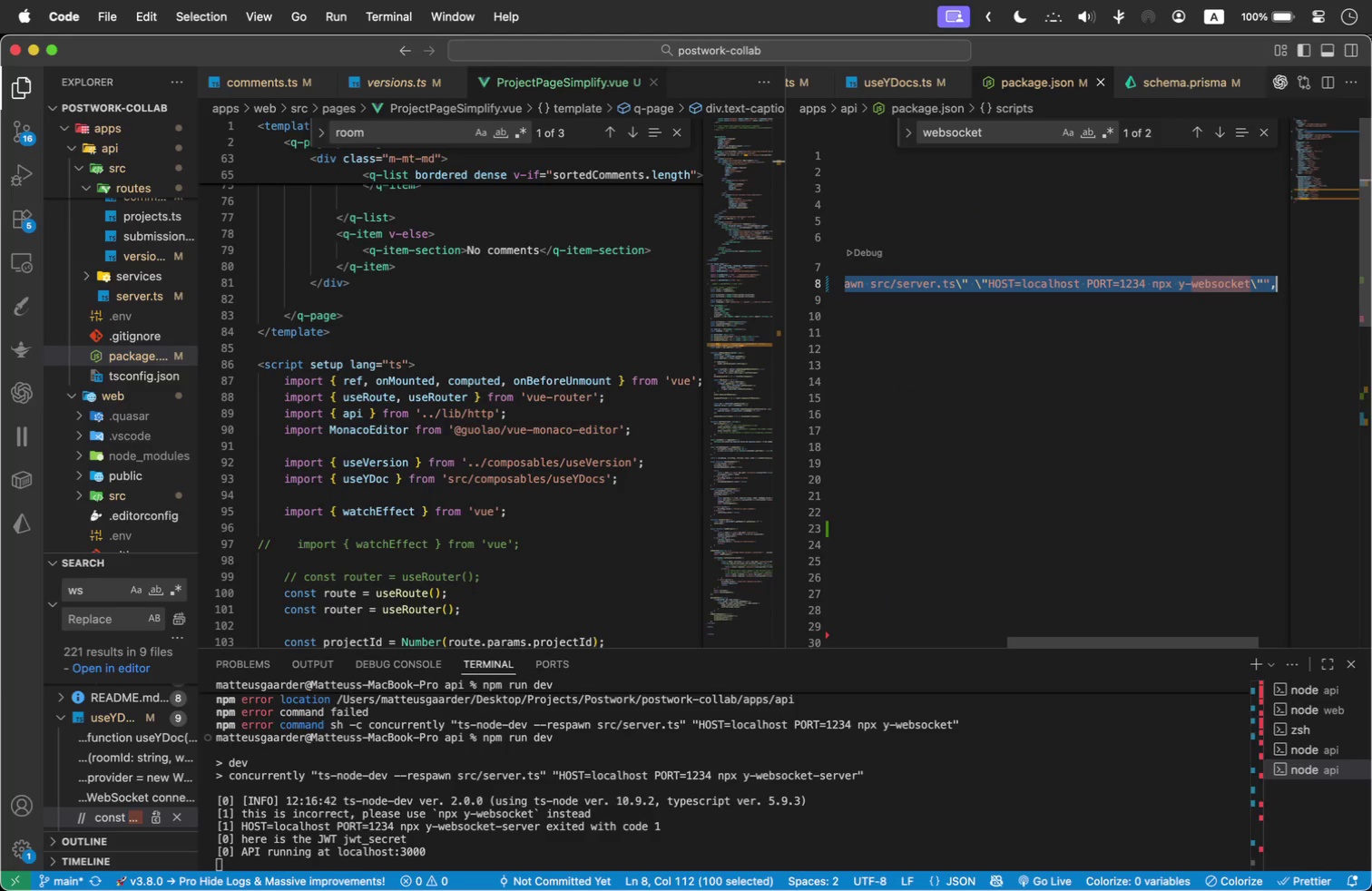 
key(Shift+ArrowLeft)
 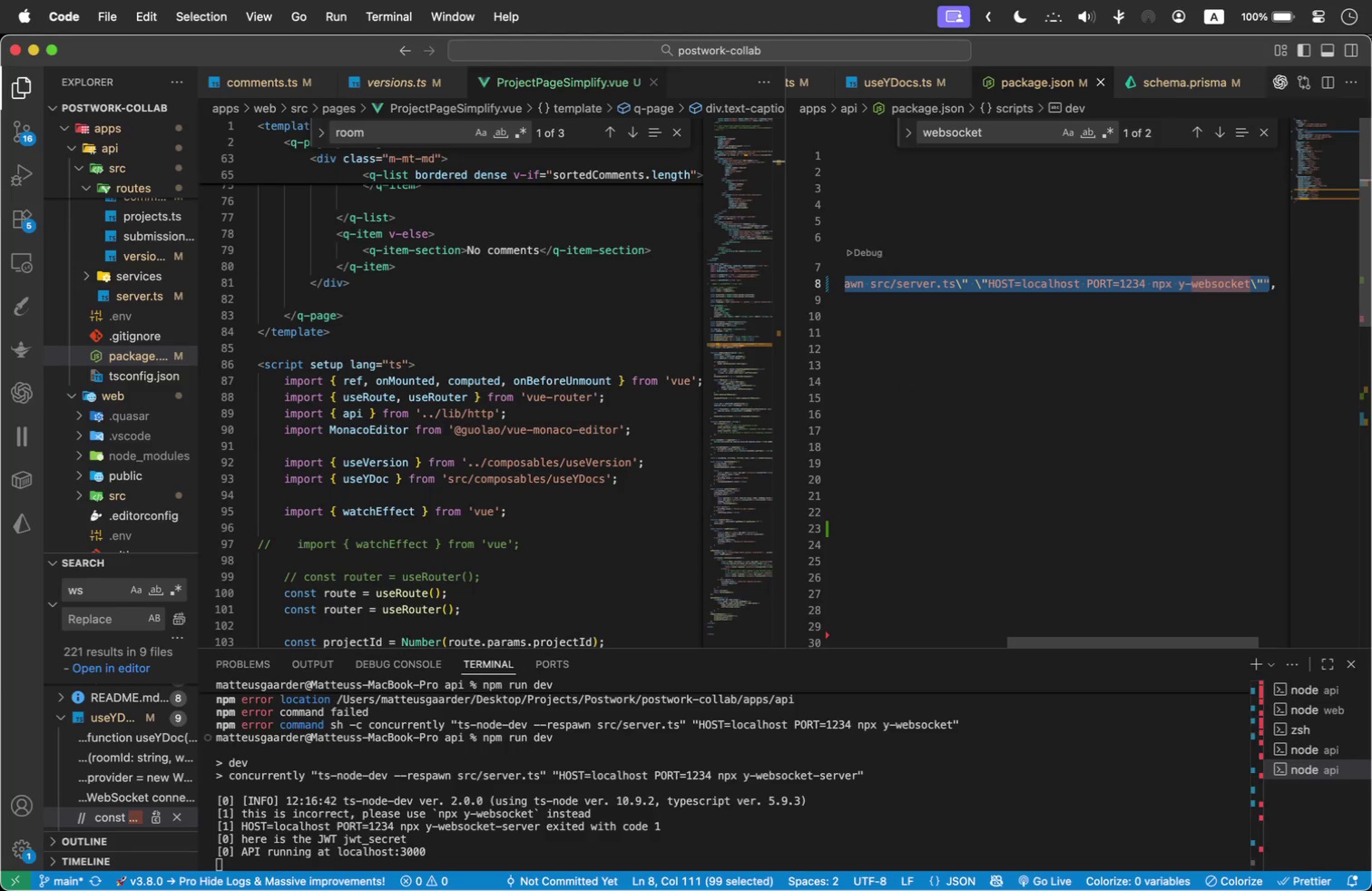 
key(Meta+V)
 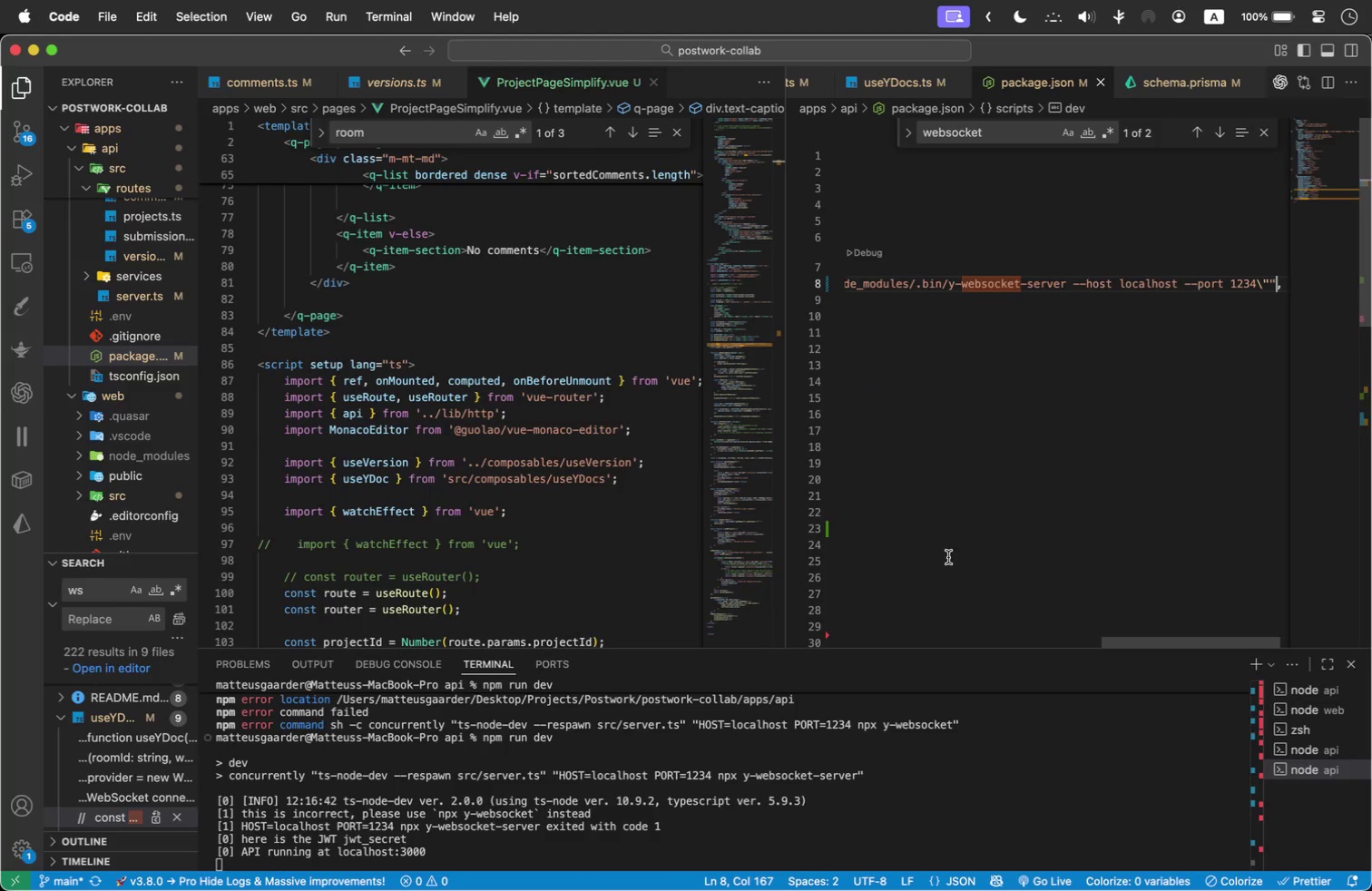 
left_click([888, 817])
 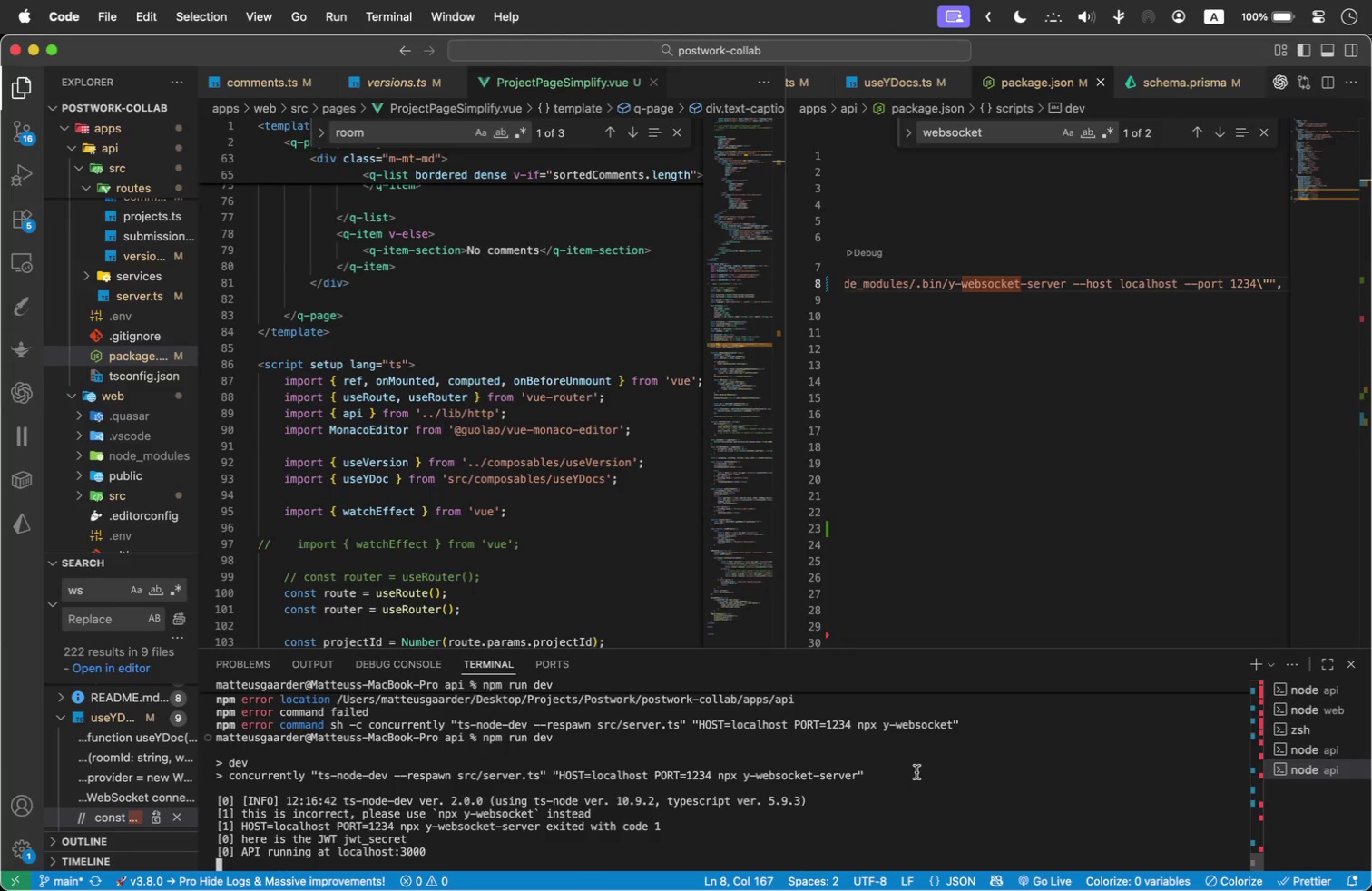 
key(Control+C)
 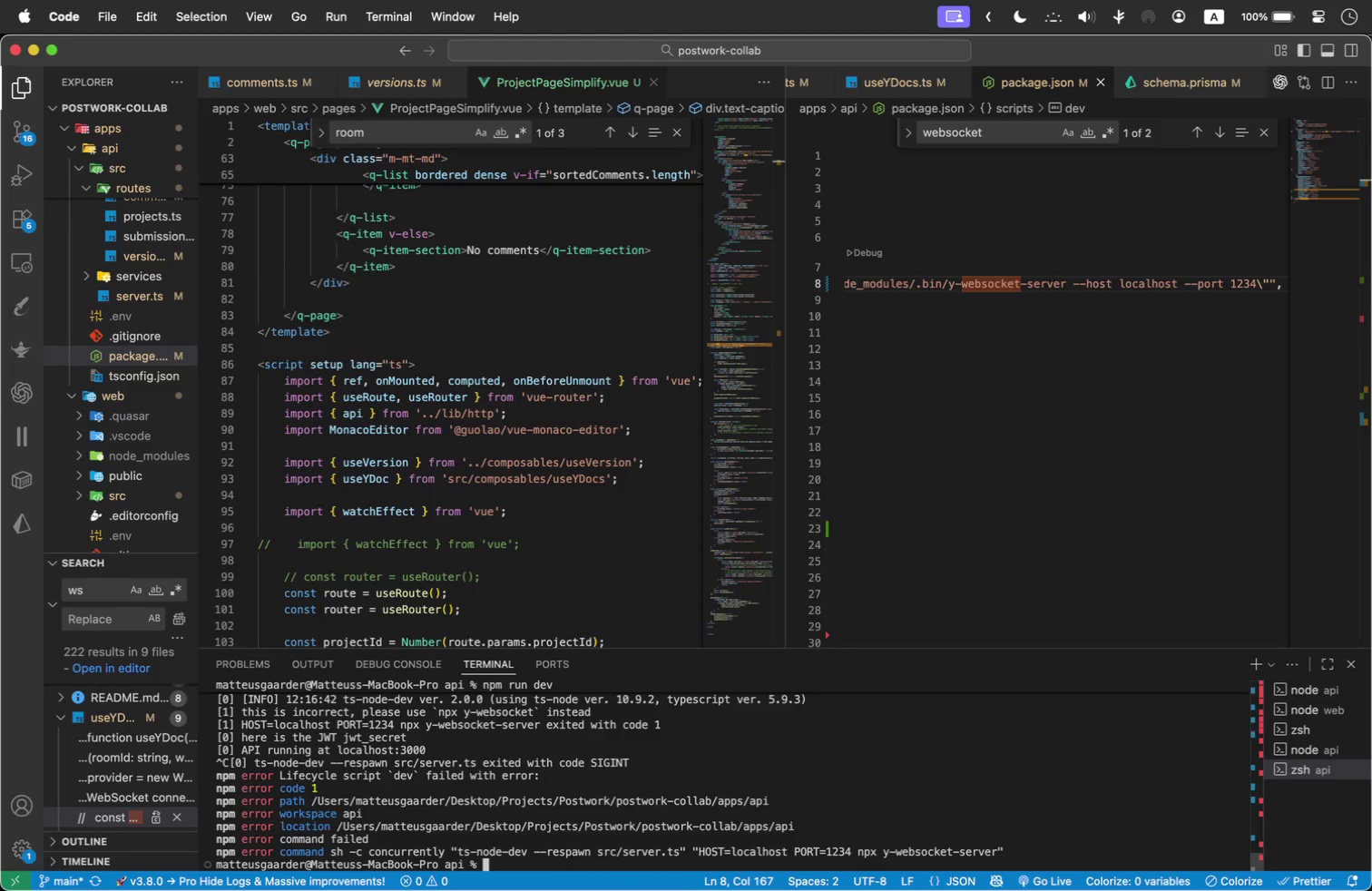 
key(ArrowUp)
 